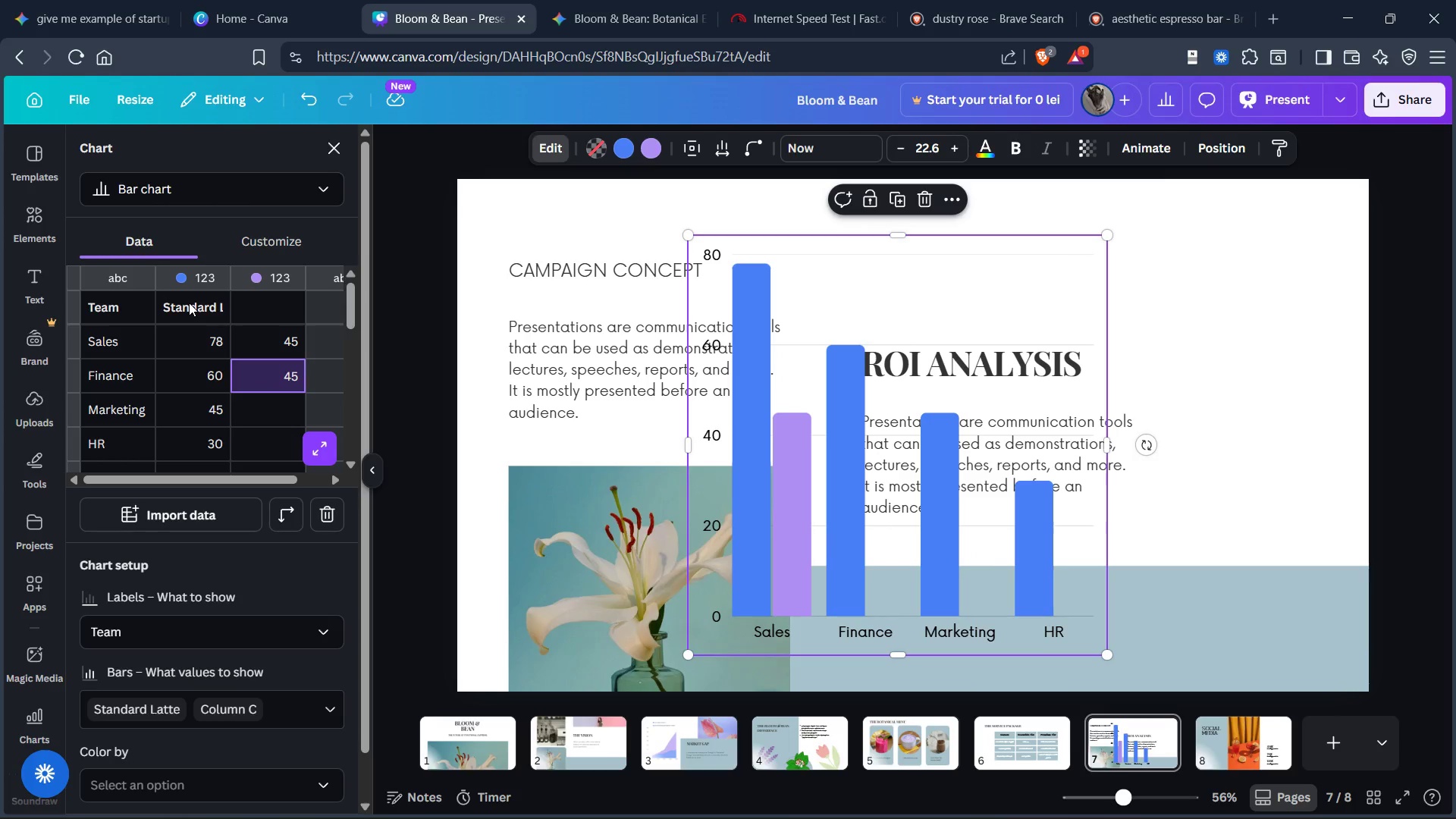 
double_click([189, 303])
 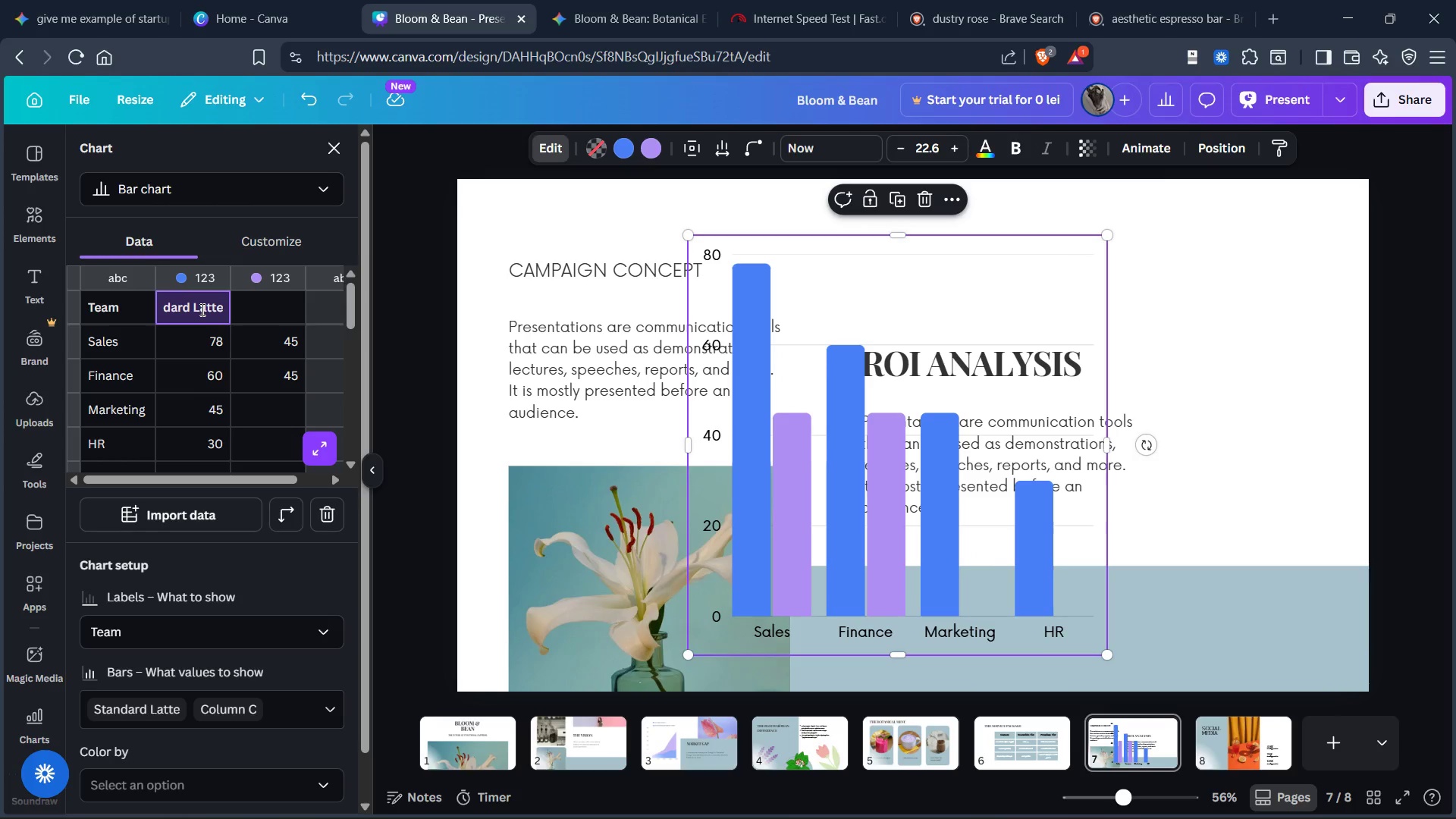 
key(Shift+P)
 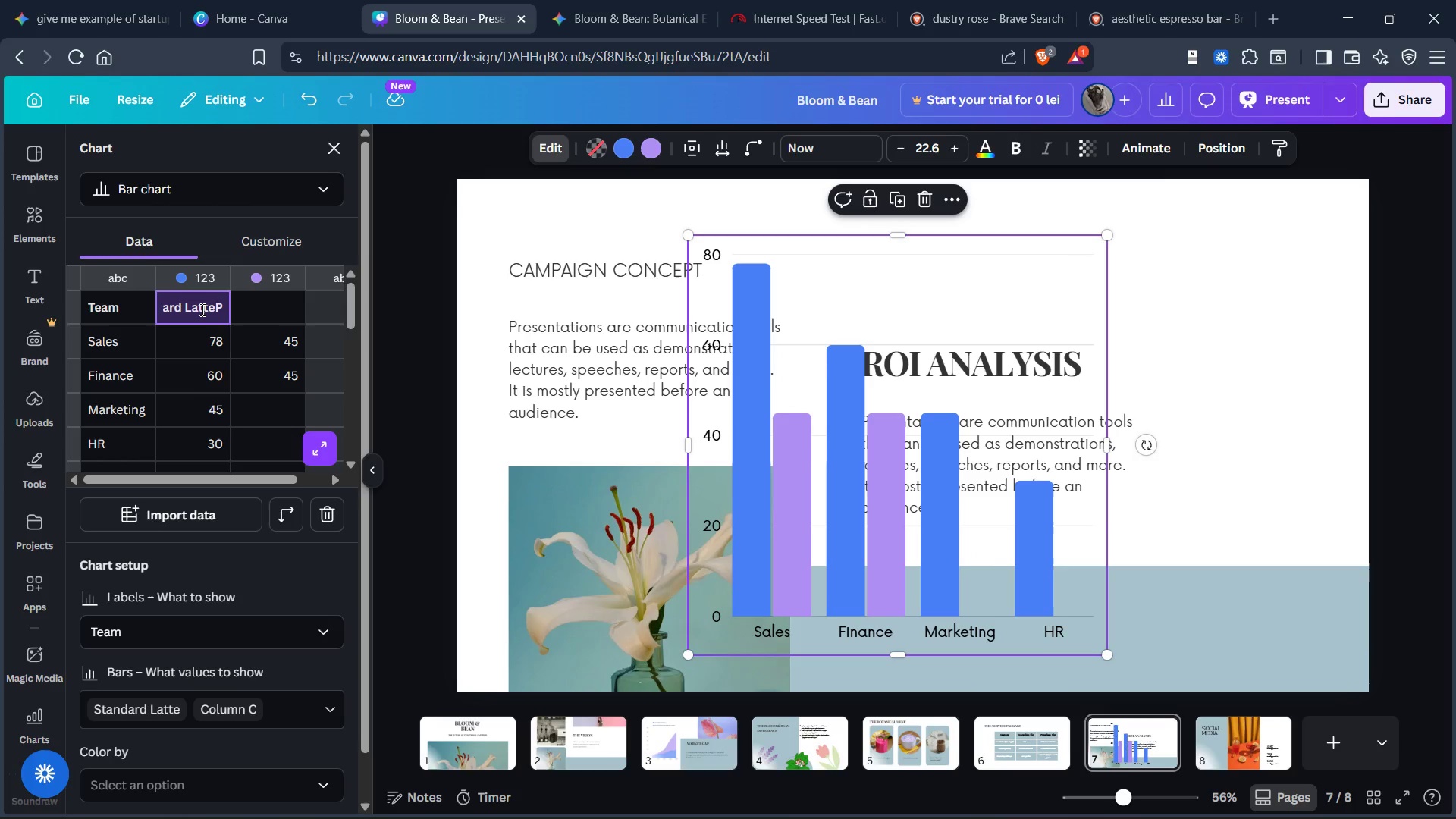 
key(Control+Backspace)
 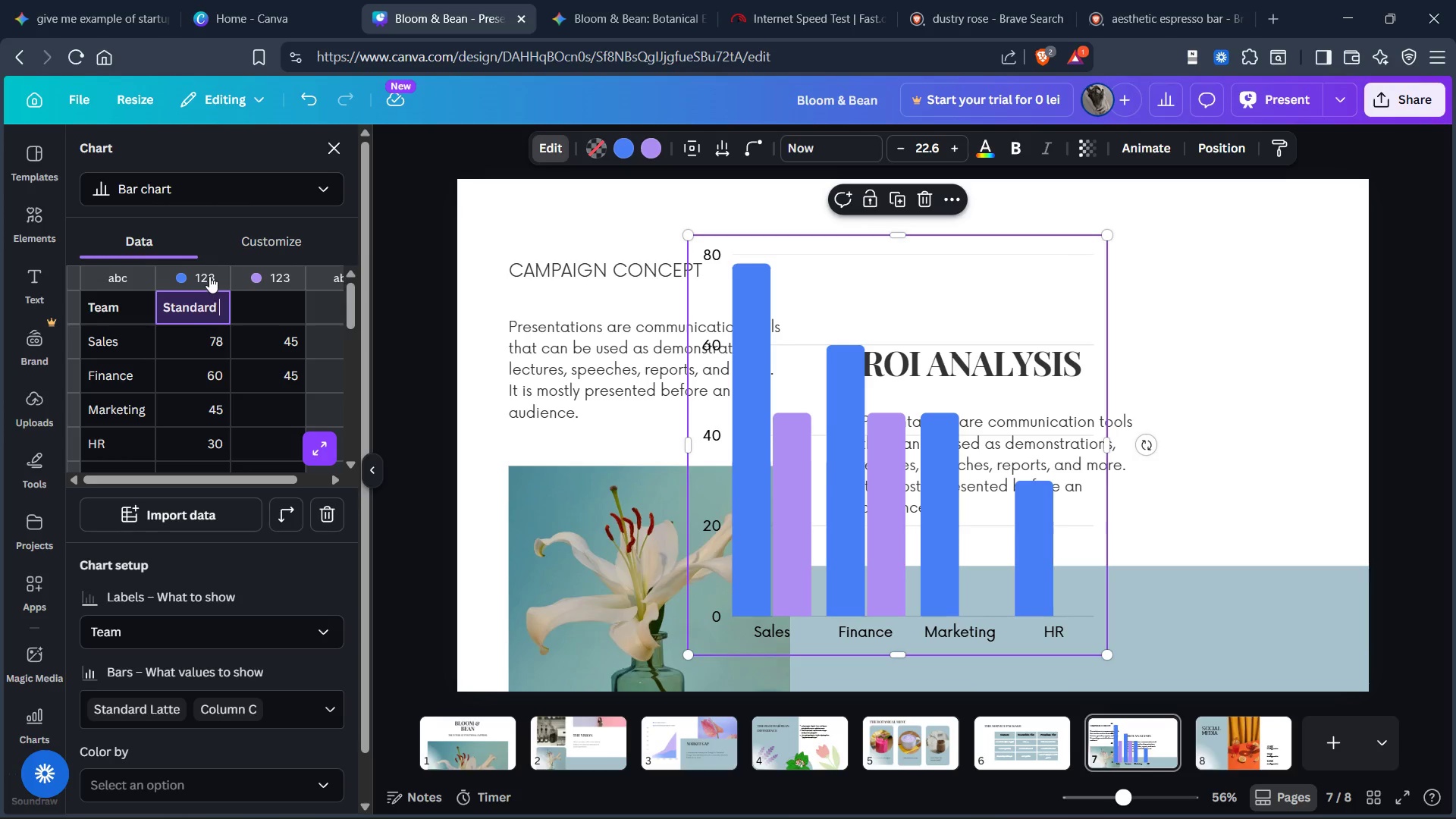 
wait(7.12)
 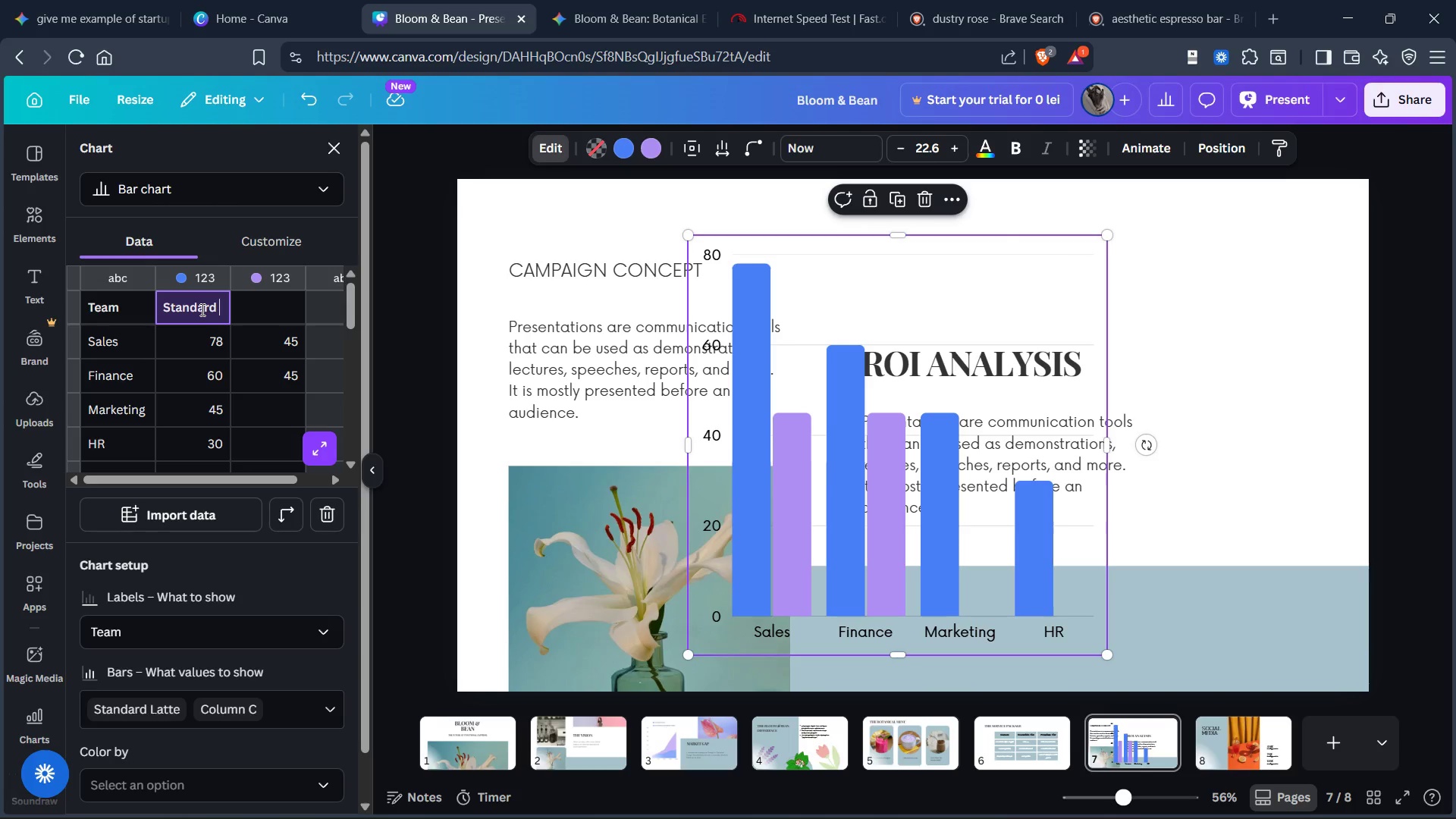 
type(Latte)
 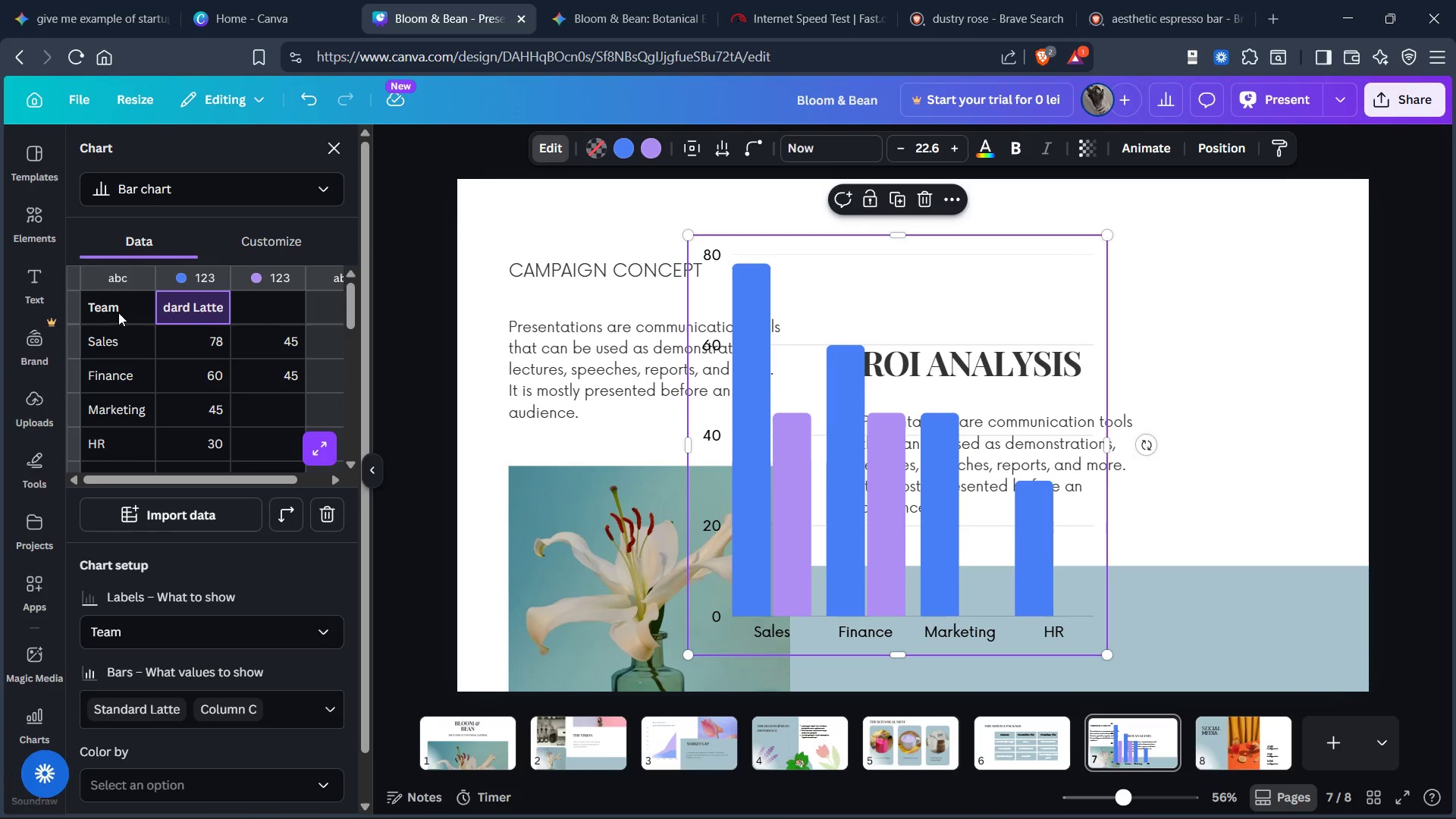 
double_click([111, 312])
 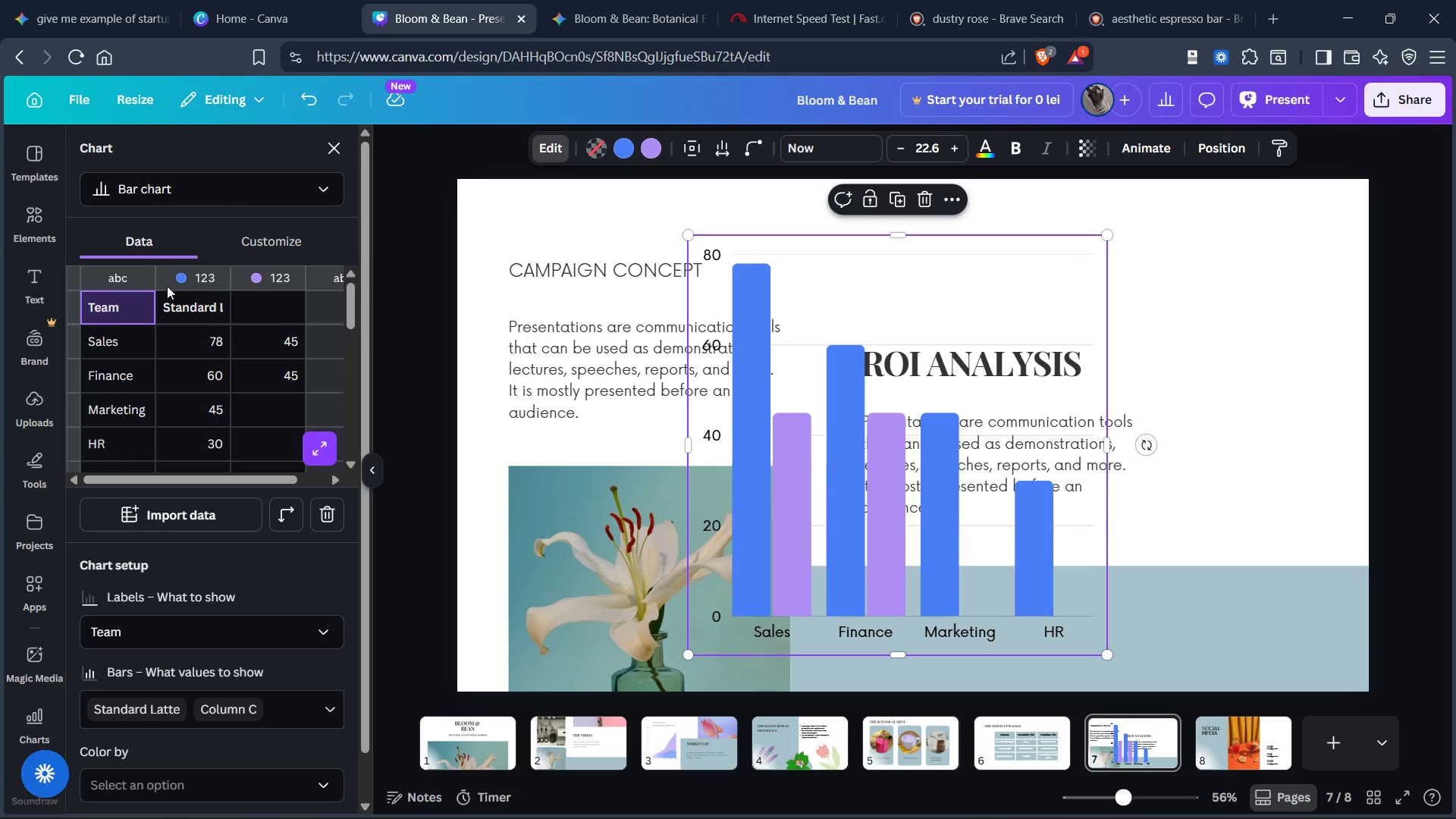 
left_click([597, 25])
 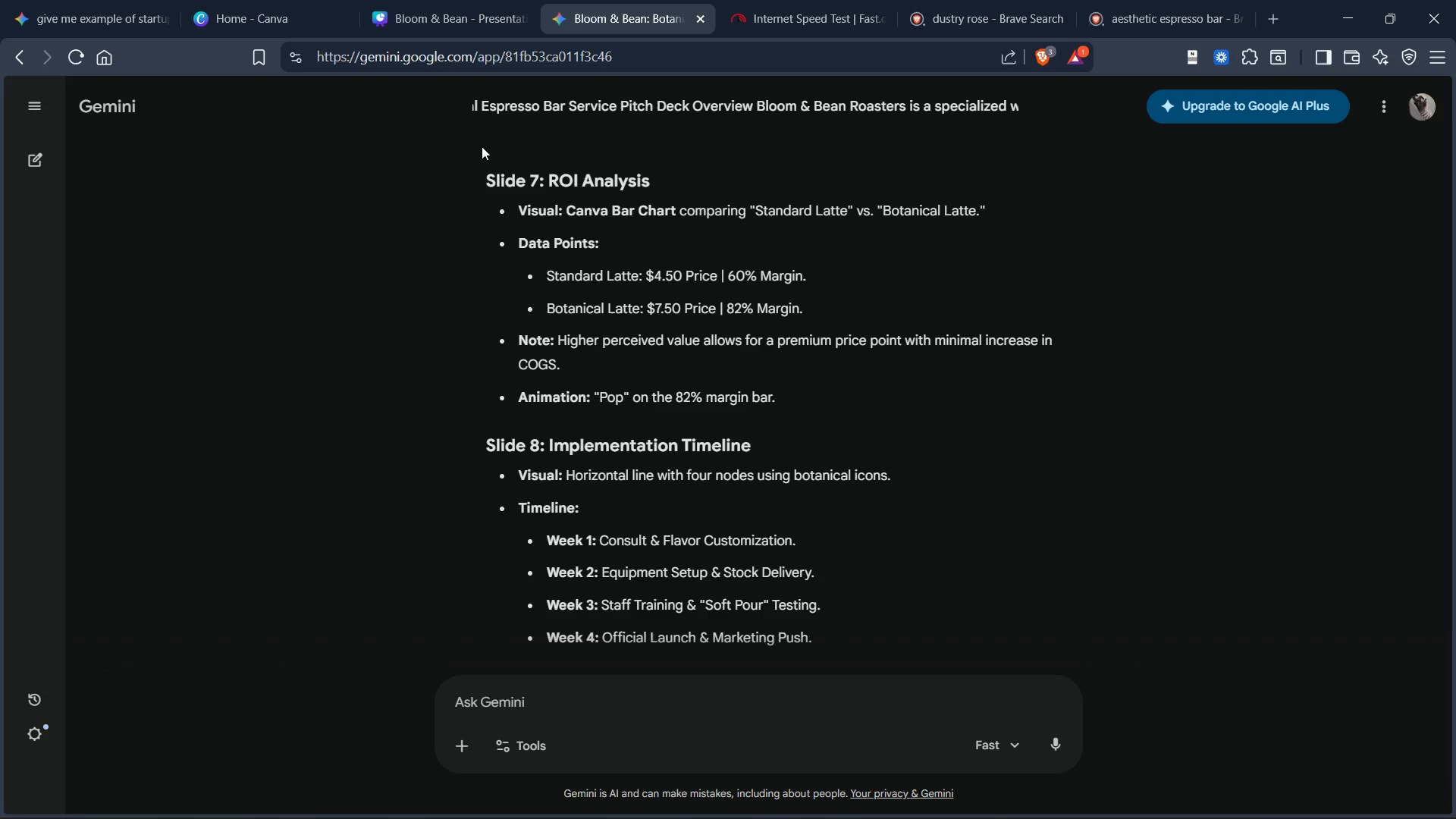 
left_click([456, 14])
 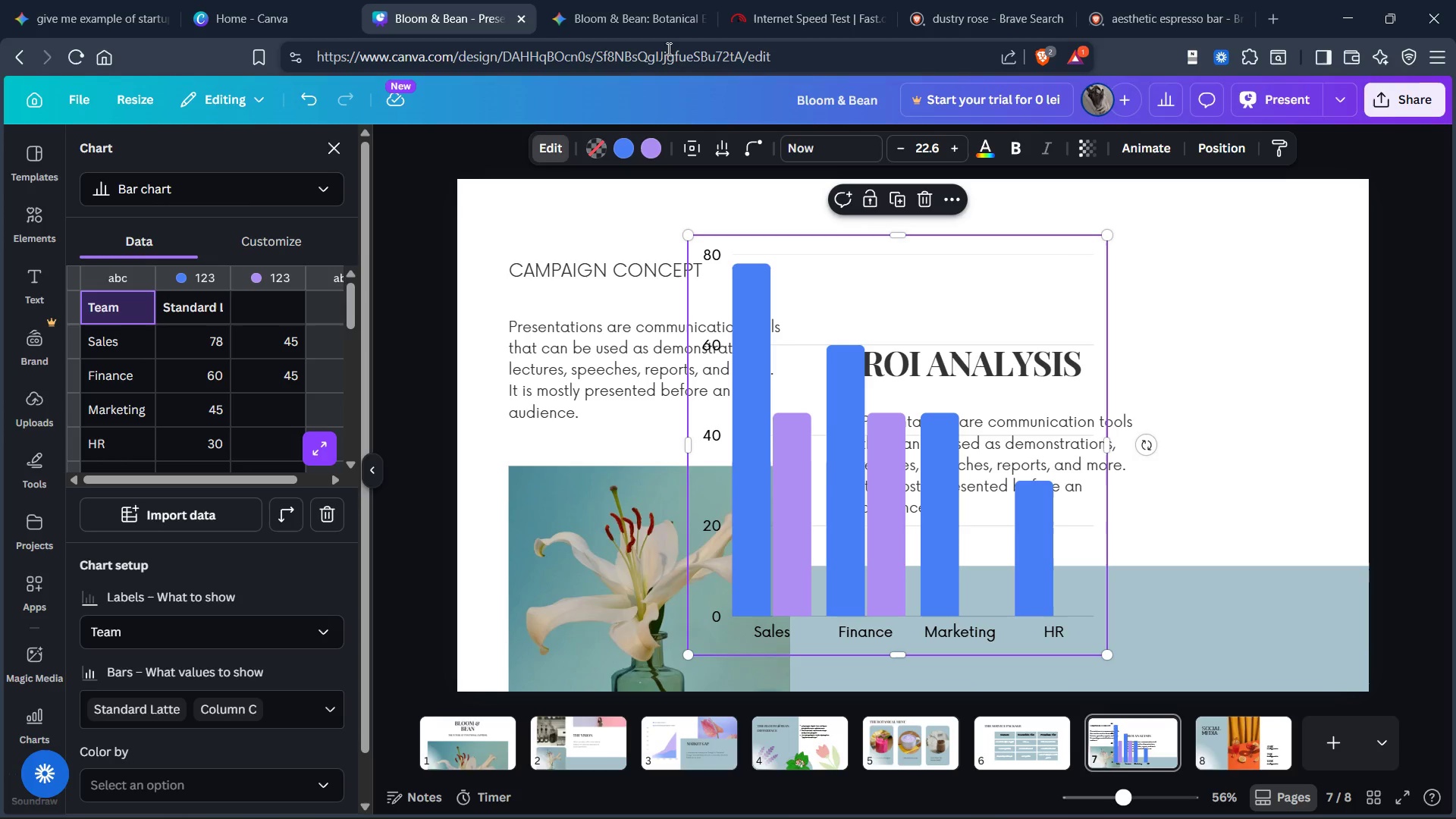 
left_click([635, 25])
 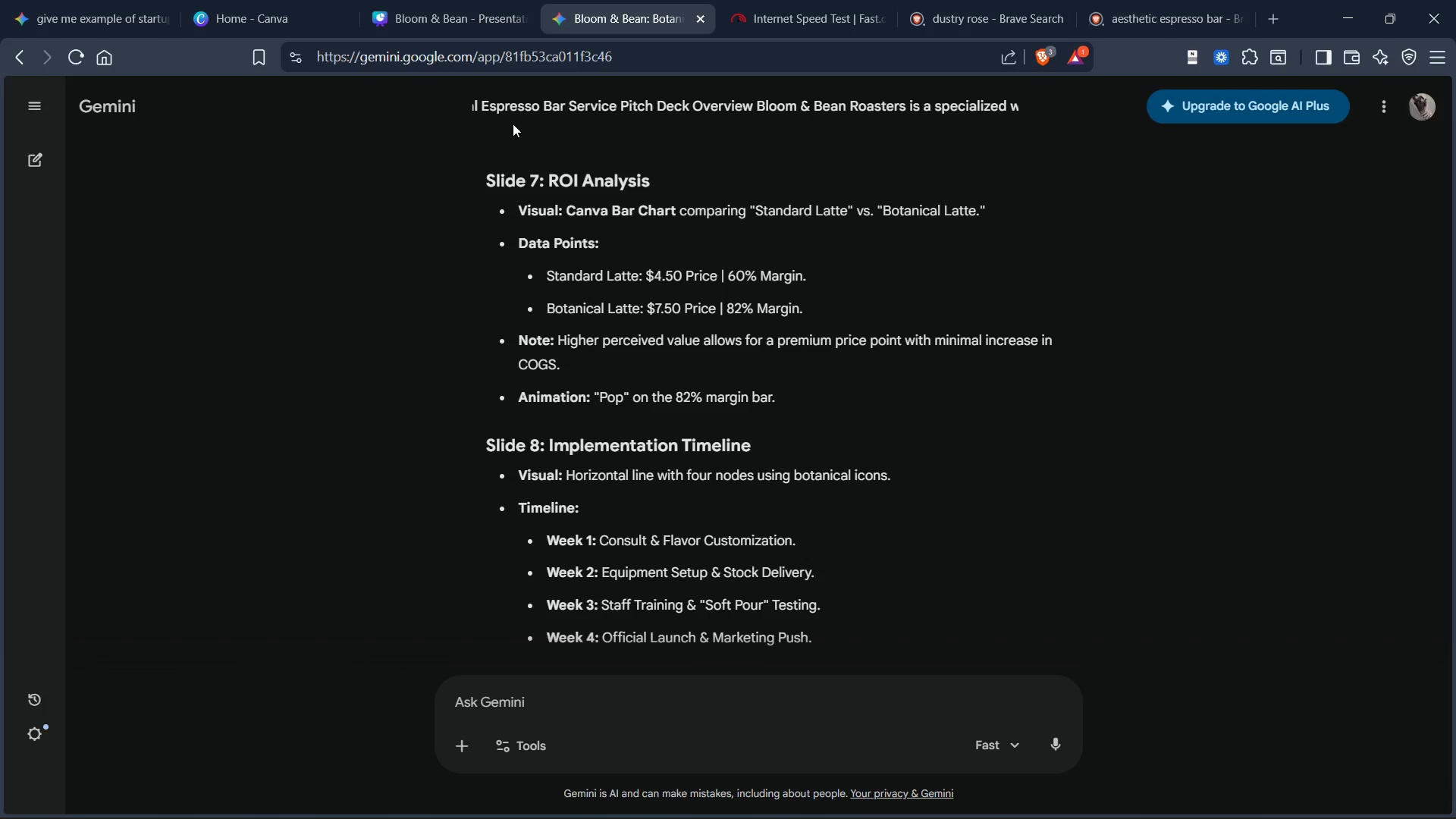 
left_click([471, 19])
 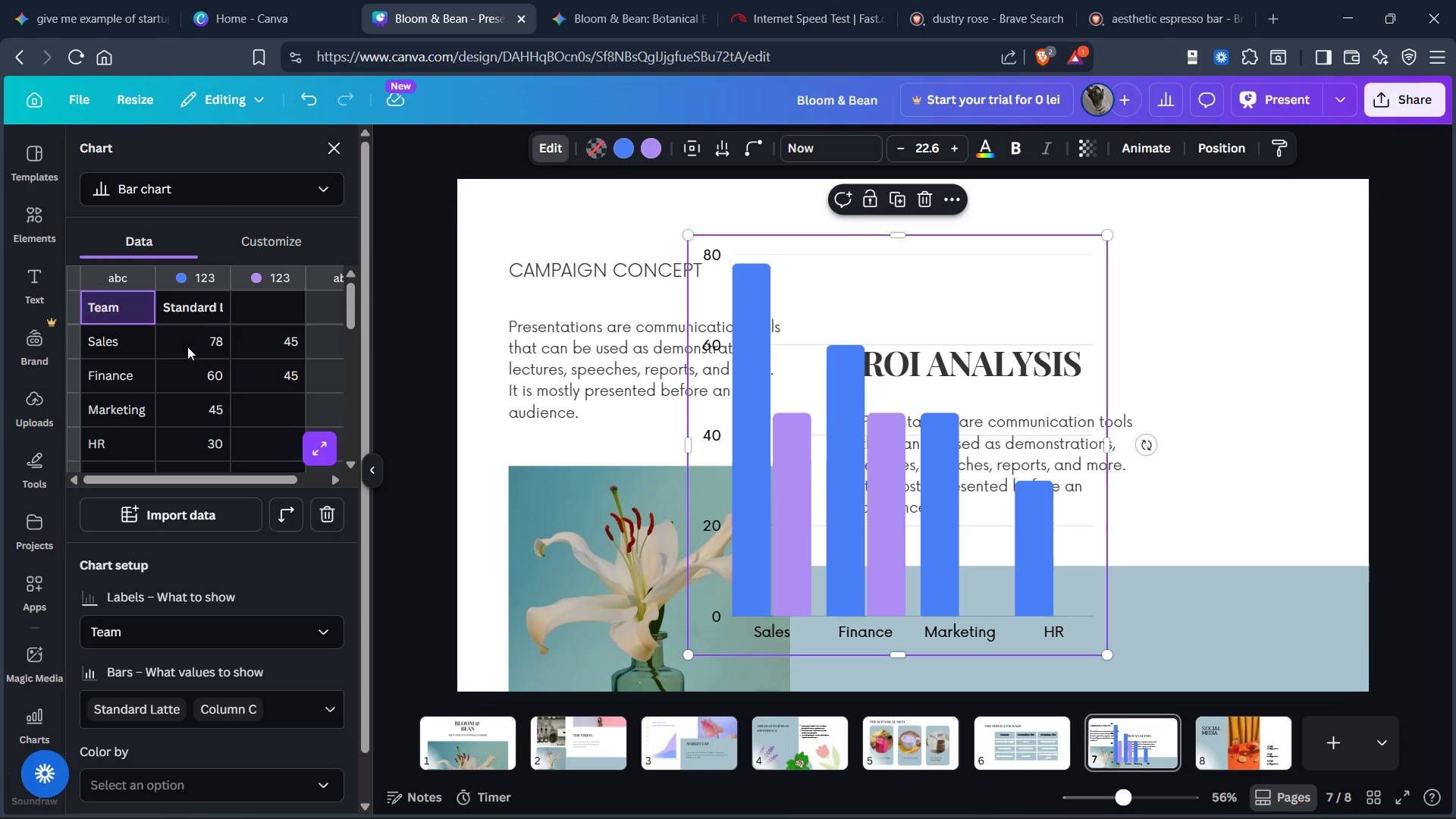 
double_click([191, 346])
 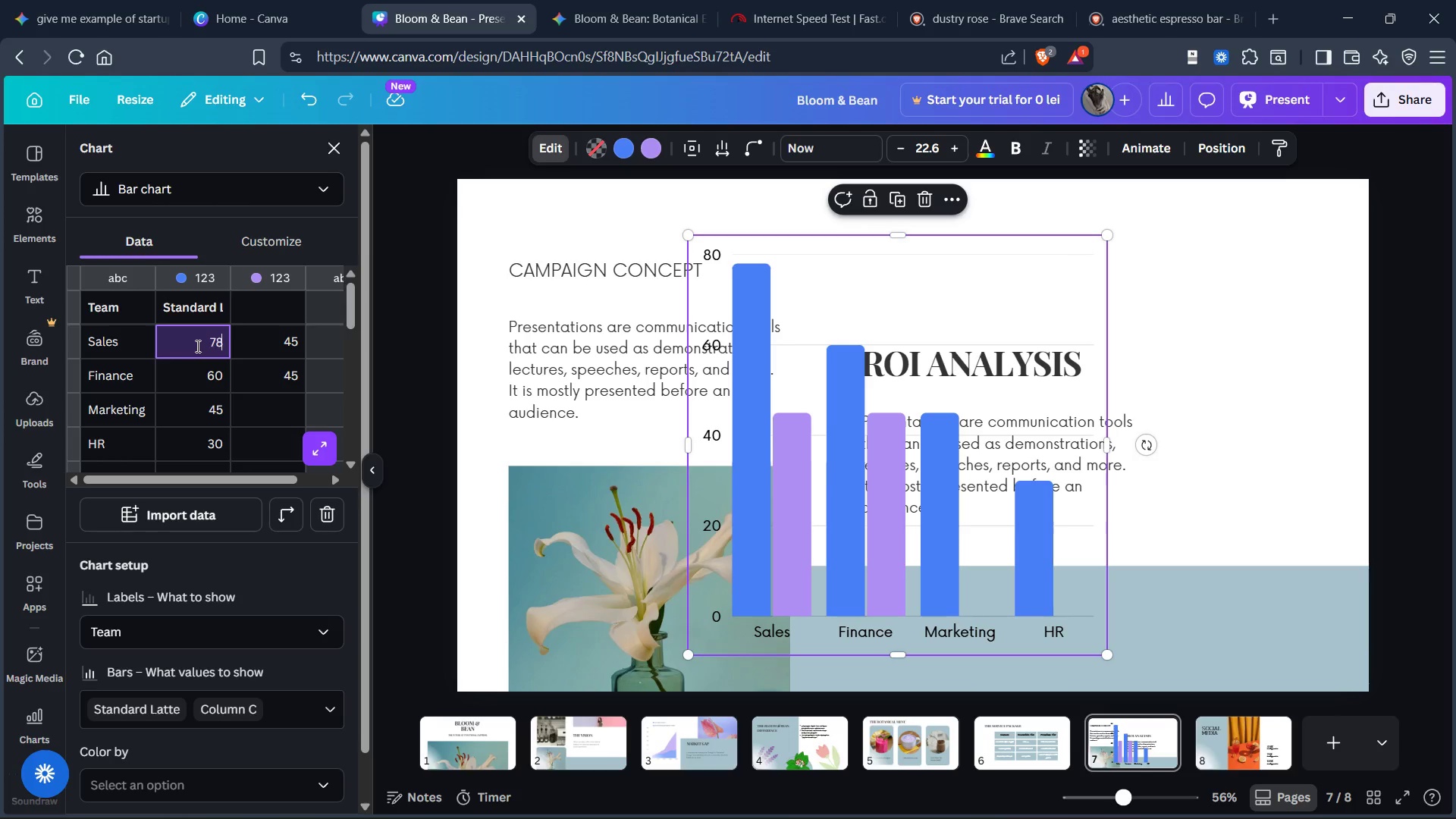 
key(Control+Backspace)
 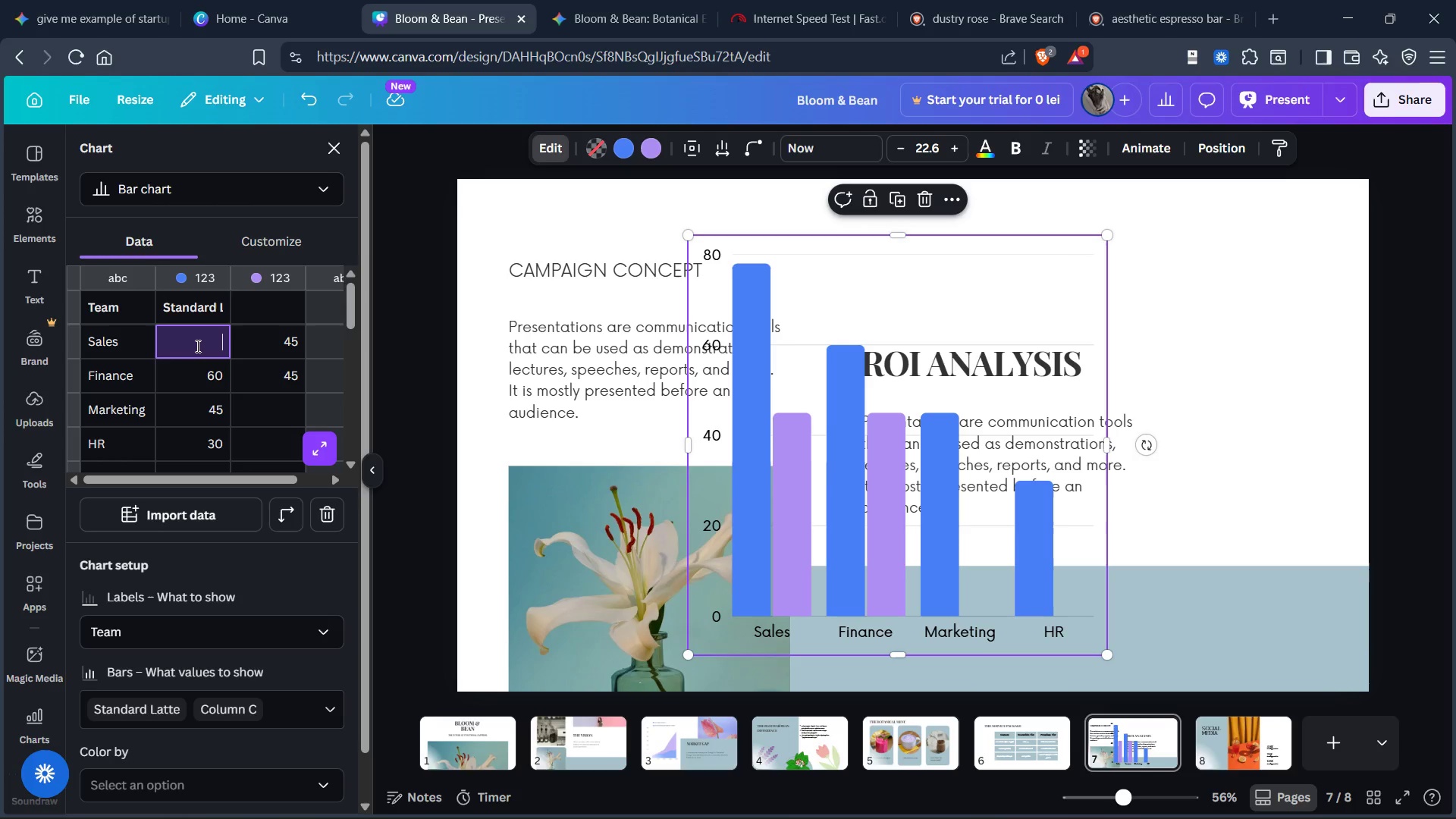 
key(2)
 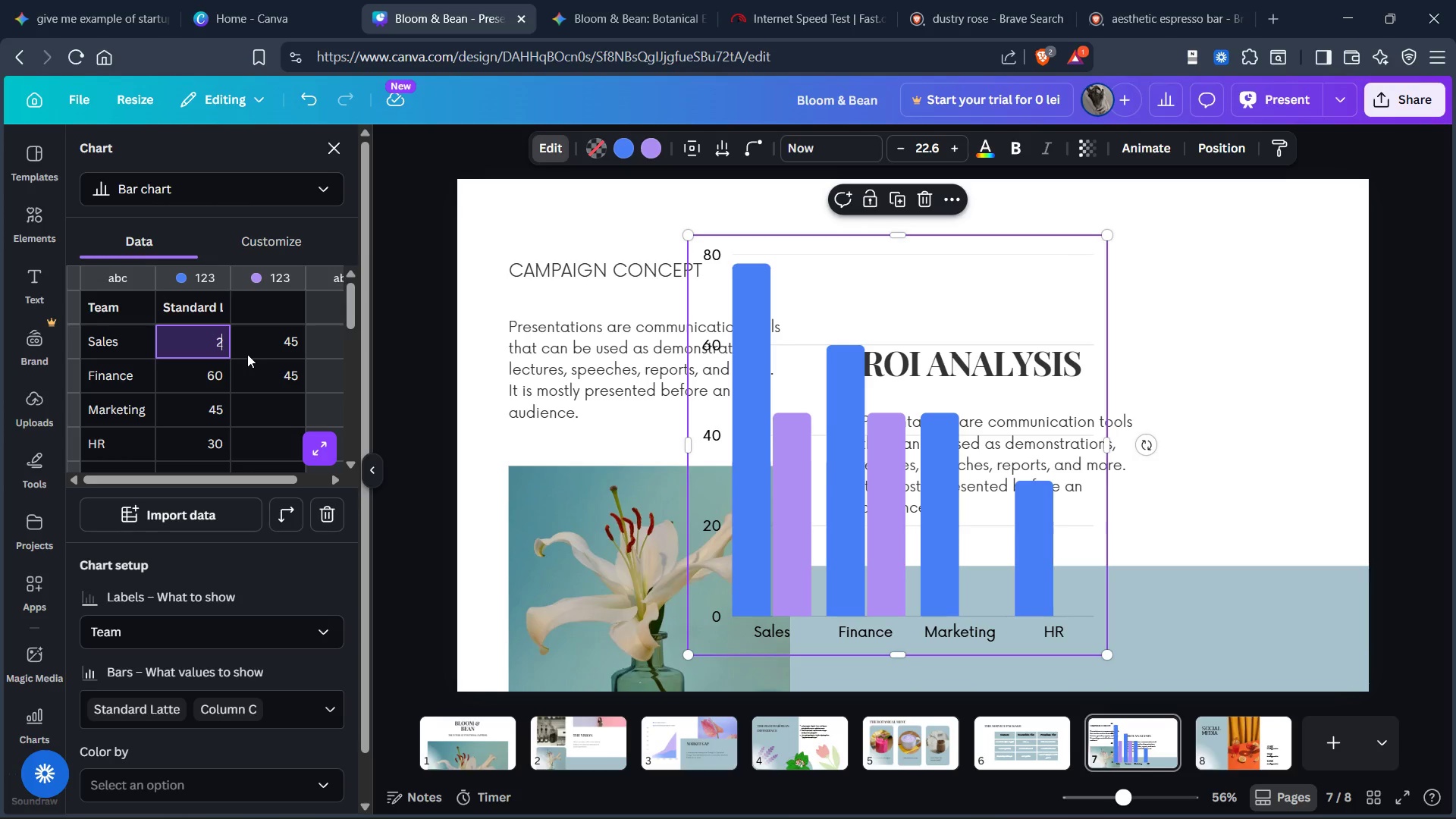 
key(Backspace)
 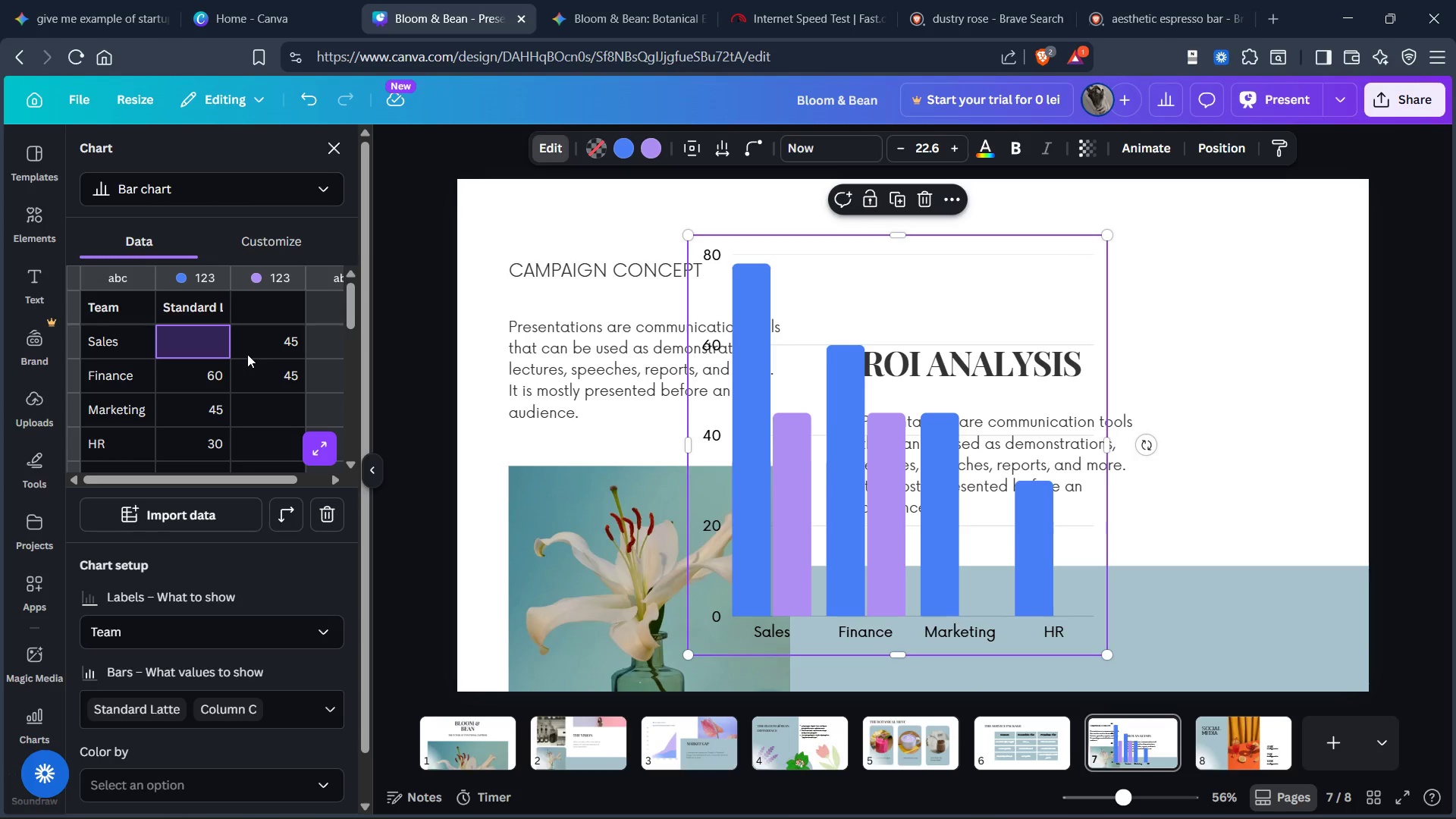 
key(1)
 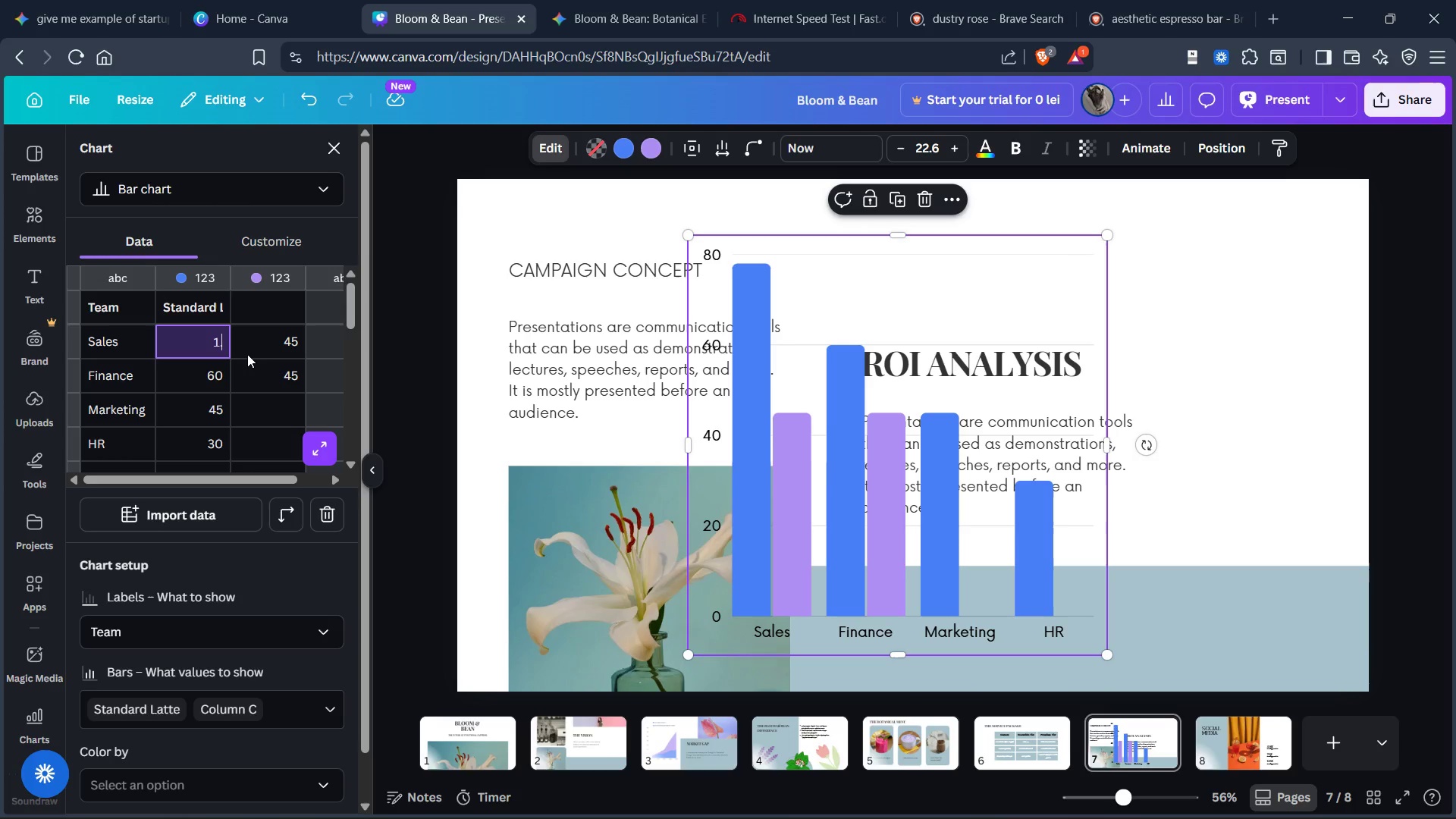 
key(Period)
 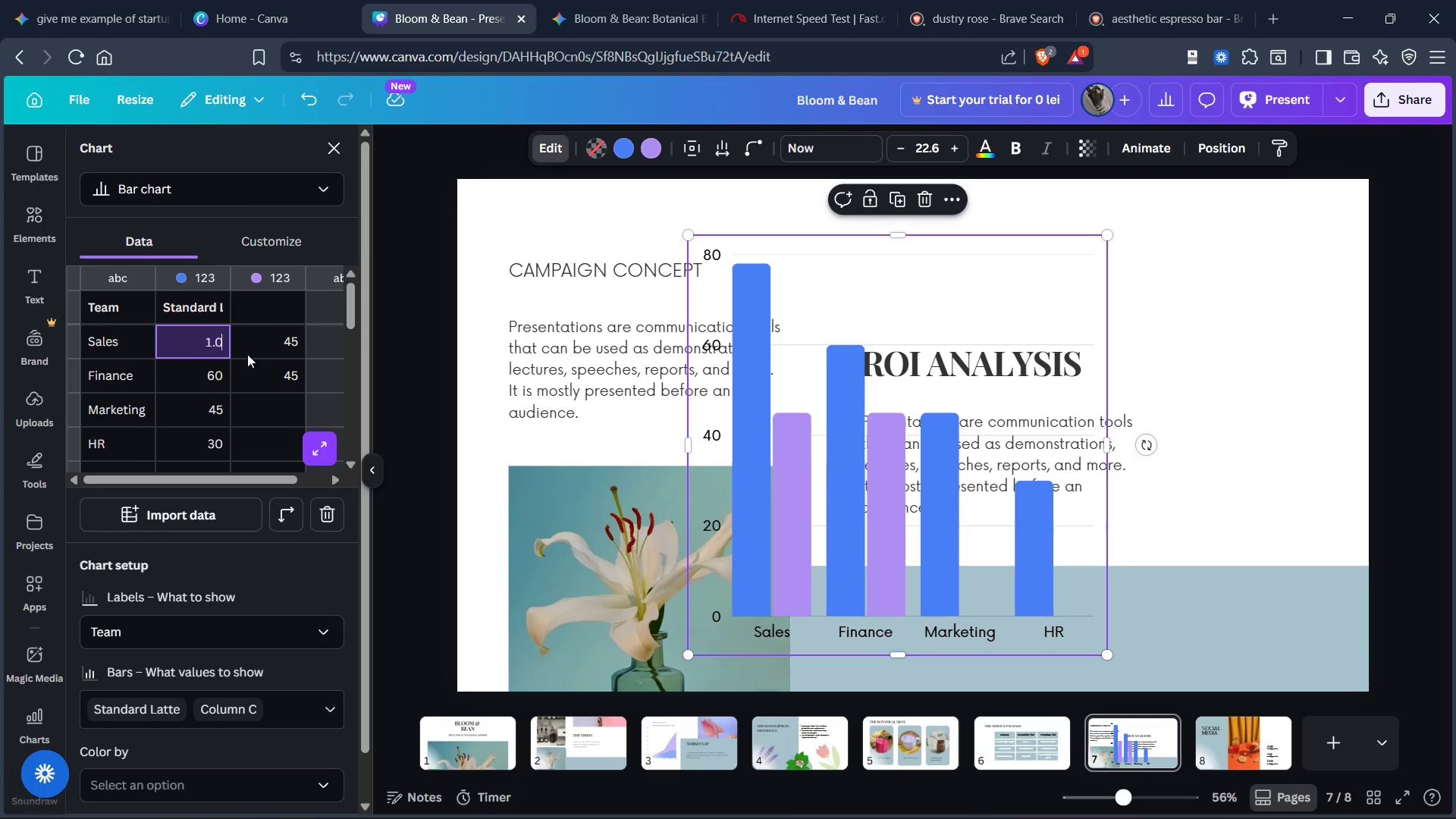 
key(0)
 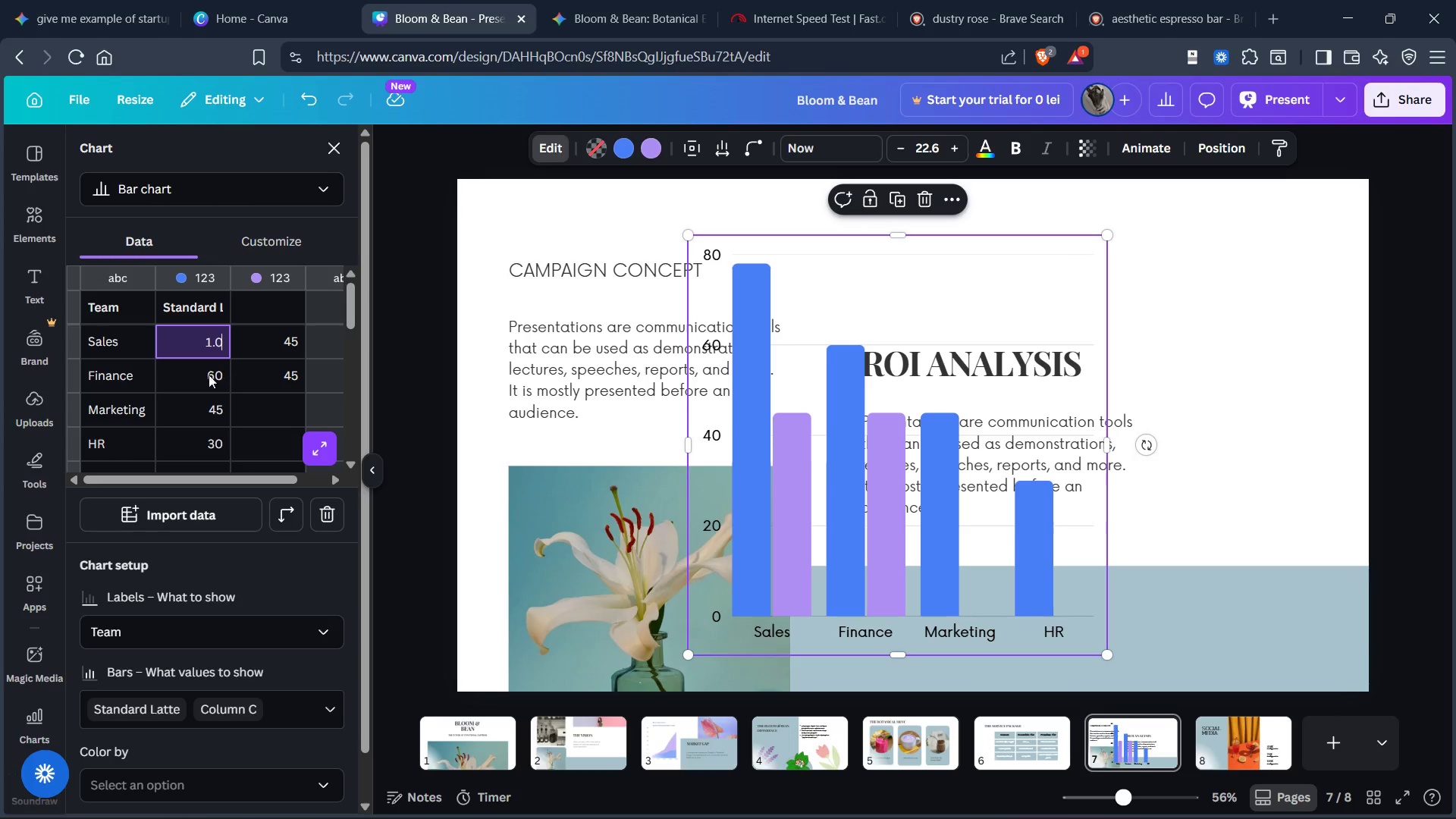 
double_click([206, 375])
 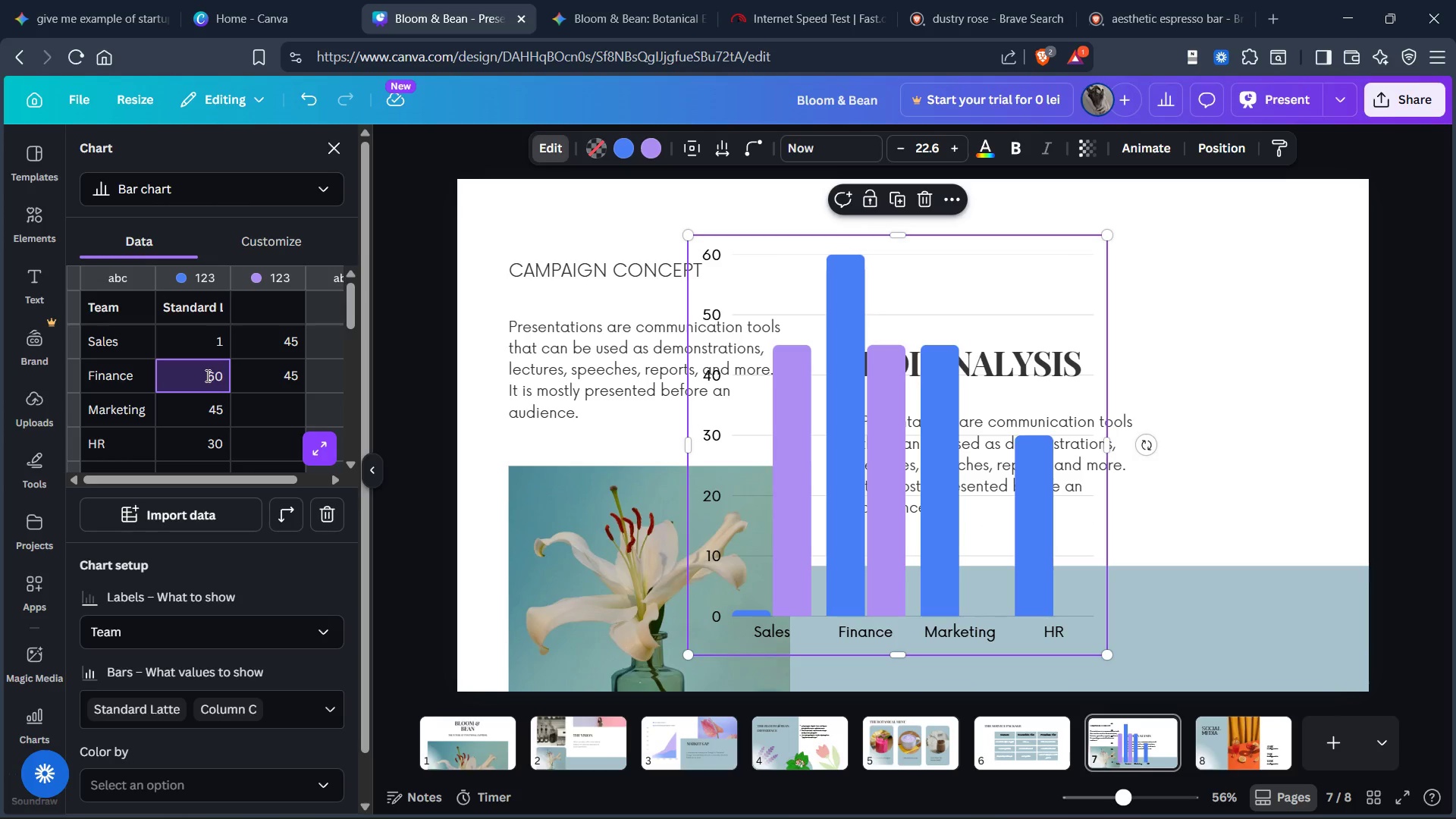 
key(Backspace)
 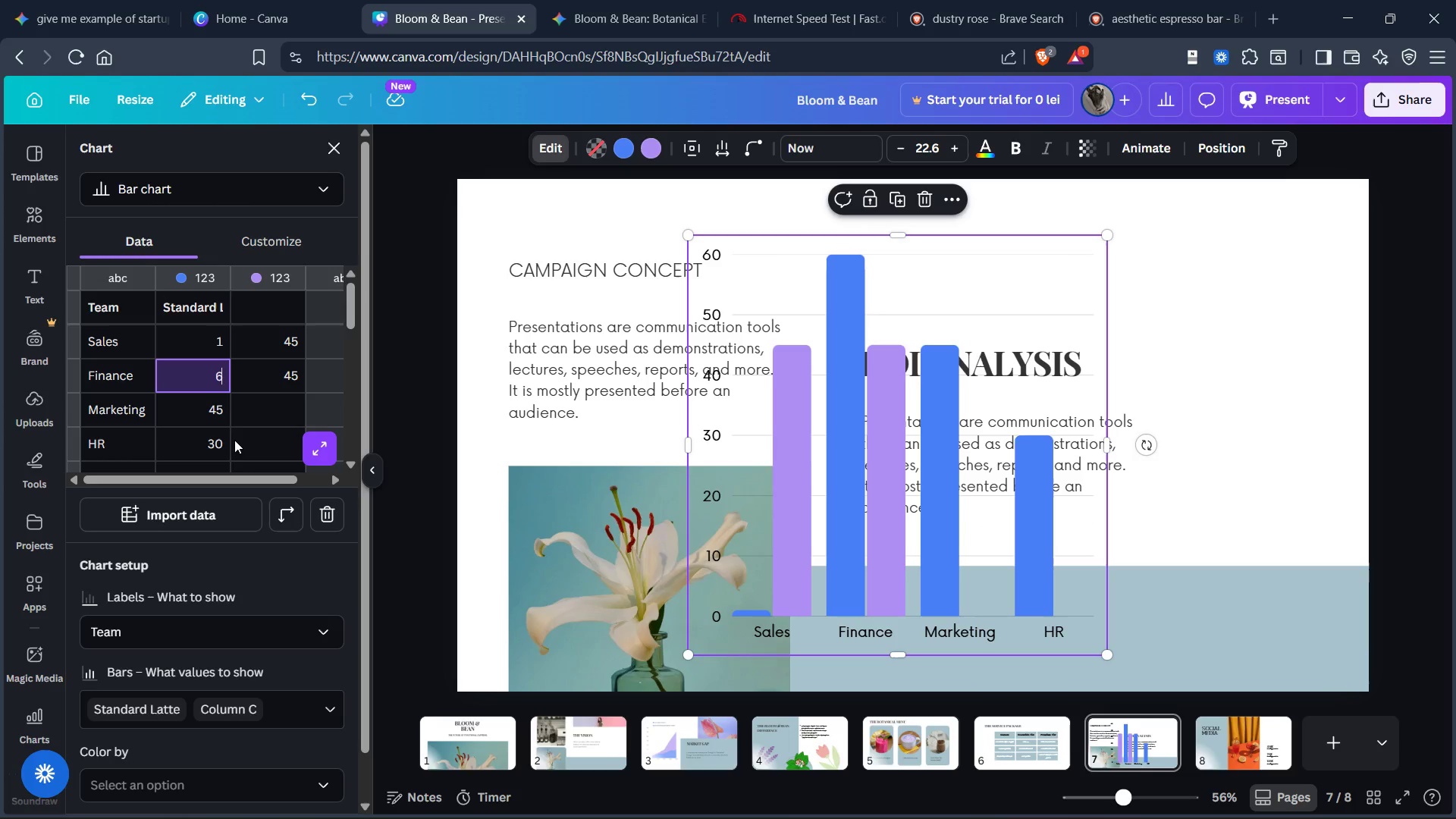 
left_click([221, 410])
 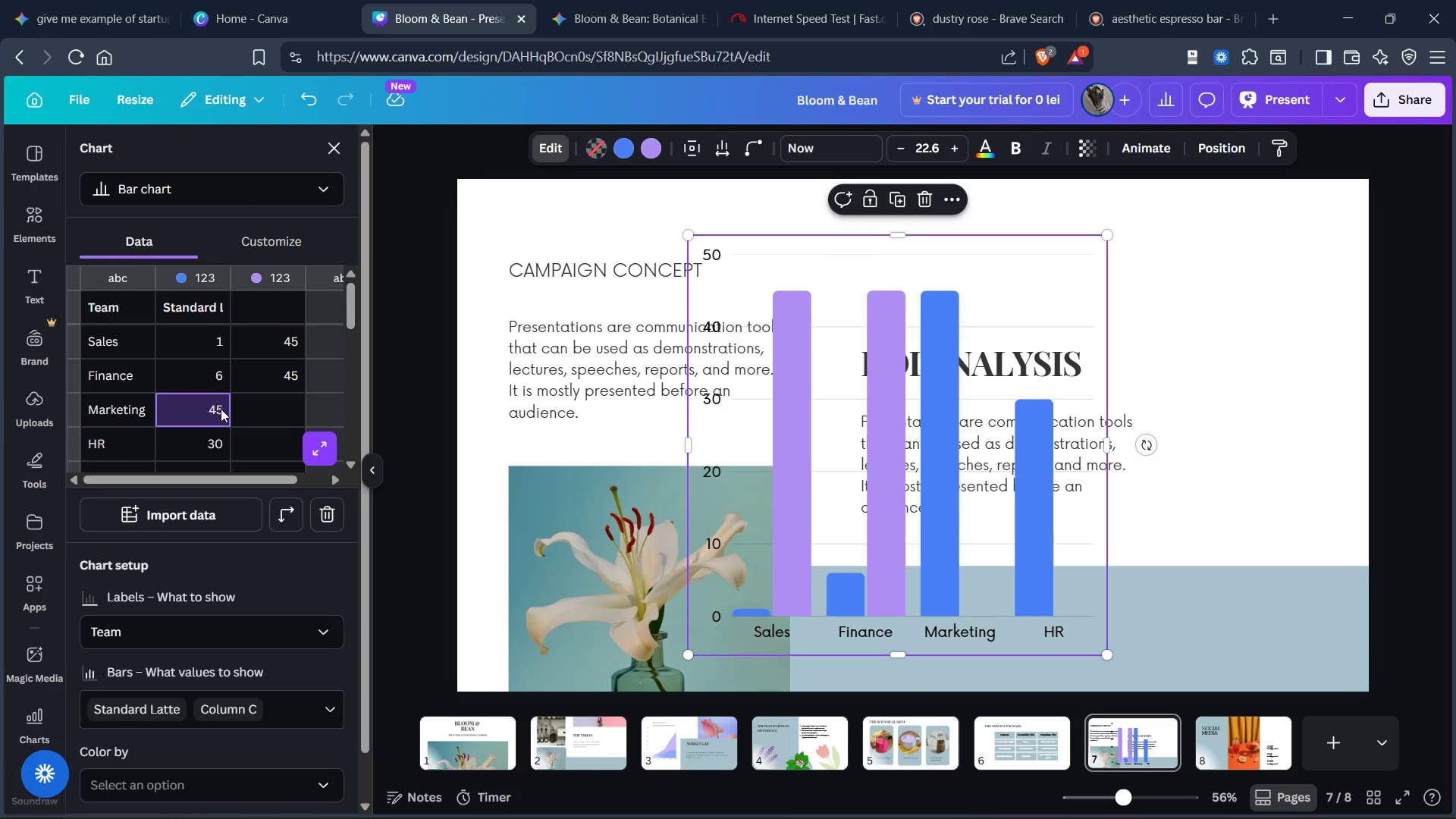 
double_click([221, 409])
 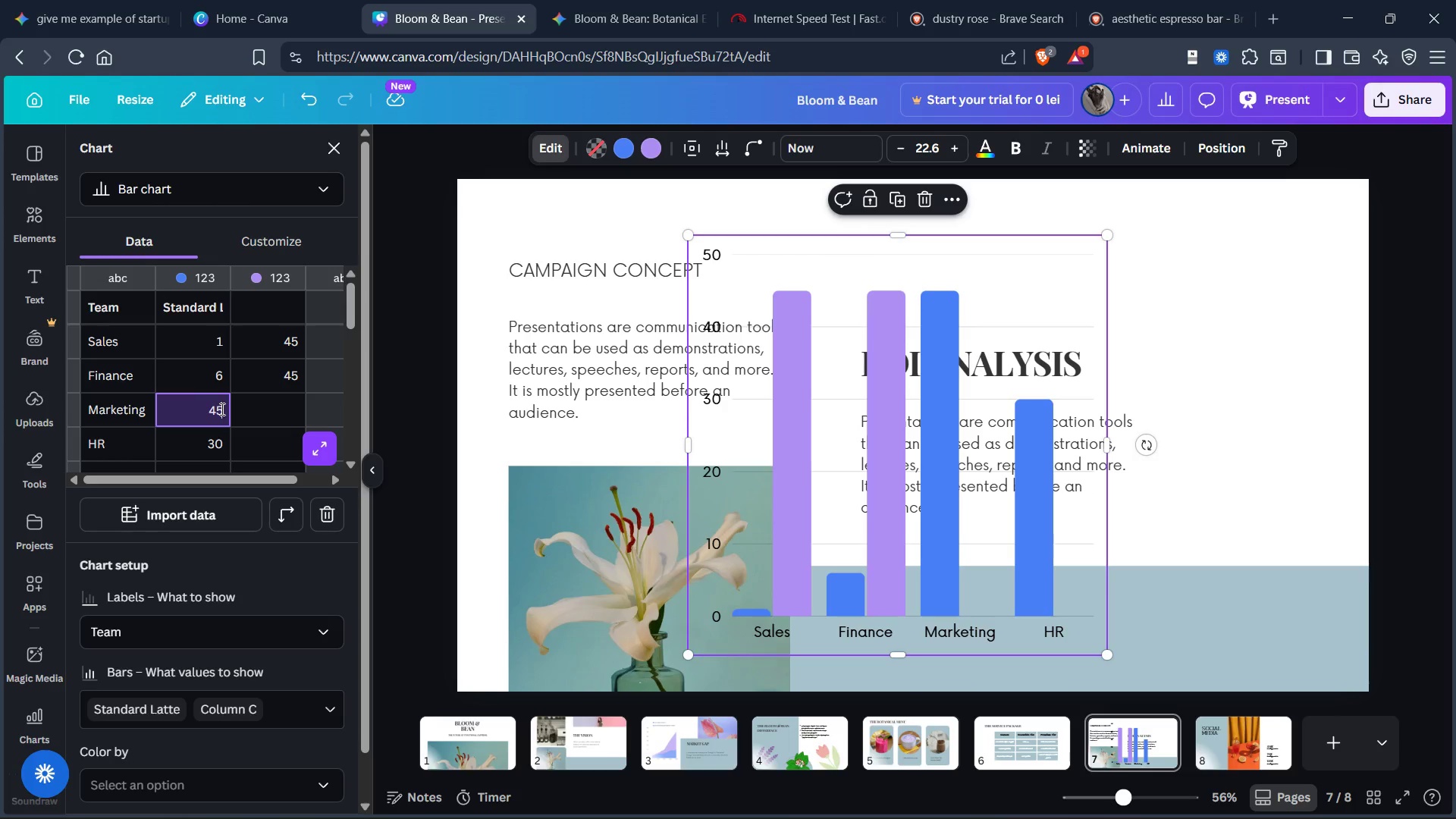 
key(Backspace)
 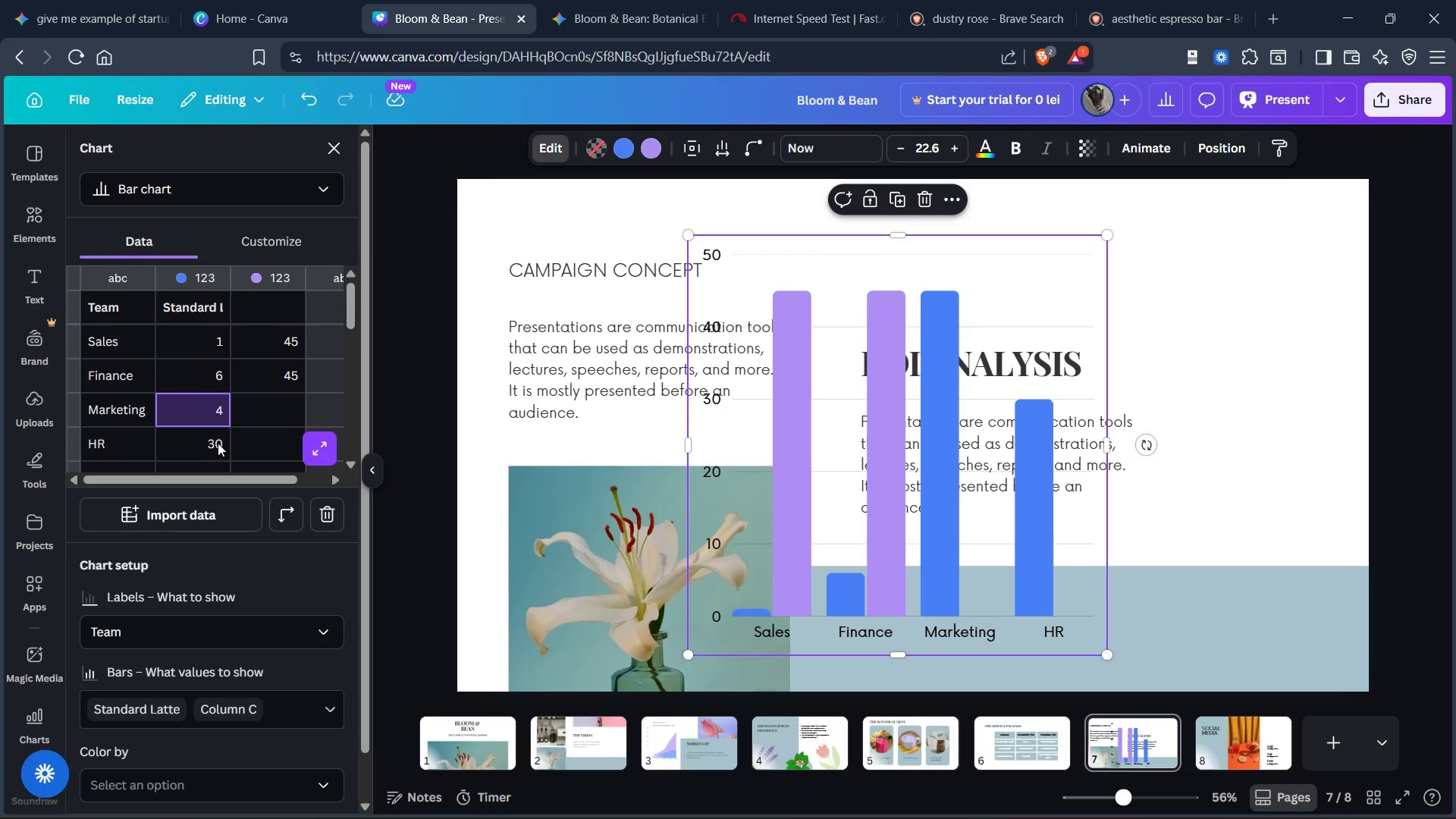 
double_click([218, 443])
 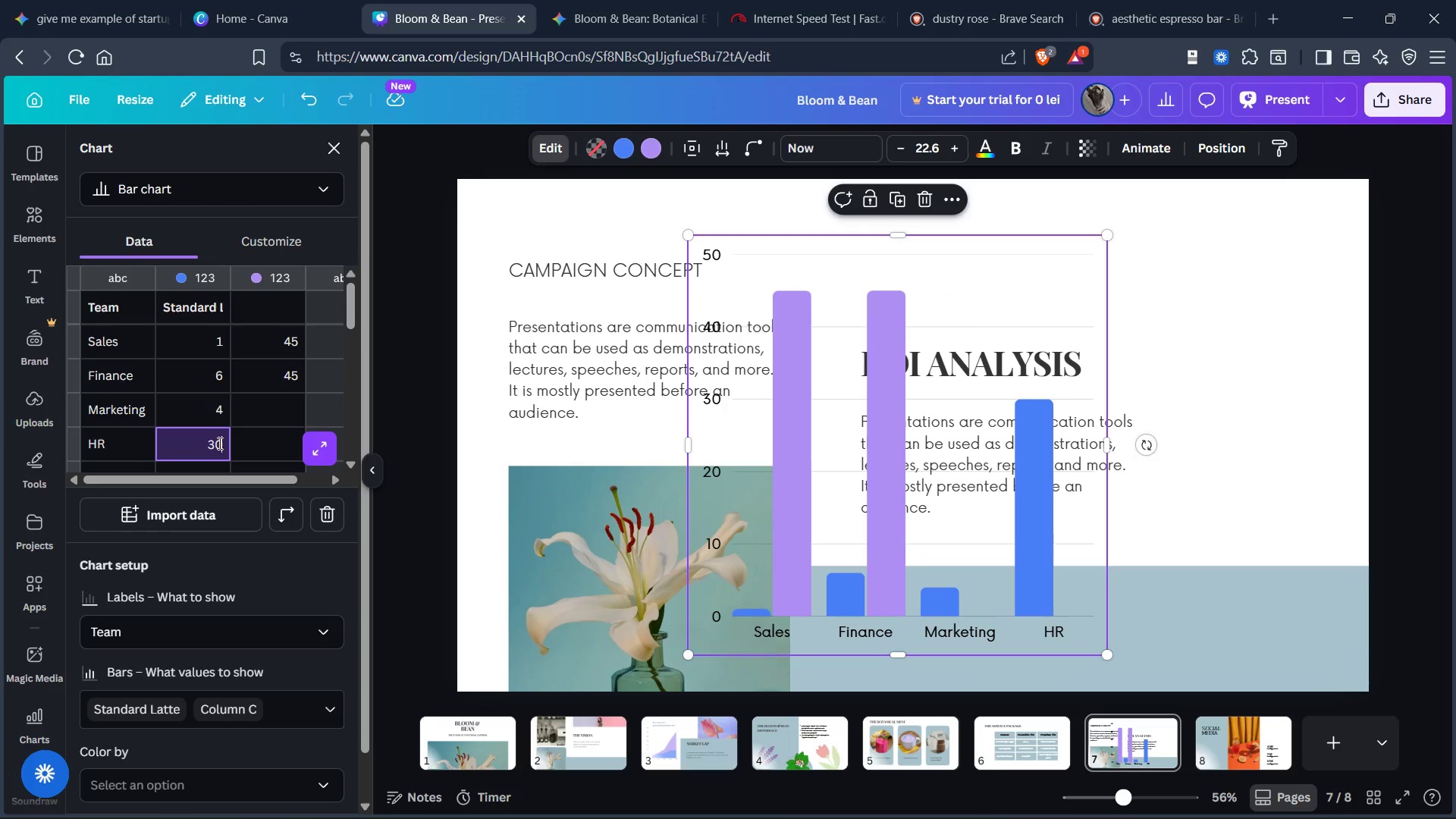 
key(Backspace)
 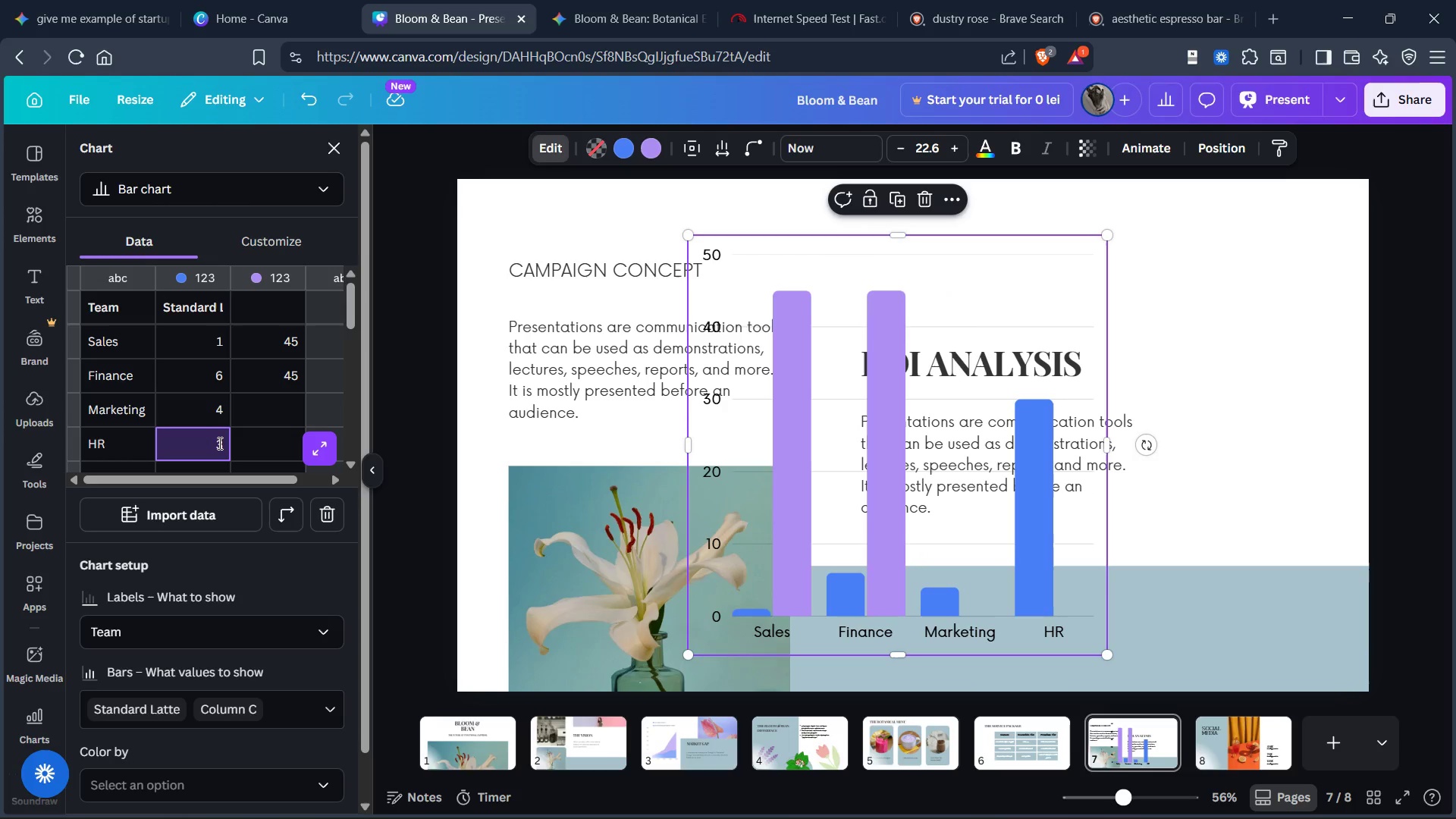 
key(5)
 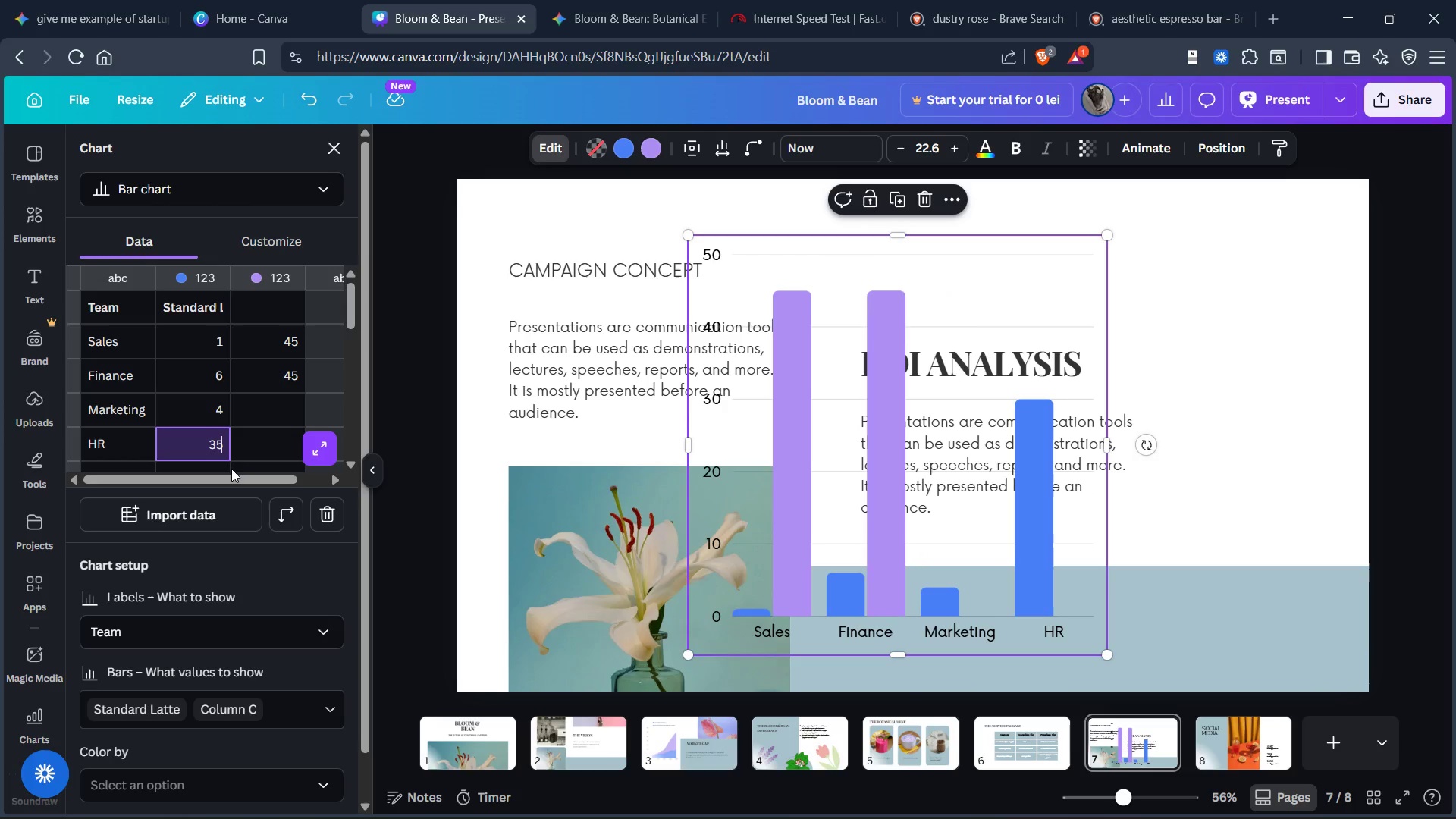 
key(ArrowLeft)
 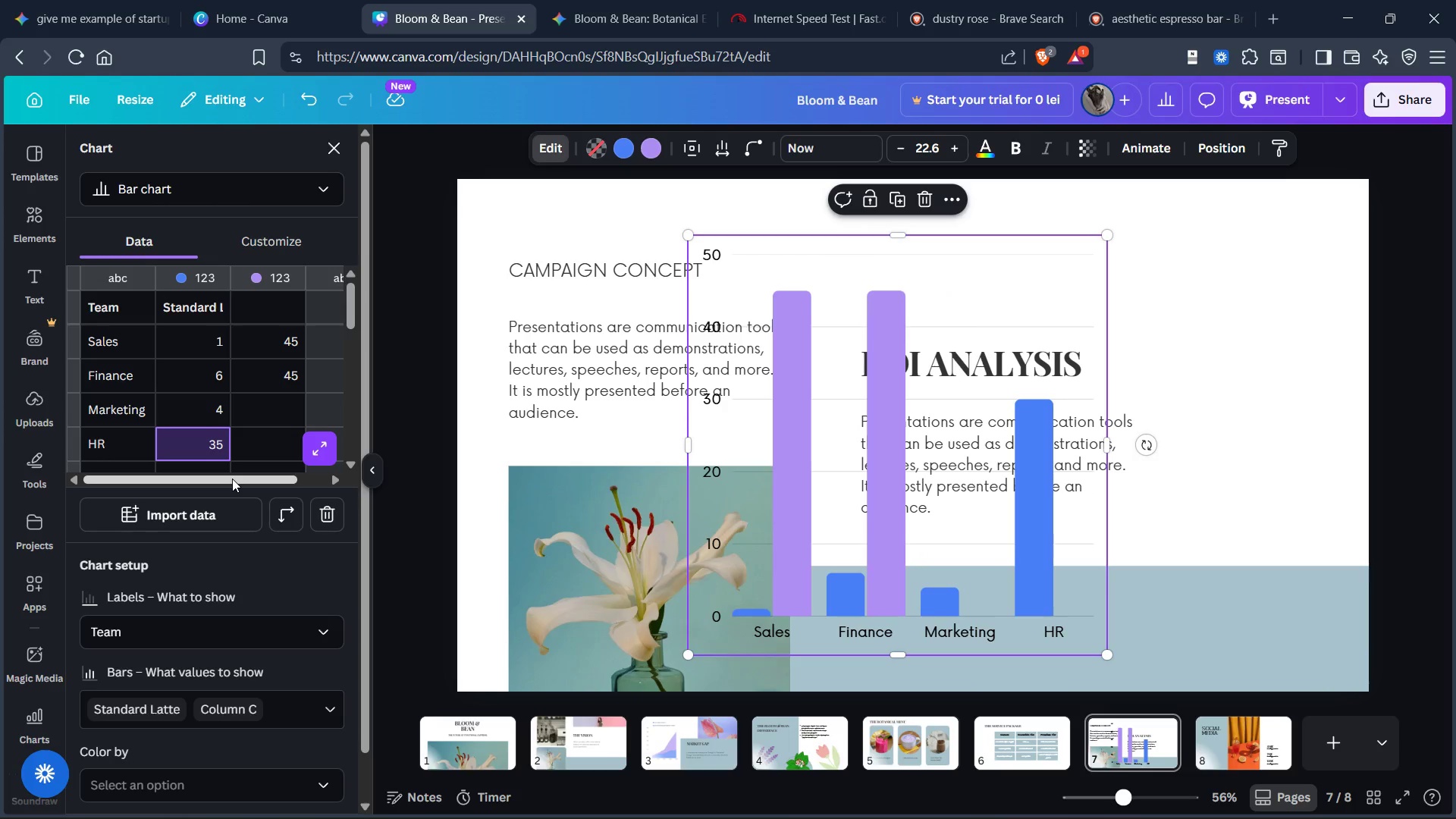 
key(Backspace)
 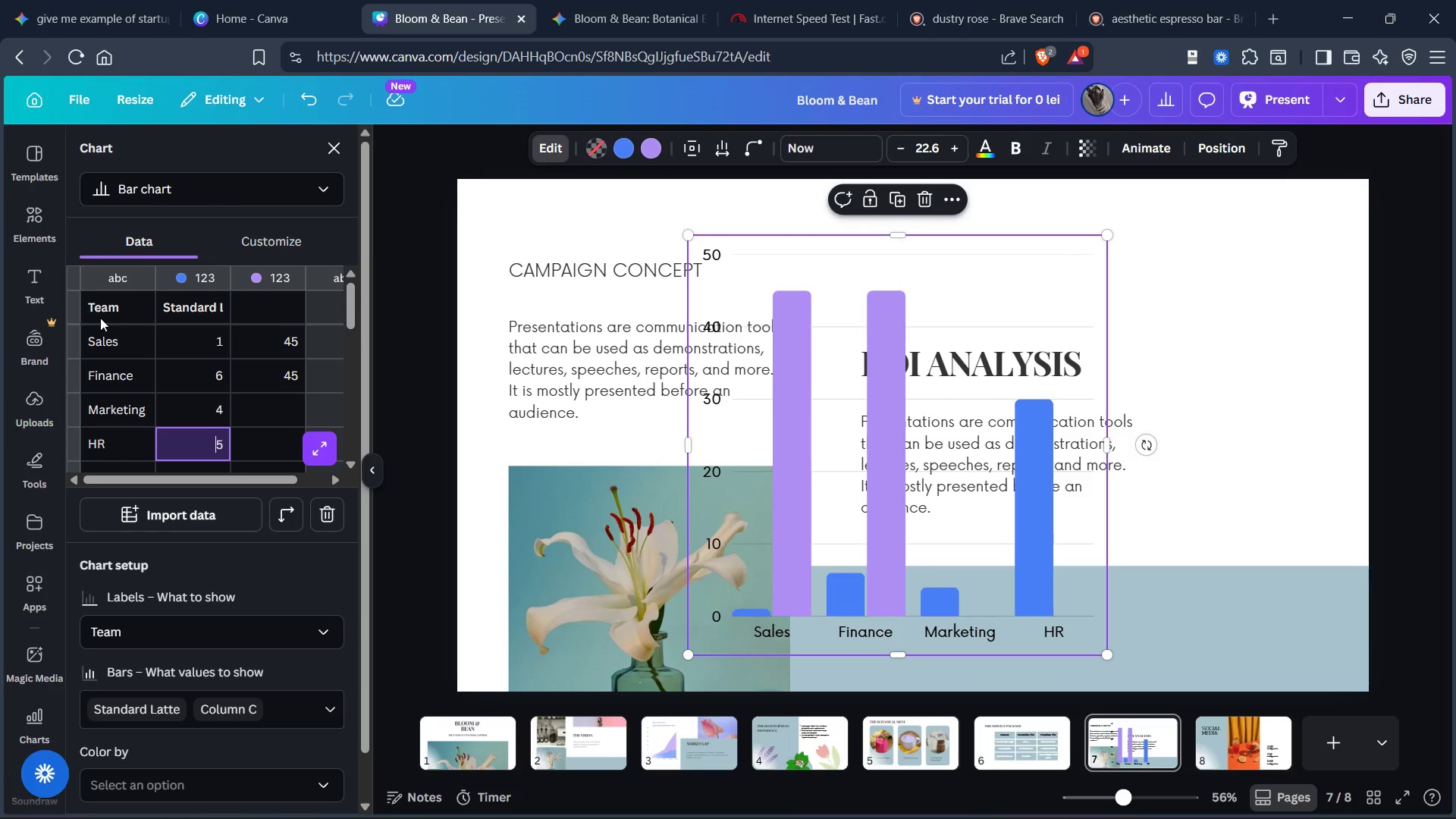 
double_click([102, 317])
 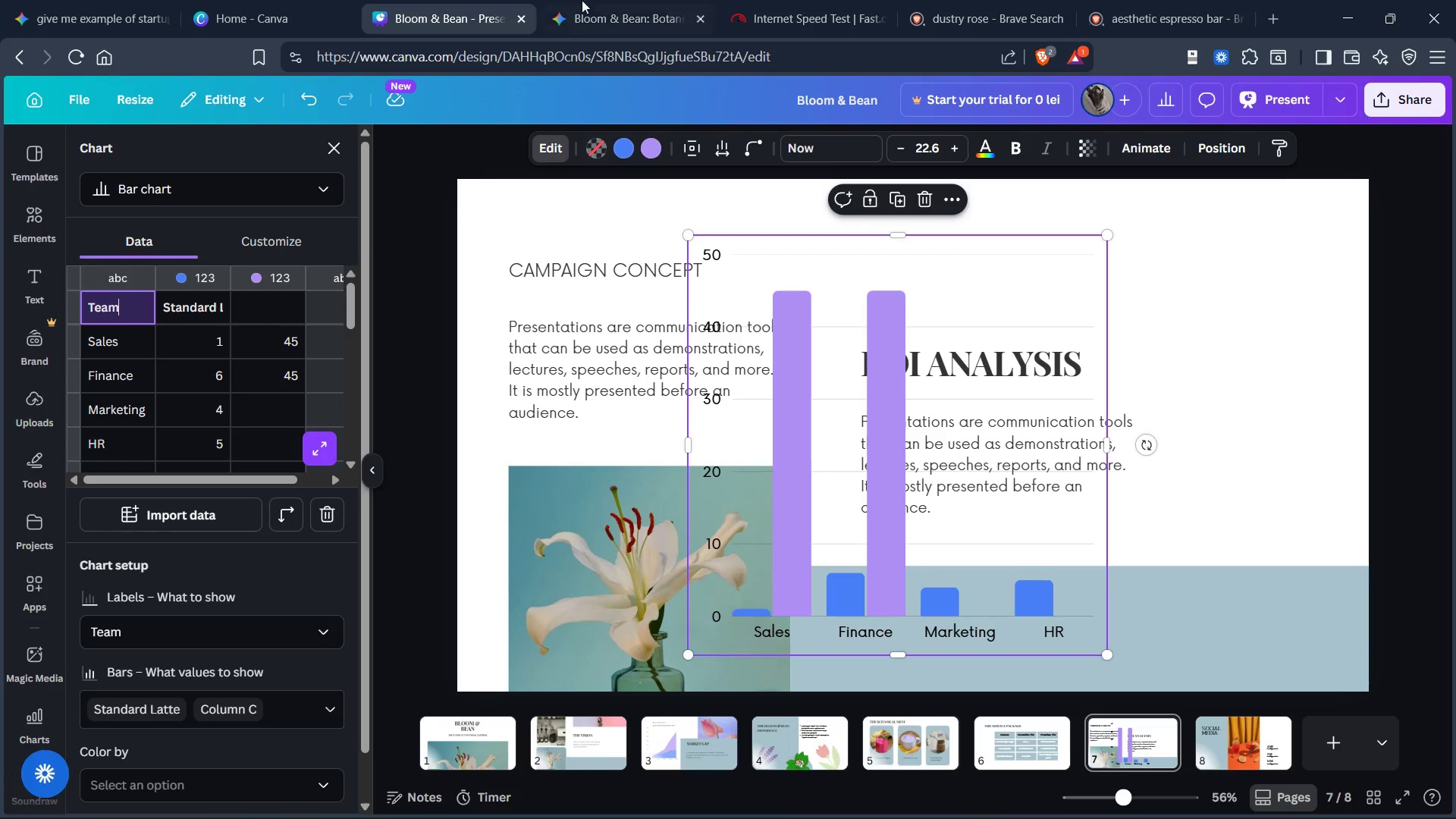 
left_click([585, 5])
 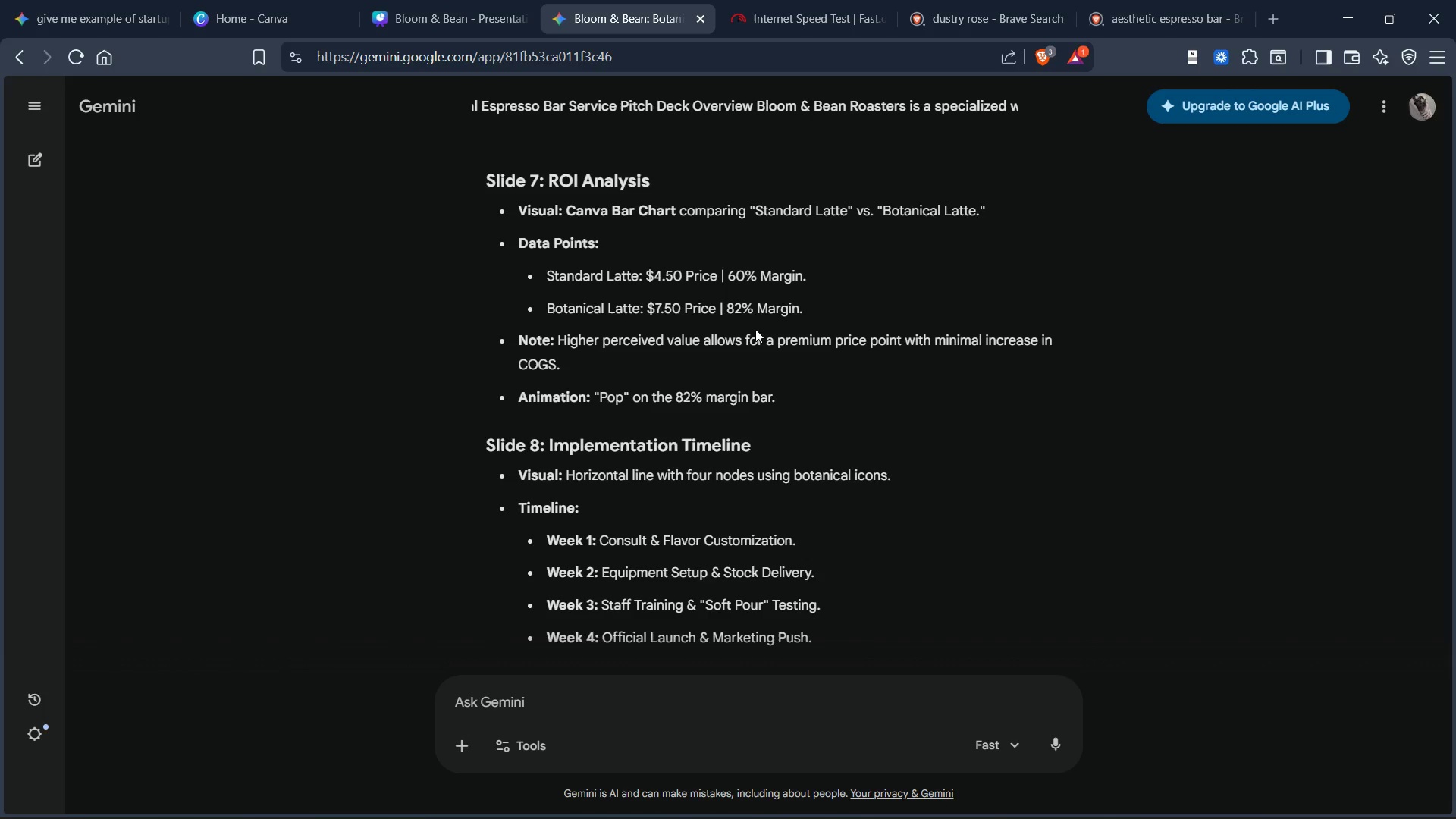 
left_click([455, 22])
 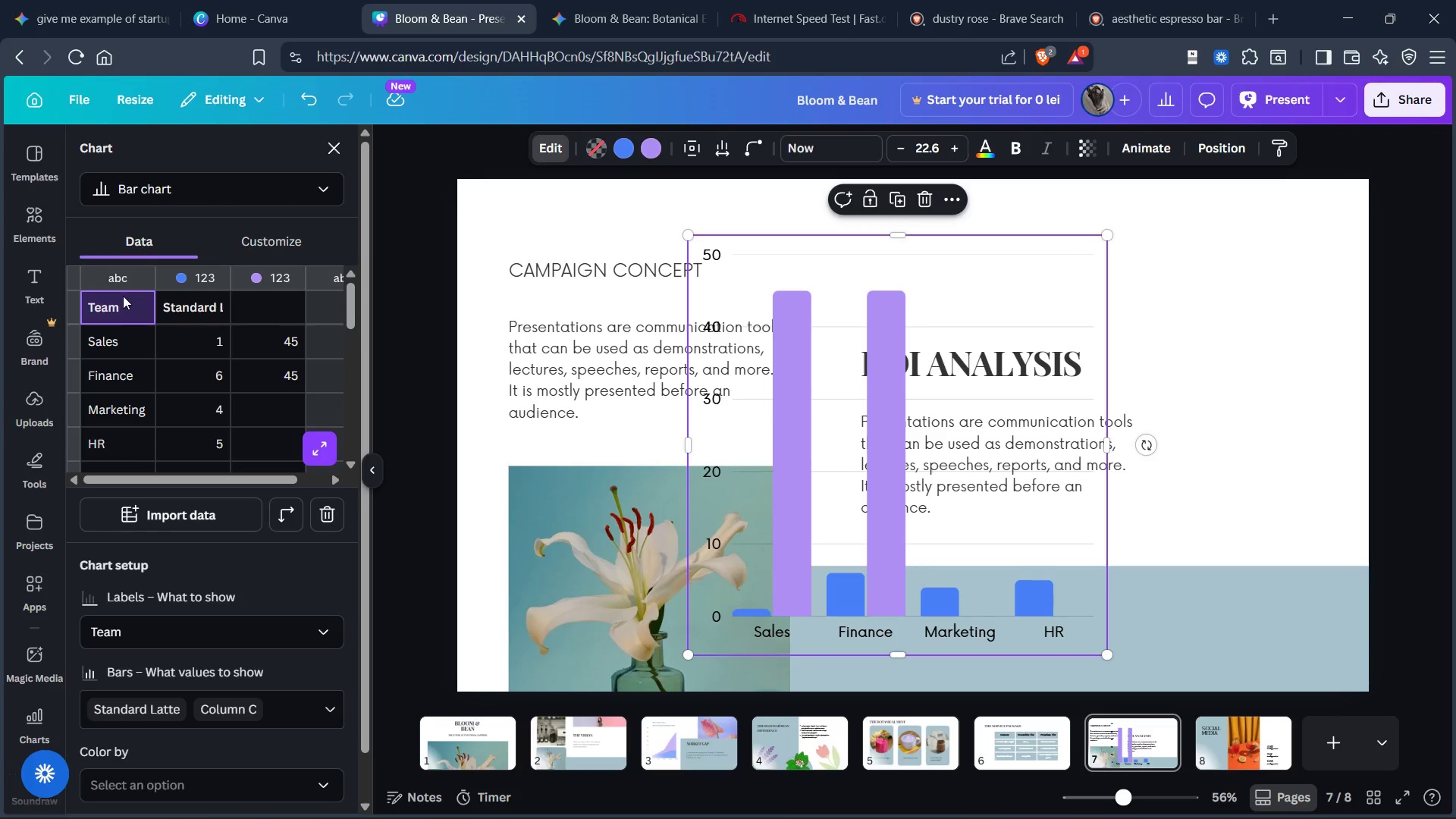 
left_click([124, 303])
 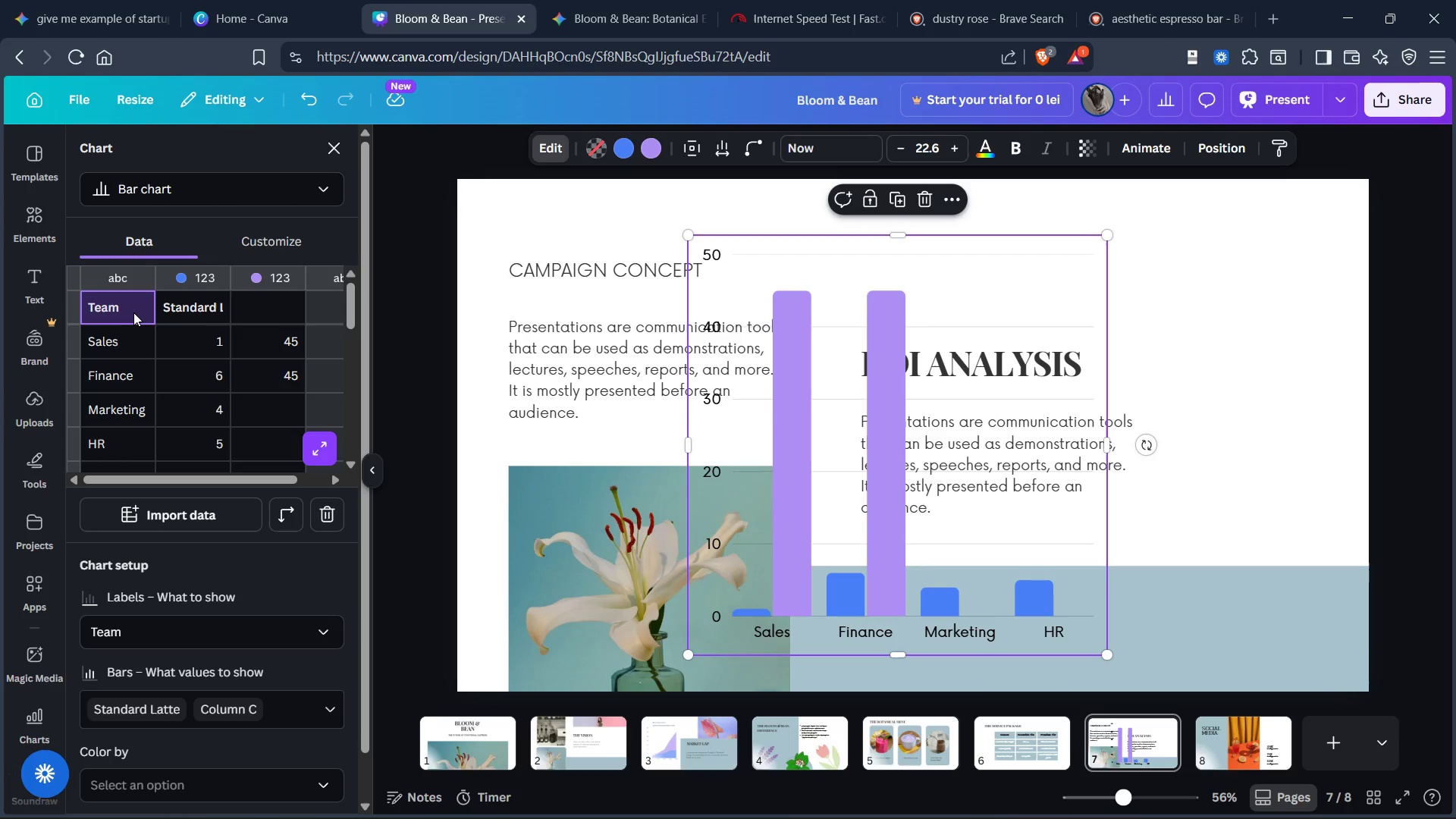 
double_click([133, 311])
 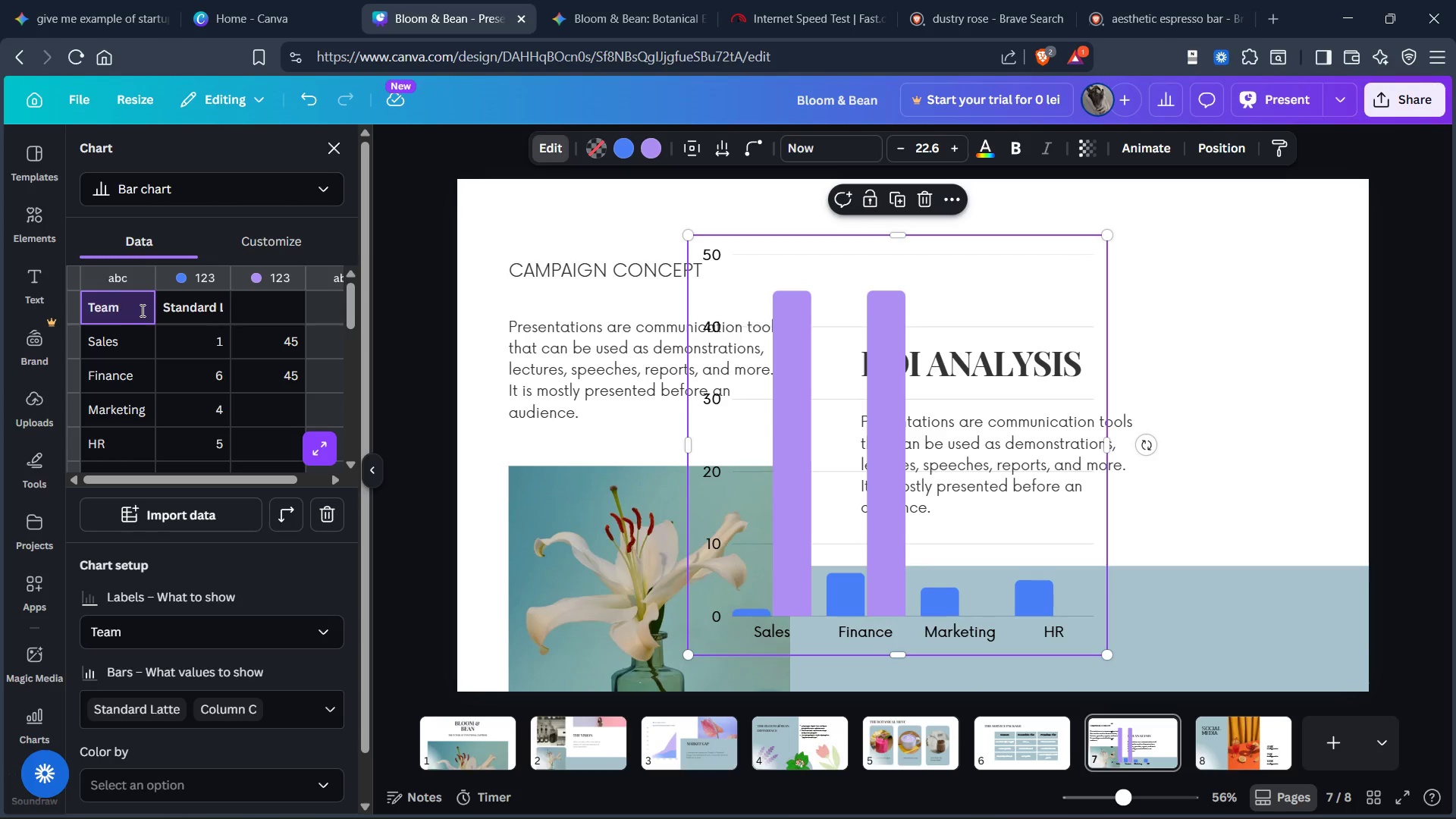 
key(Control+Backspace)
 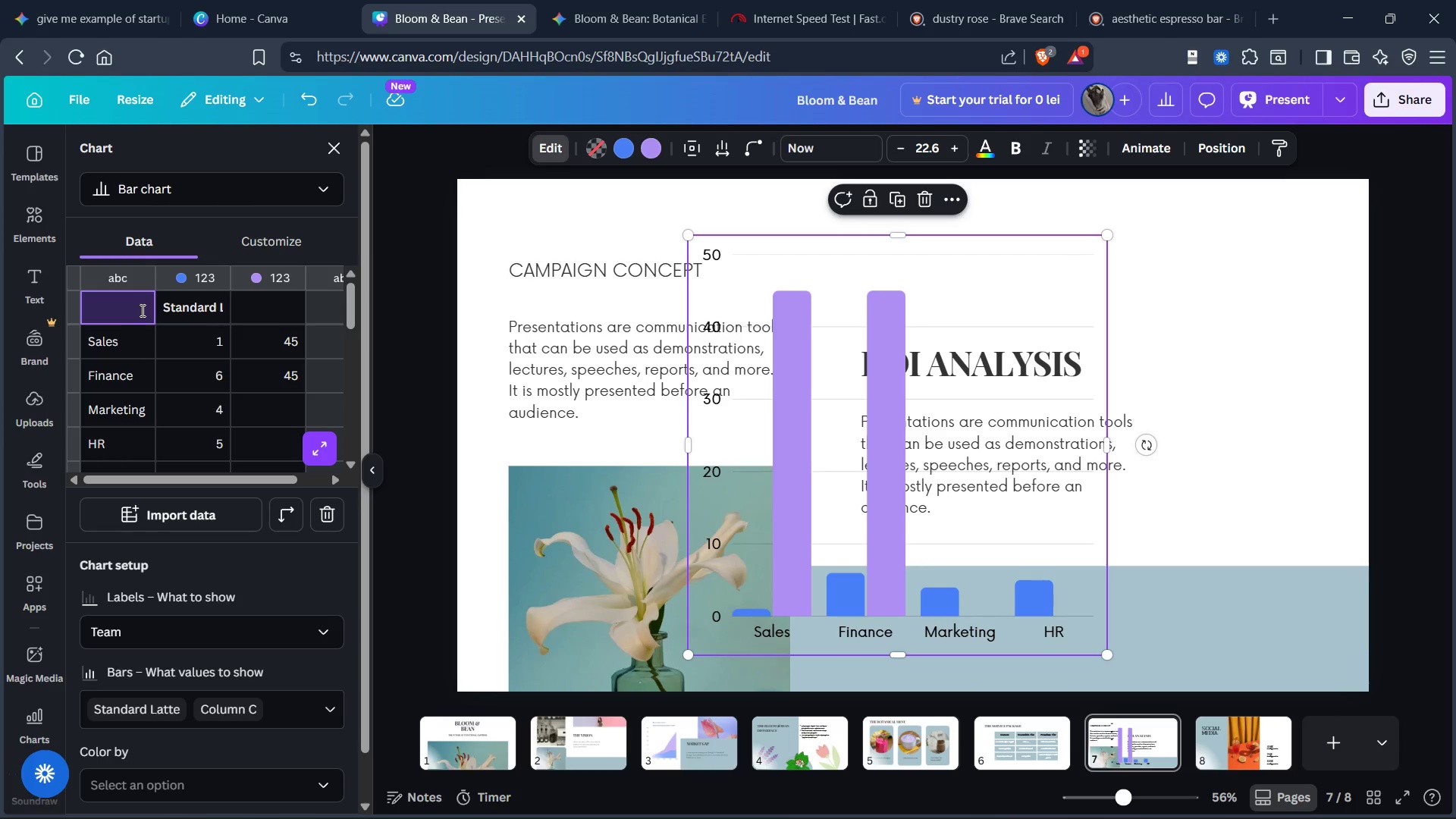 
wait(6.58)
 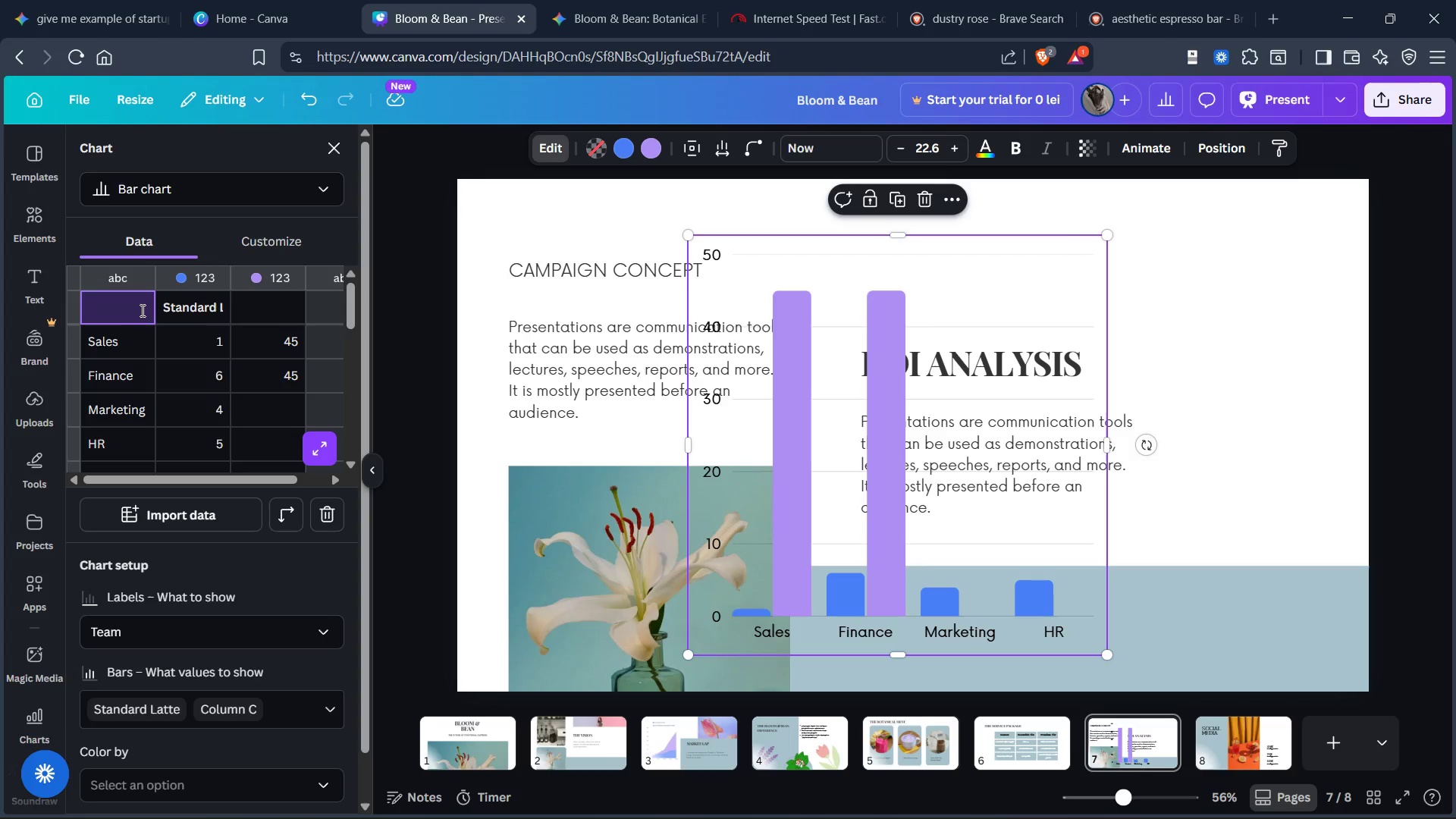 
type(Month)
key(Tab)
 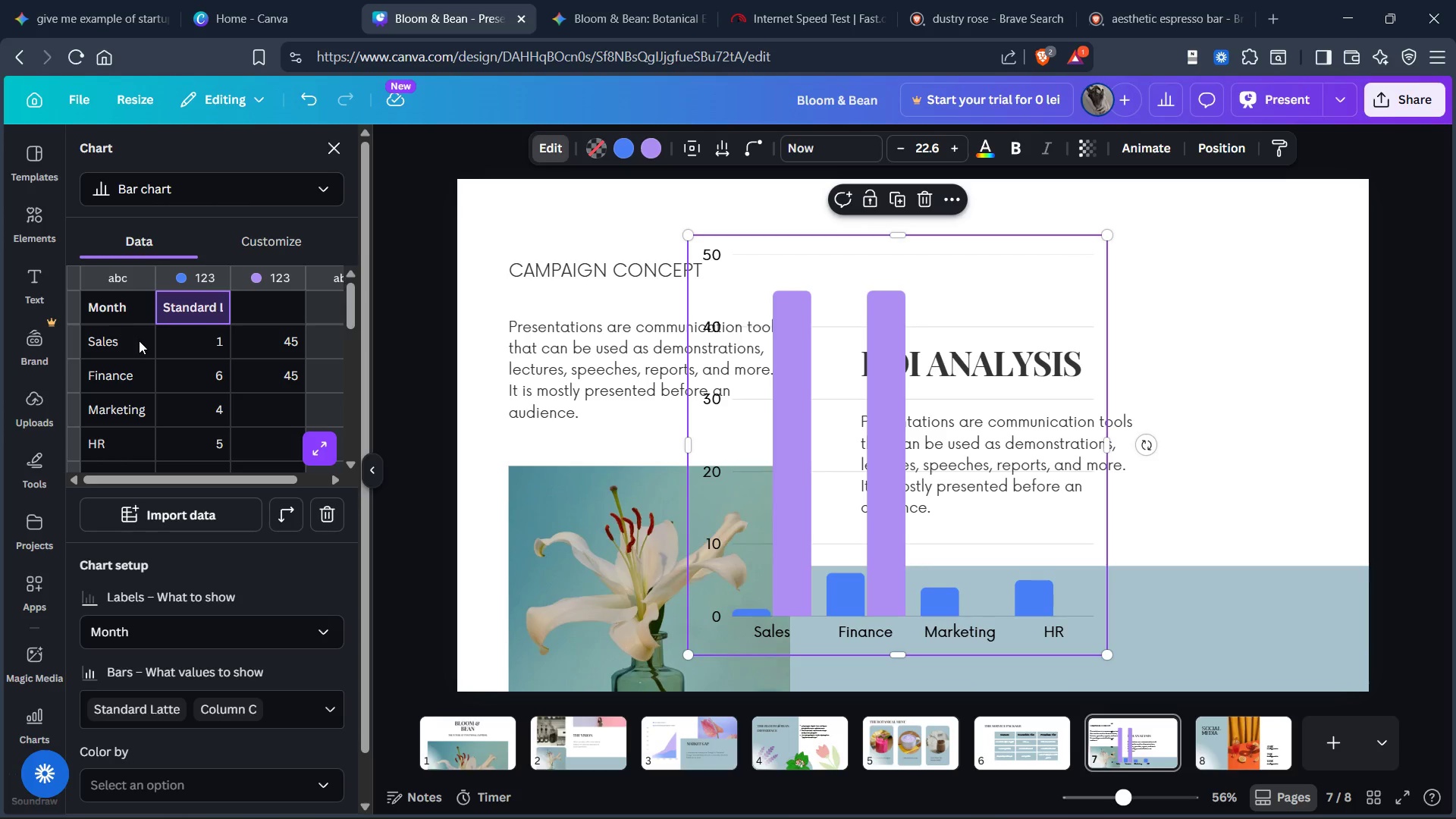 
double_click([139, 340])
 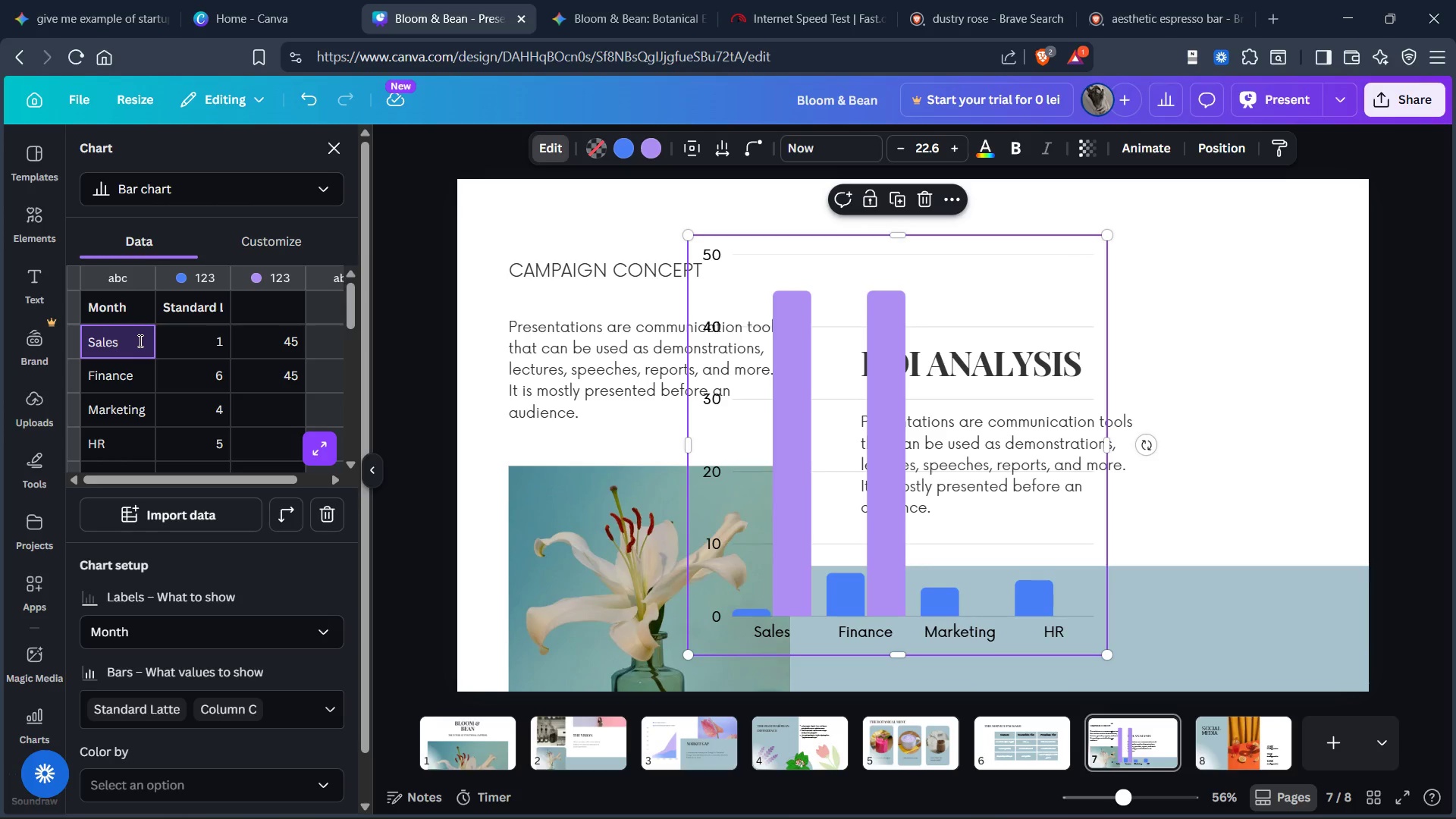 
key(Control+ControlLeft)
 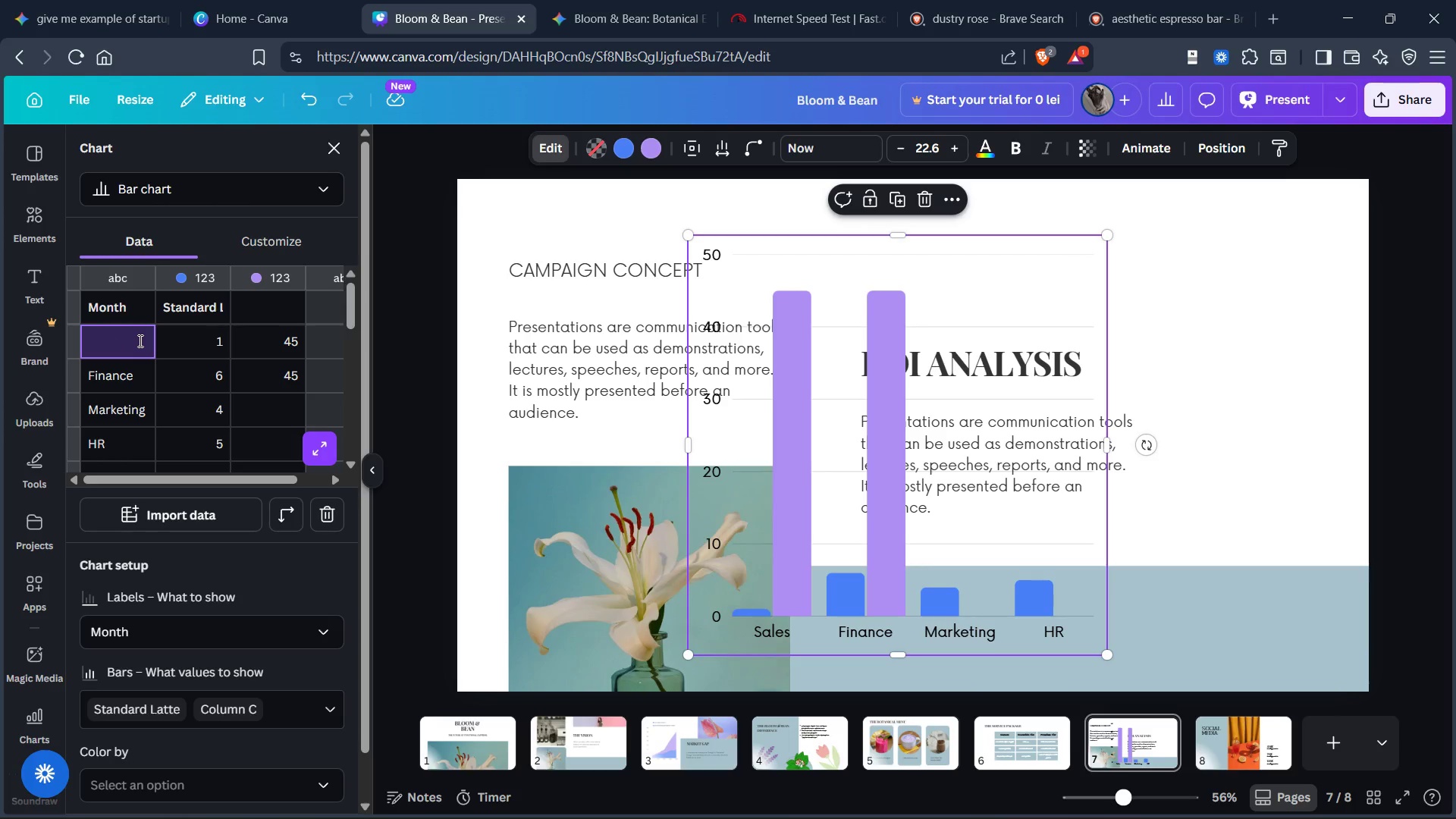 
key(Control+Backspace)
 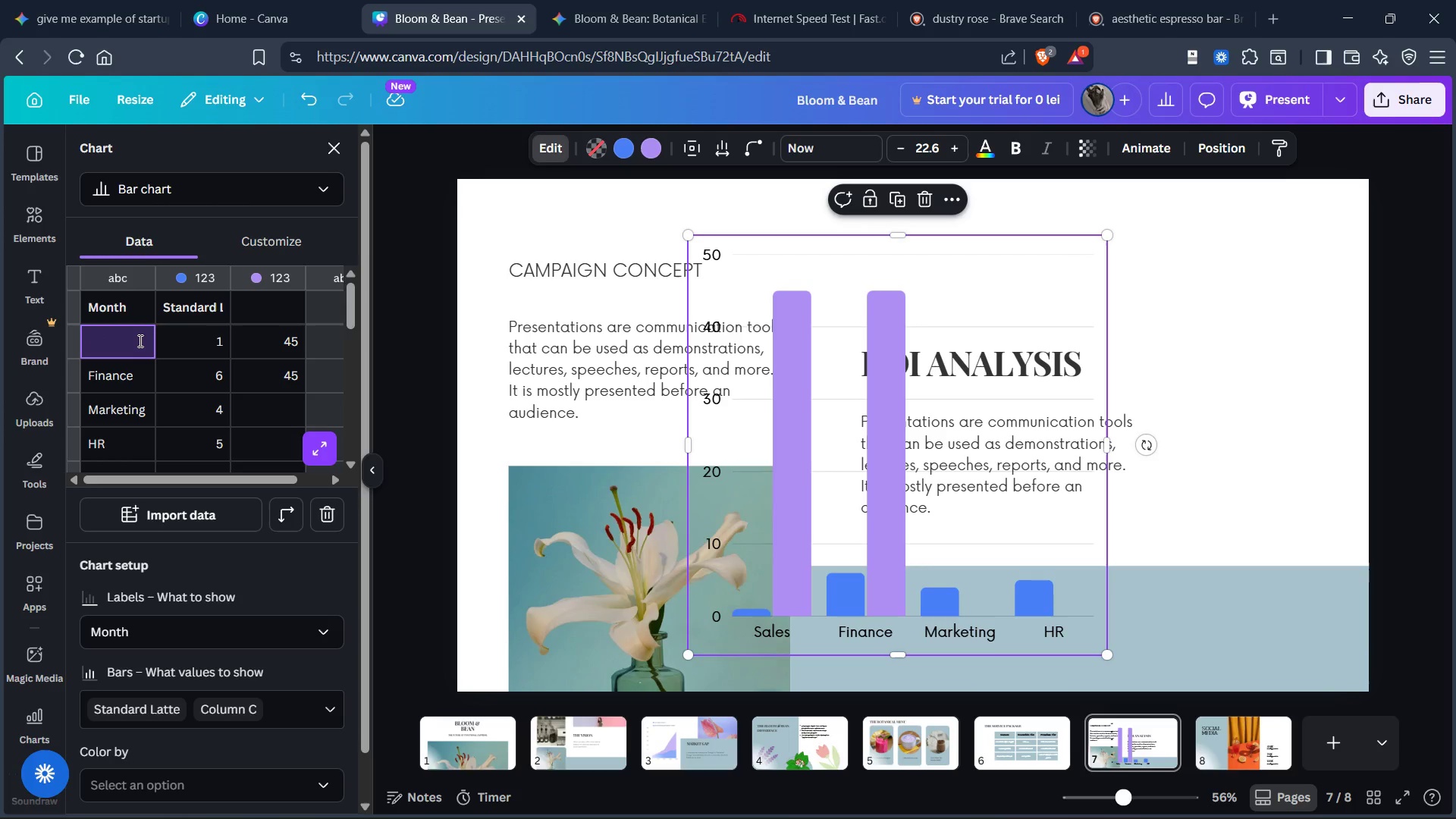 
type(O)
key(Backspace)
type(December)
 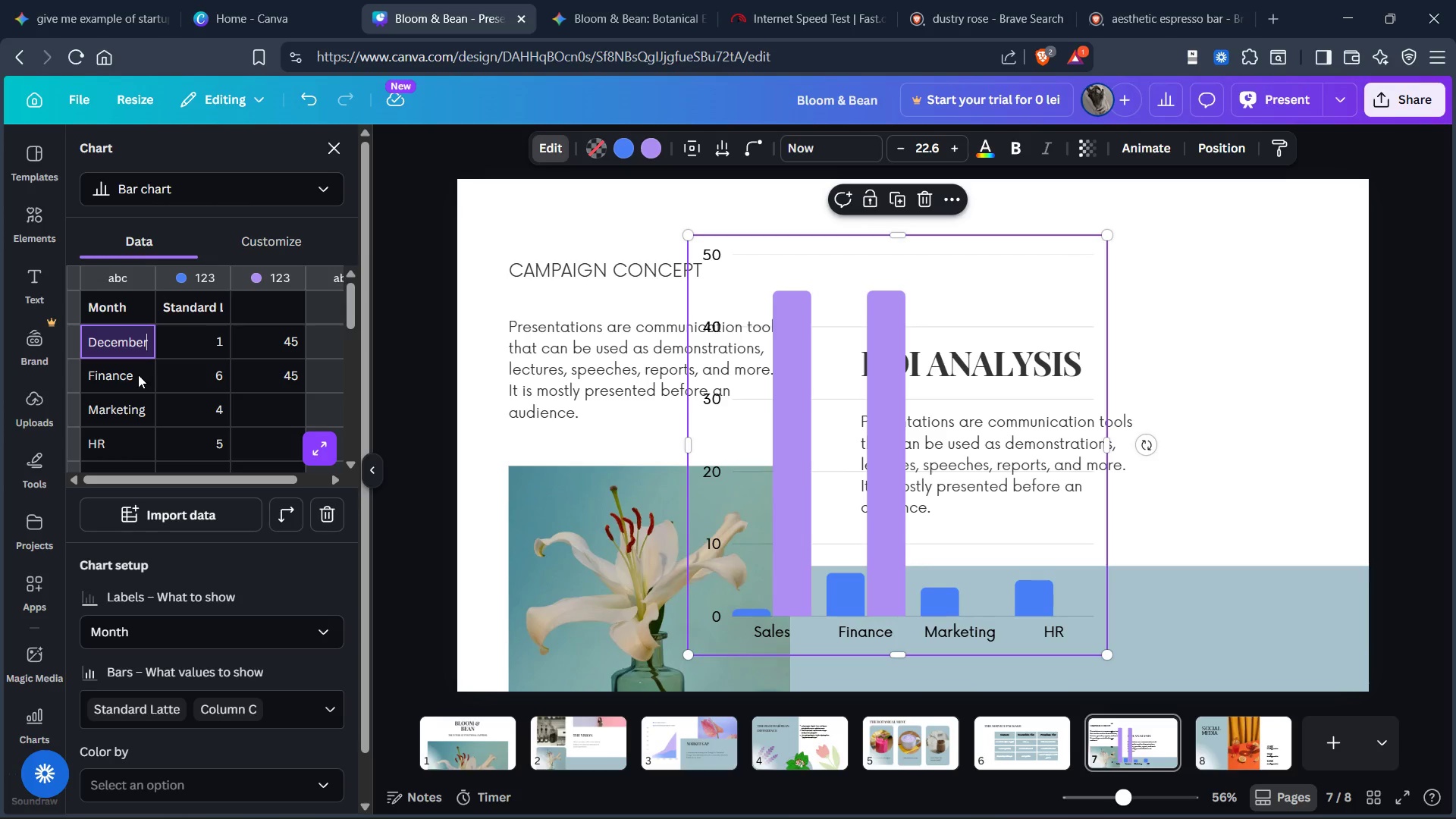 
double_click([129, 375])
 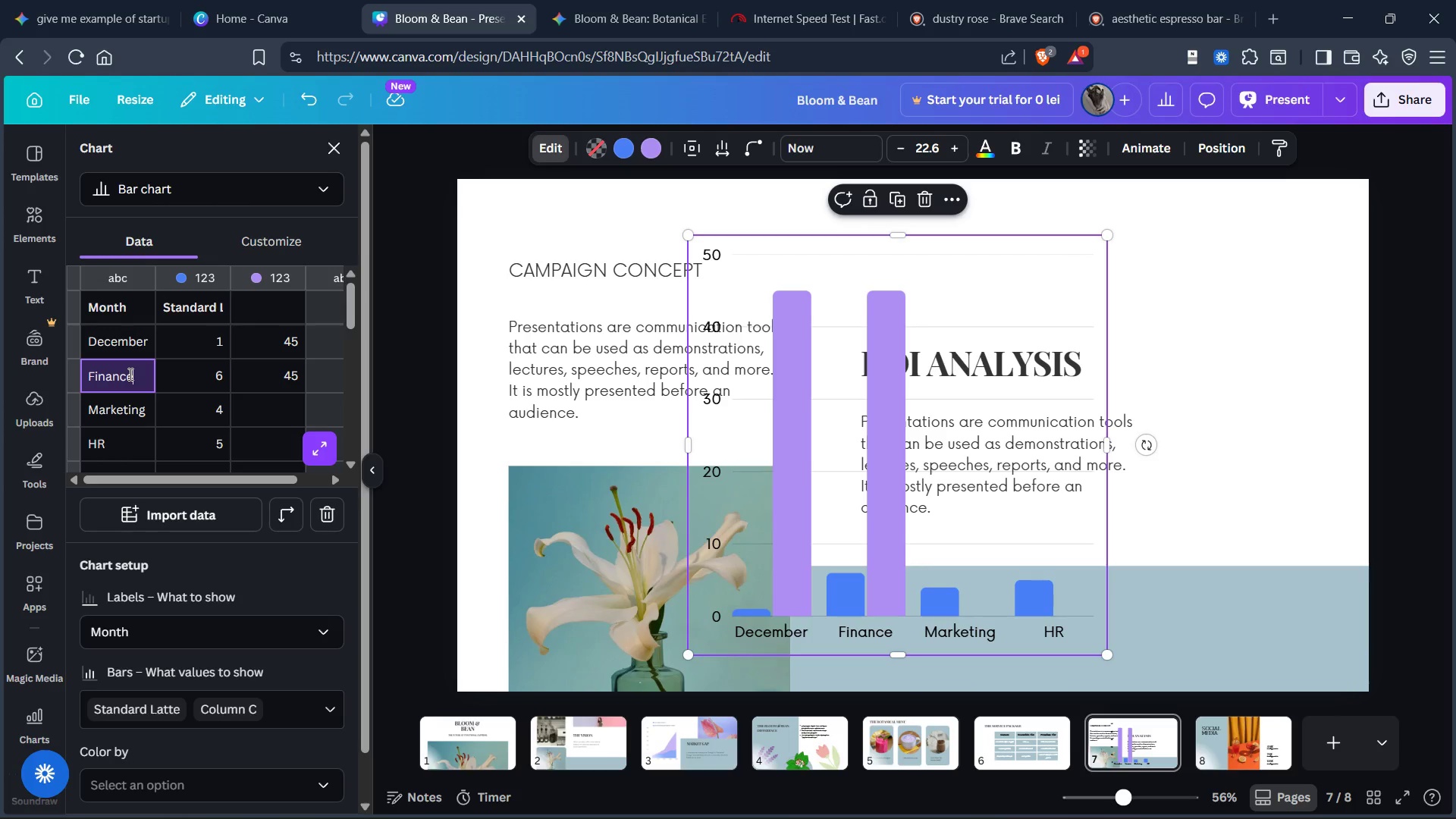 
key(Control+Backspace)
 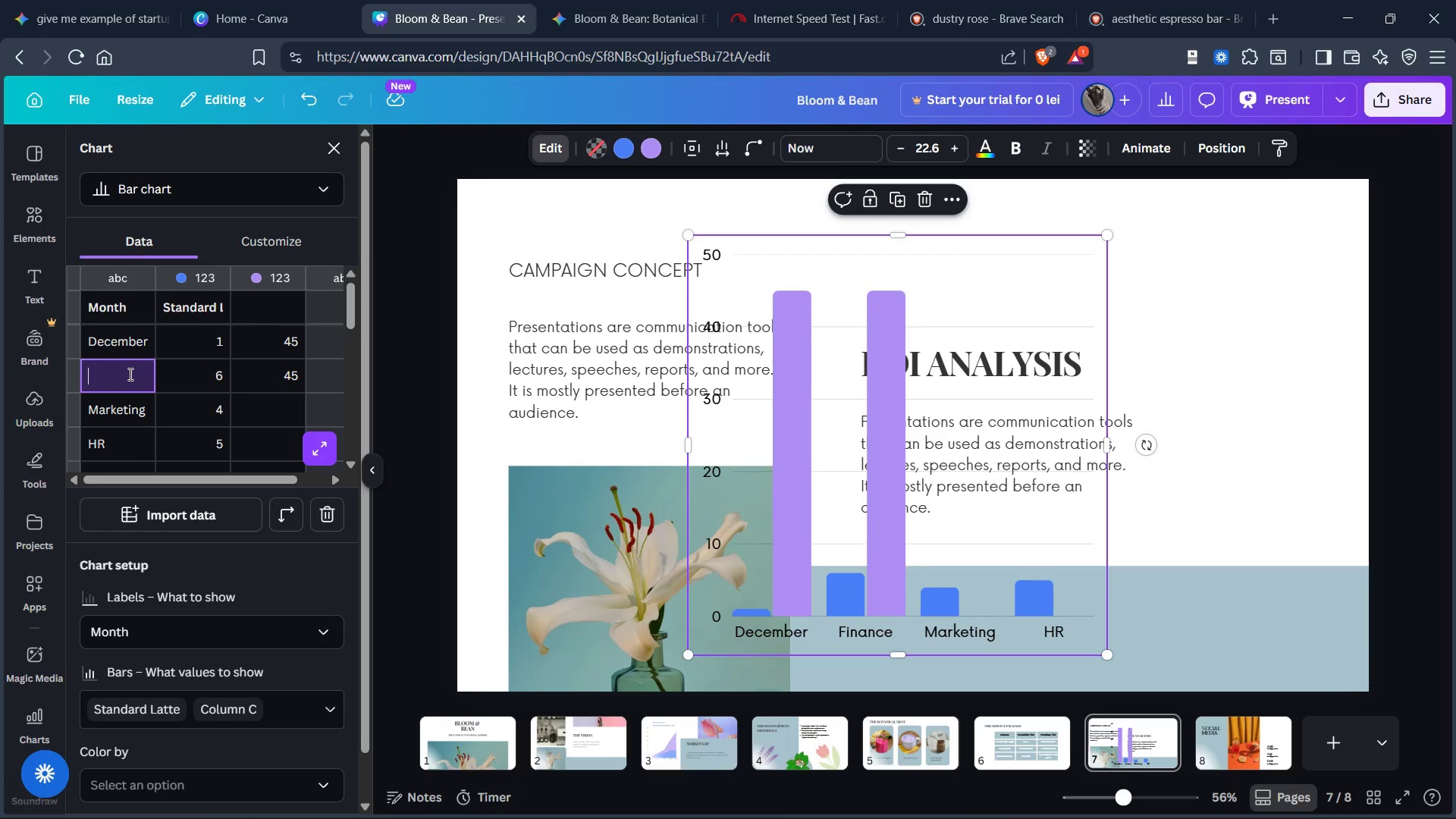 
type(Januar)
 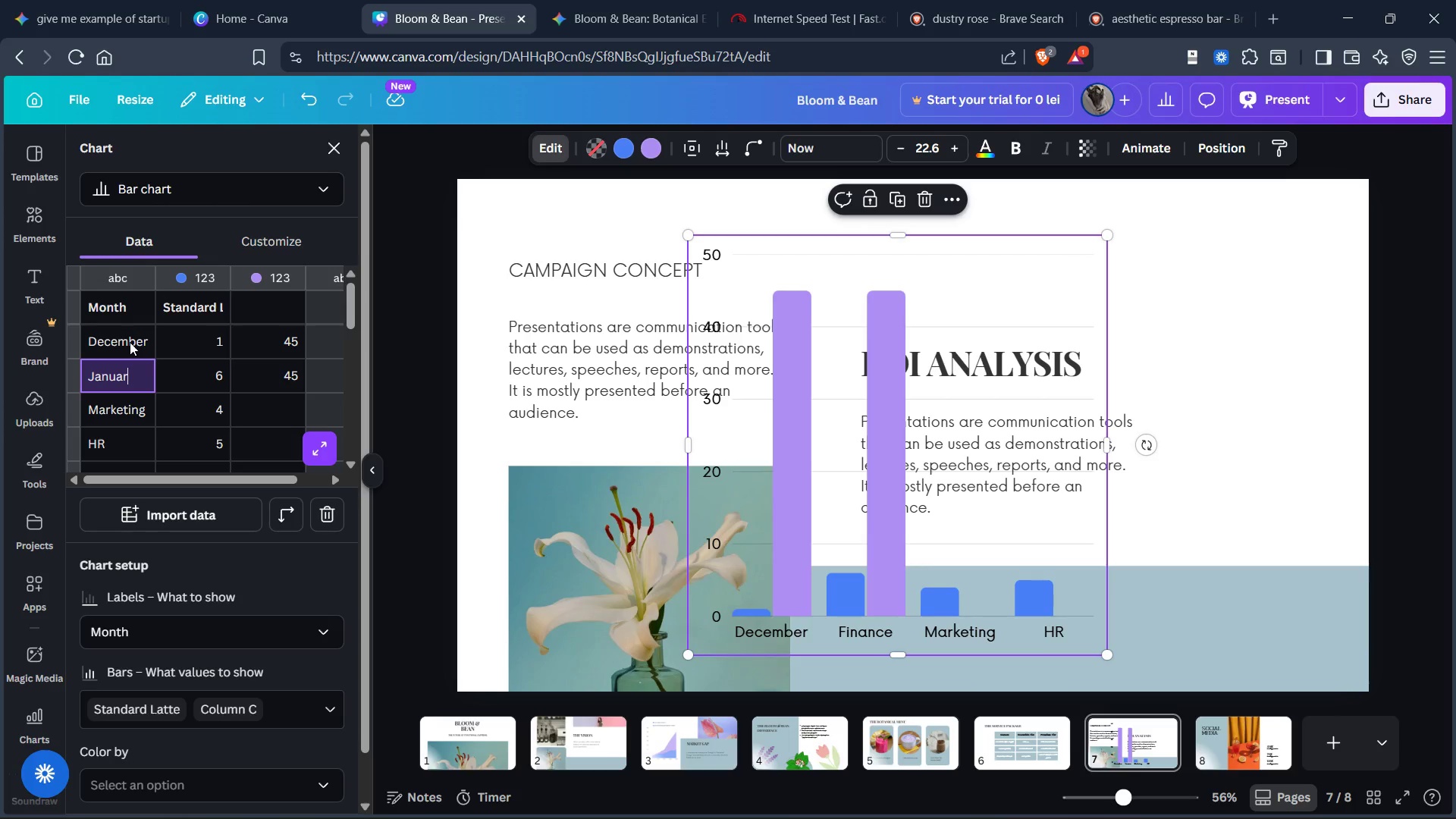 
key(Y)
 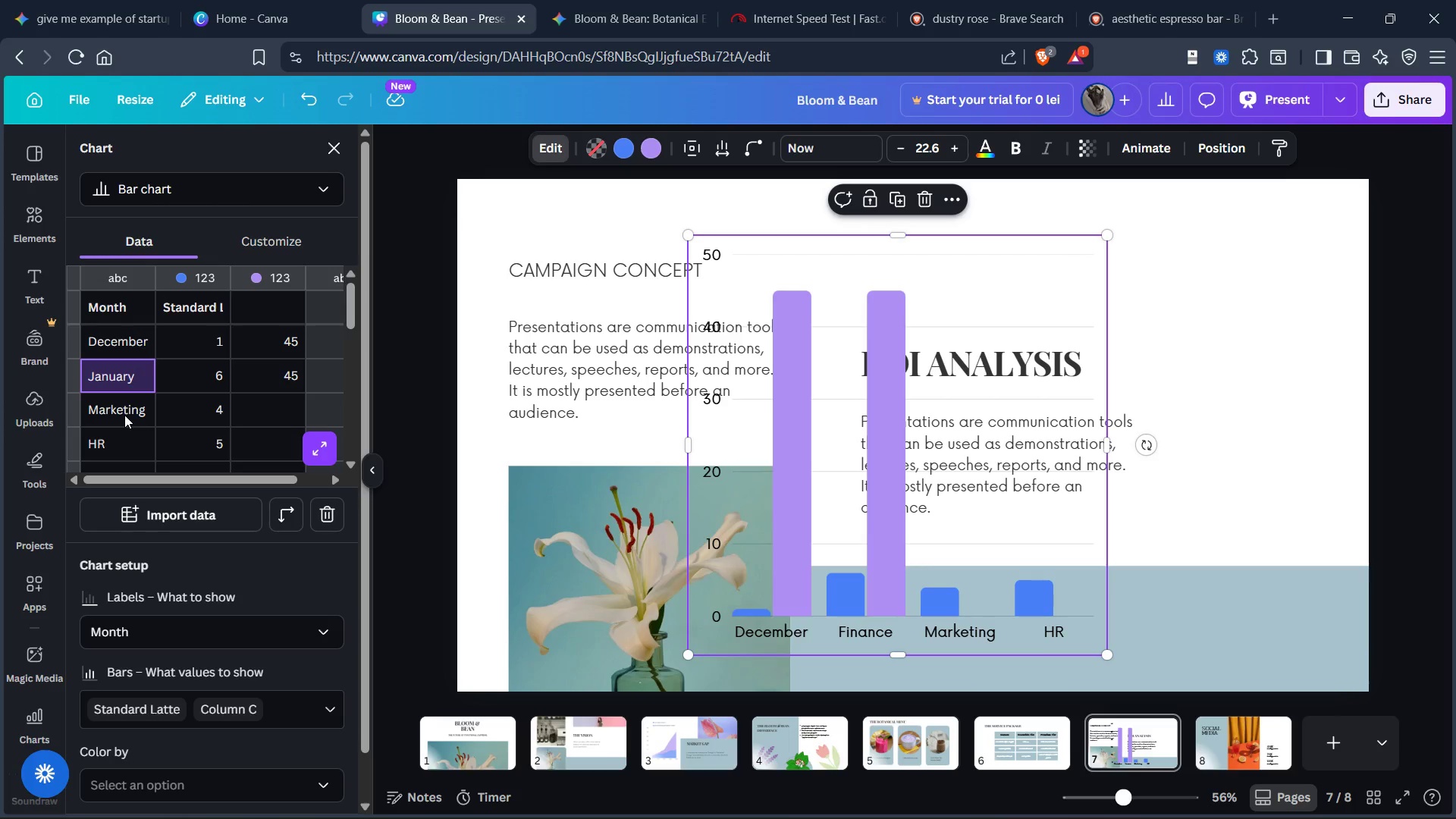 
double_click([124, 415])
 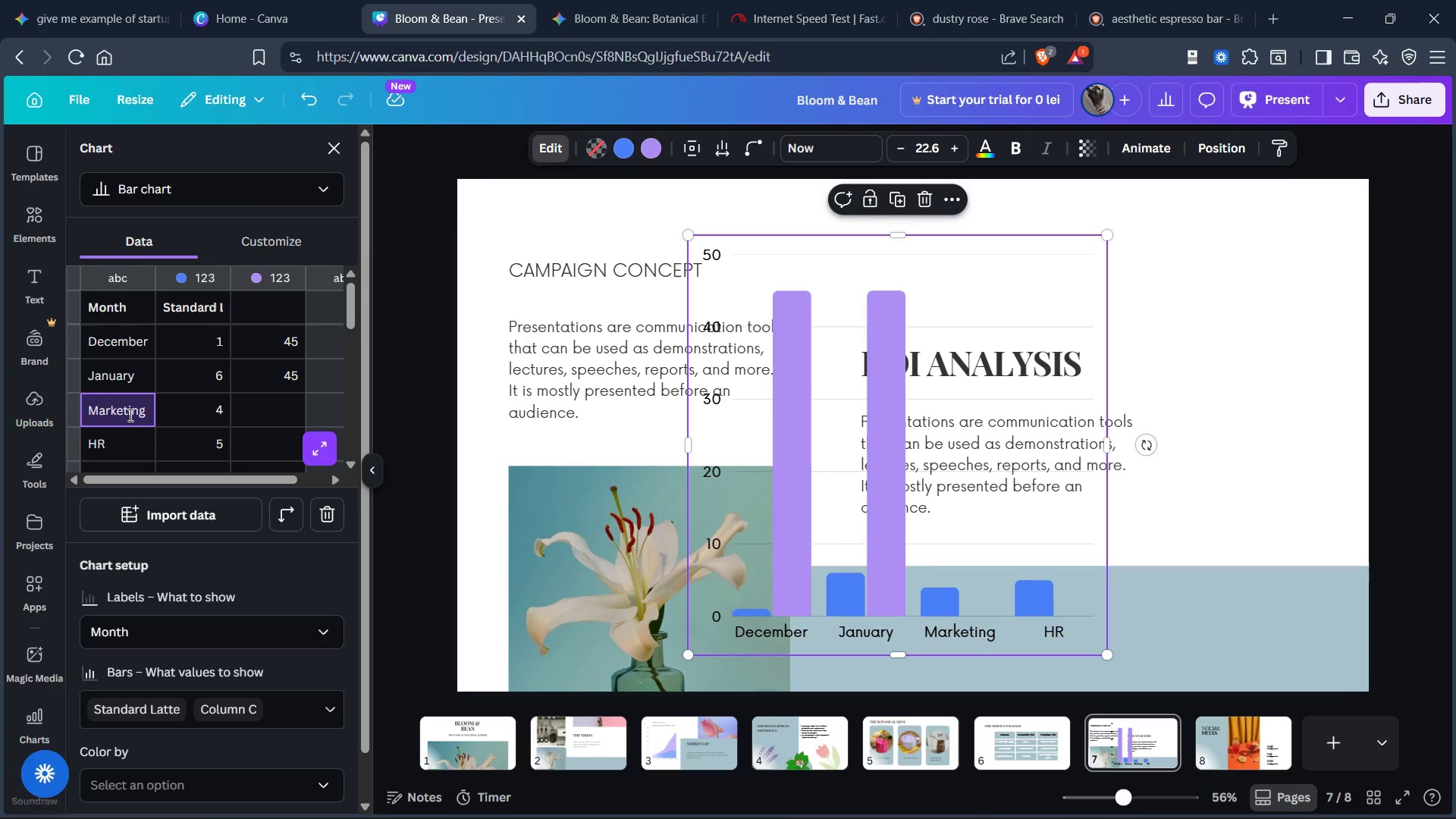 
double_click([129, 414])
 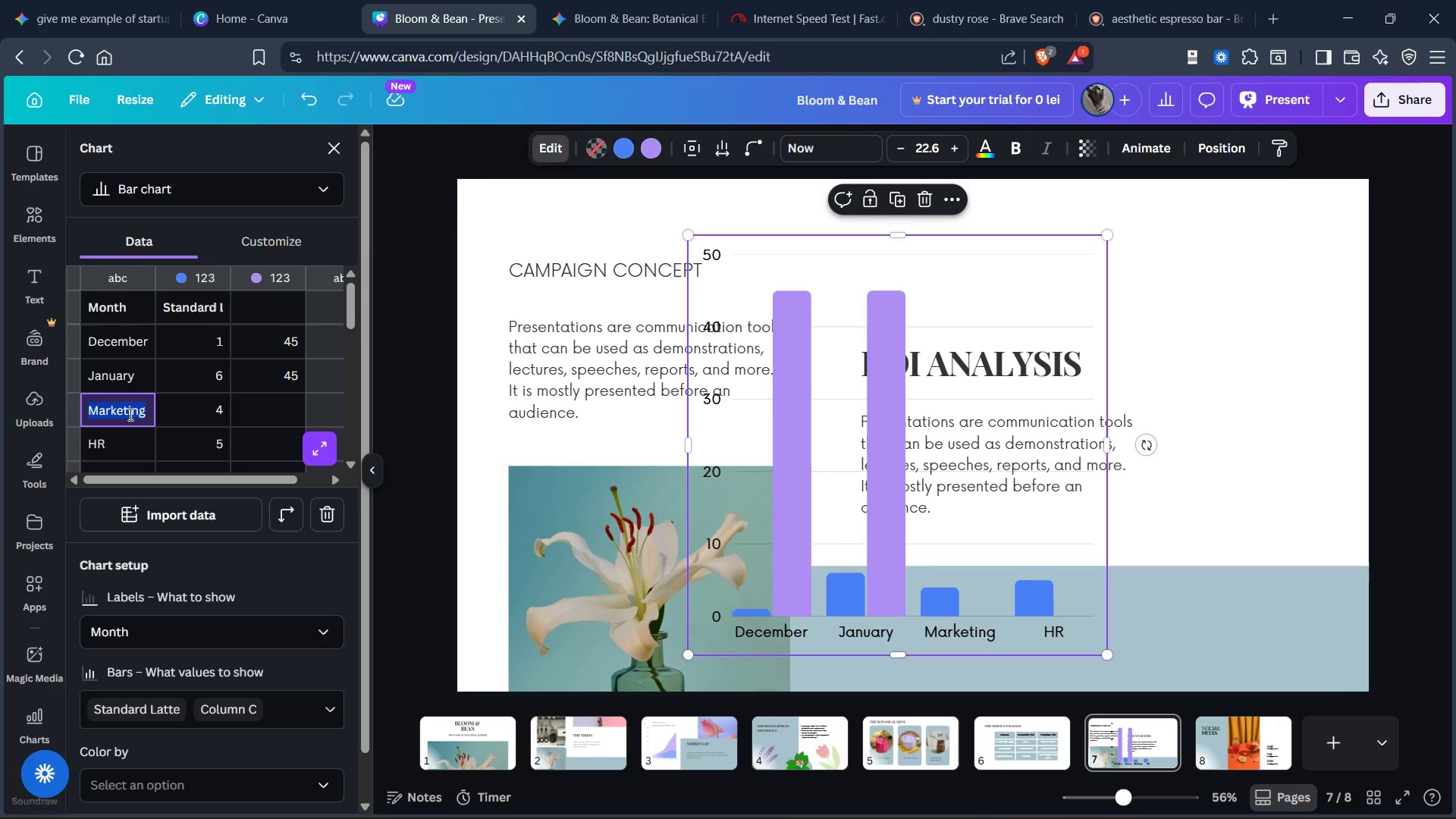 
type(February)
 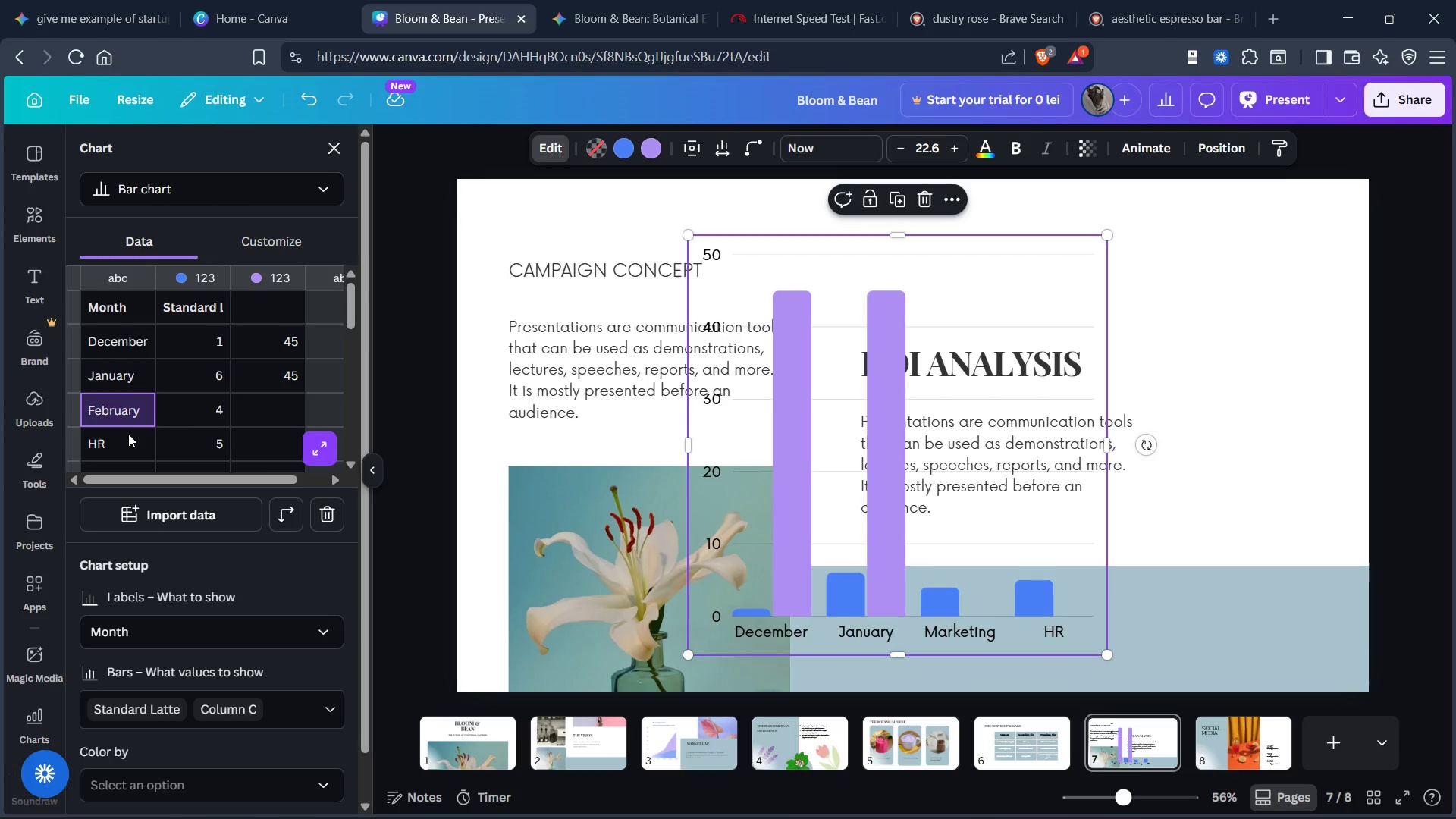 
double_click([128, 443])
 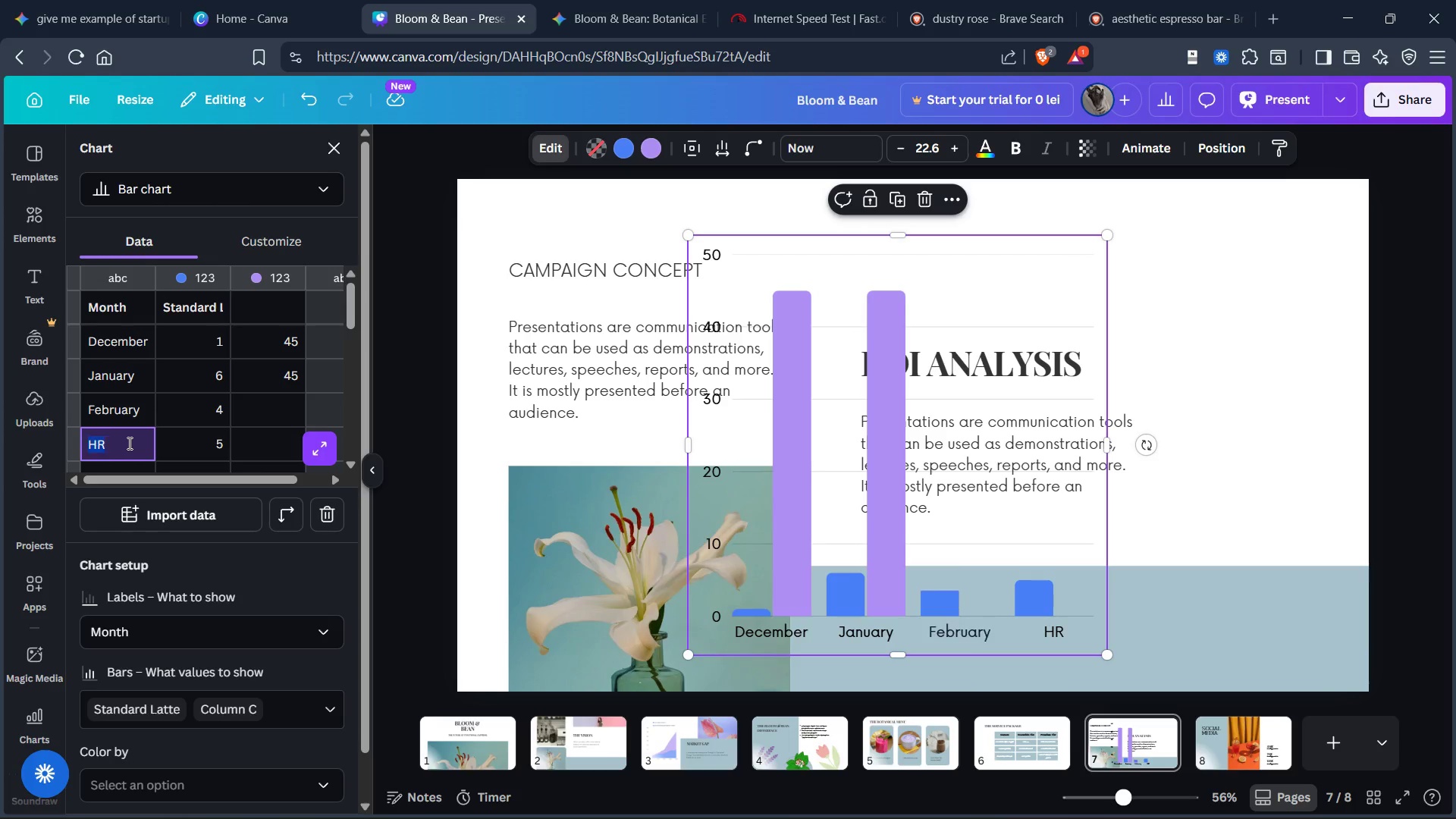 
triple_click([128, 443])
 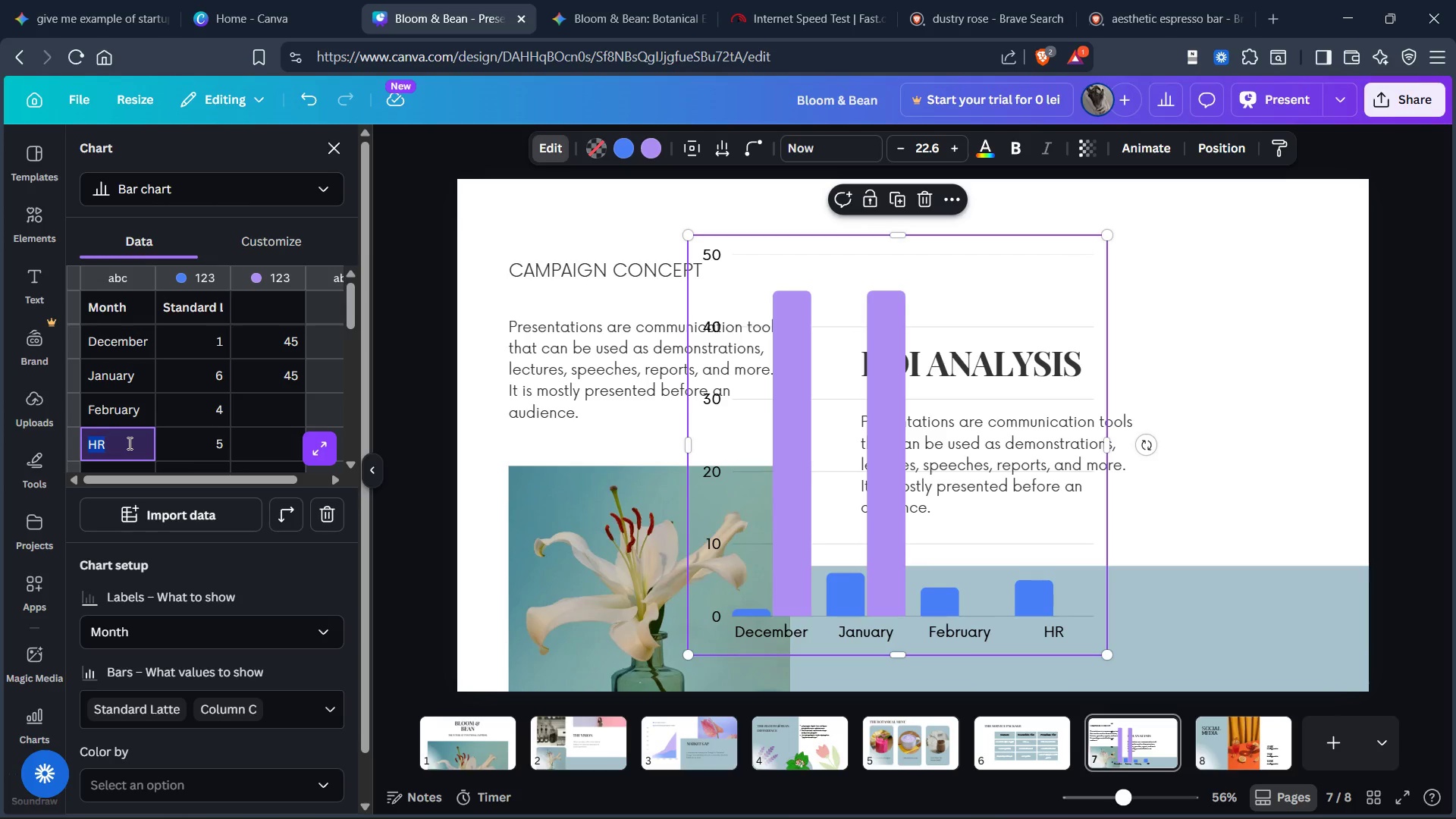 
key(Control+Backspace)
 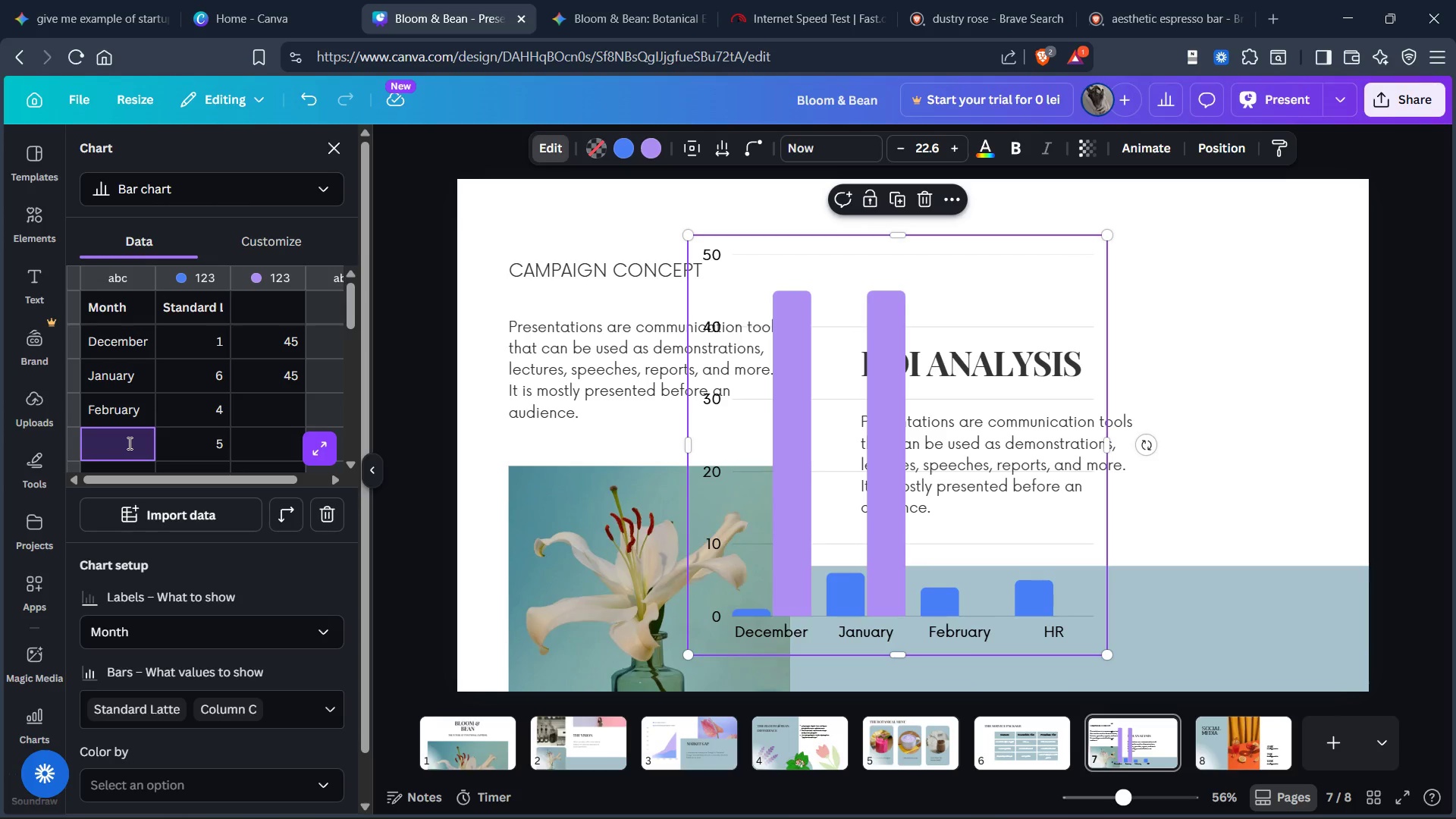 
type(March)
 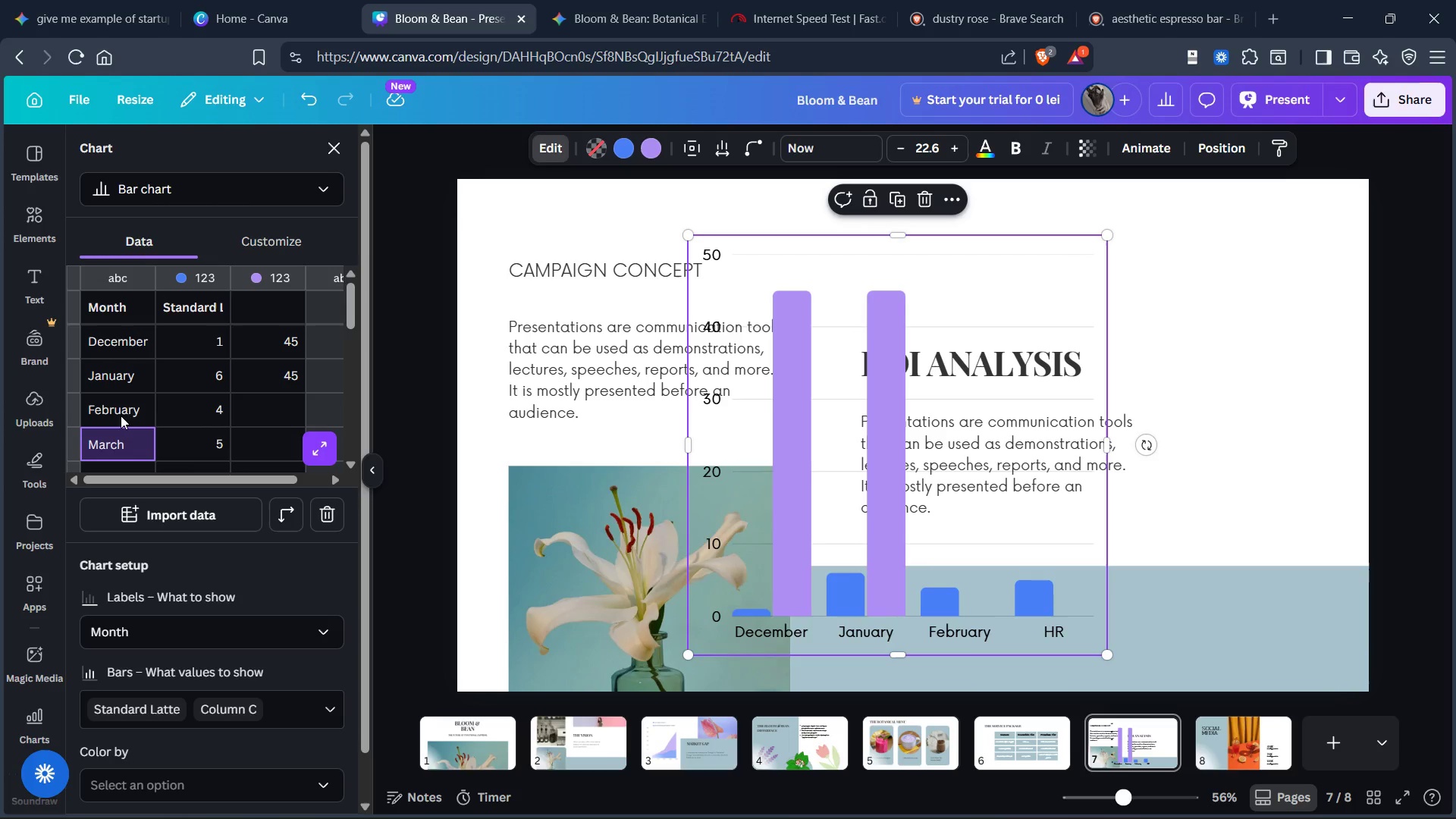 
scroll: coordinate [118, 431], scroll_direction: down, amount: 3.0
 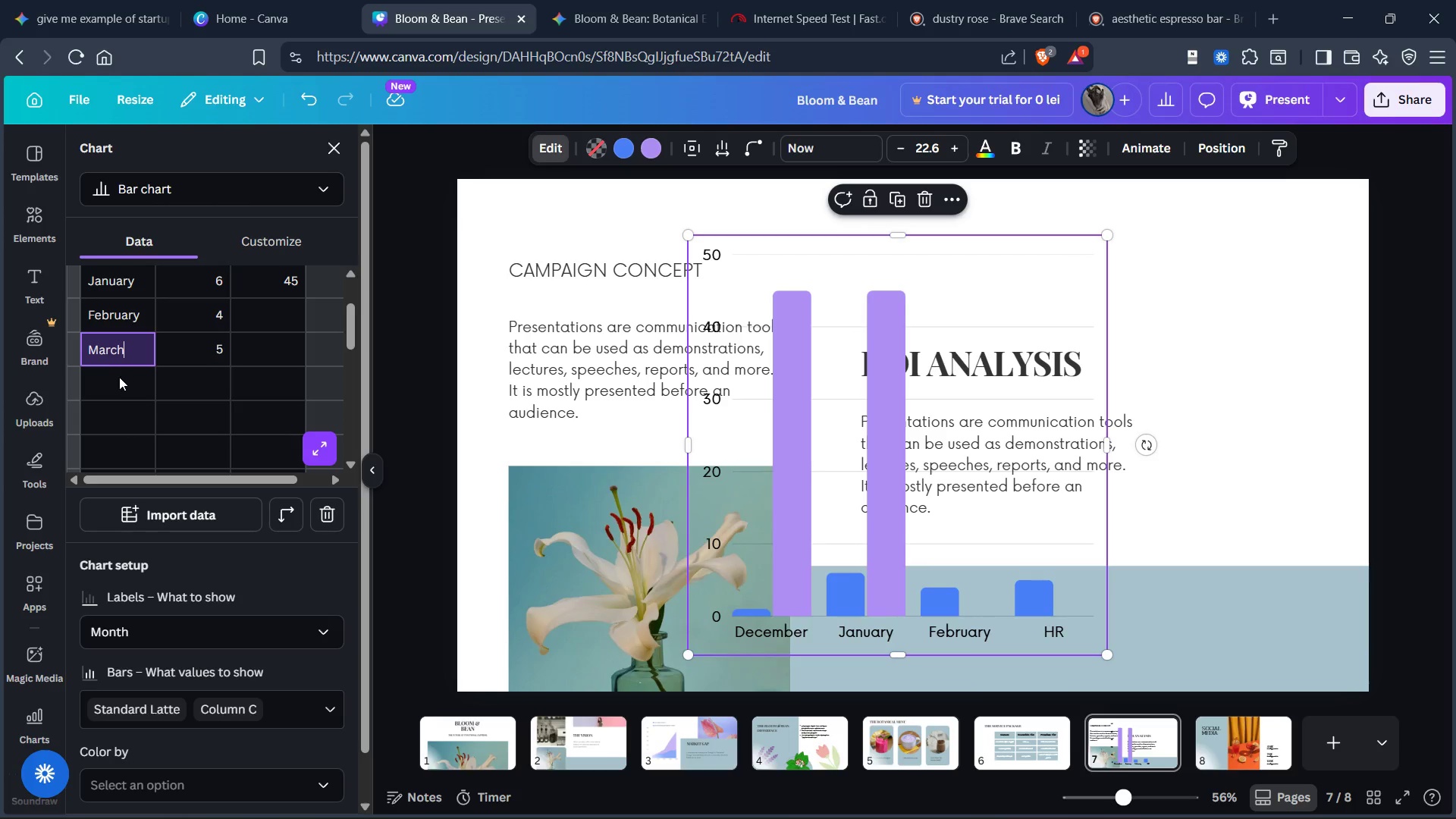 
left_click([117, 383])
 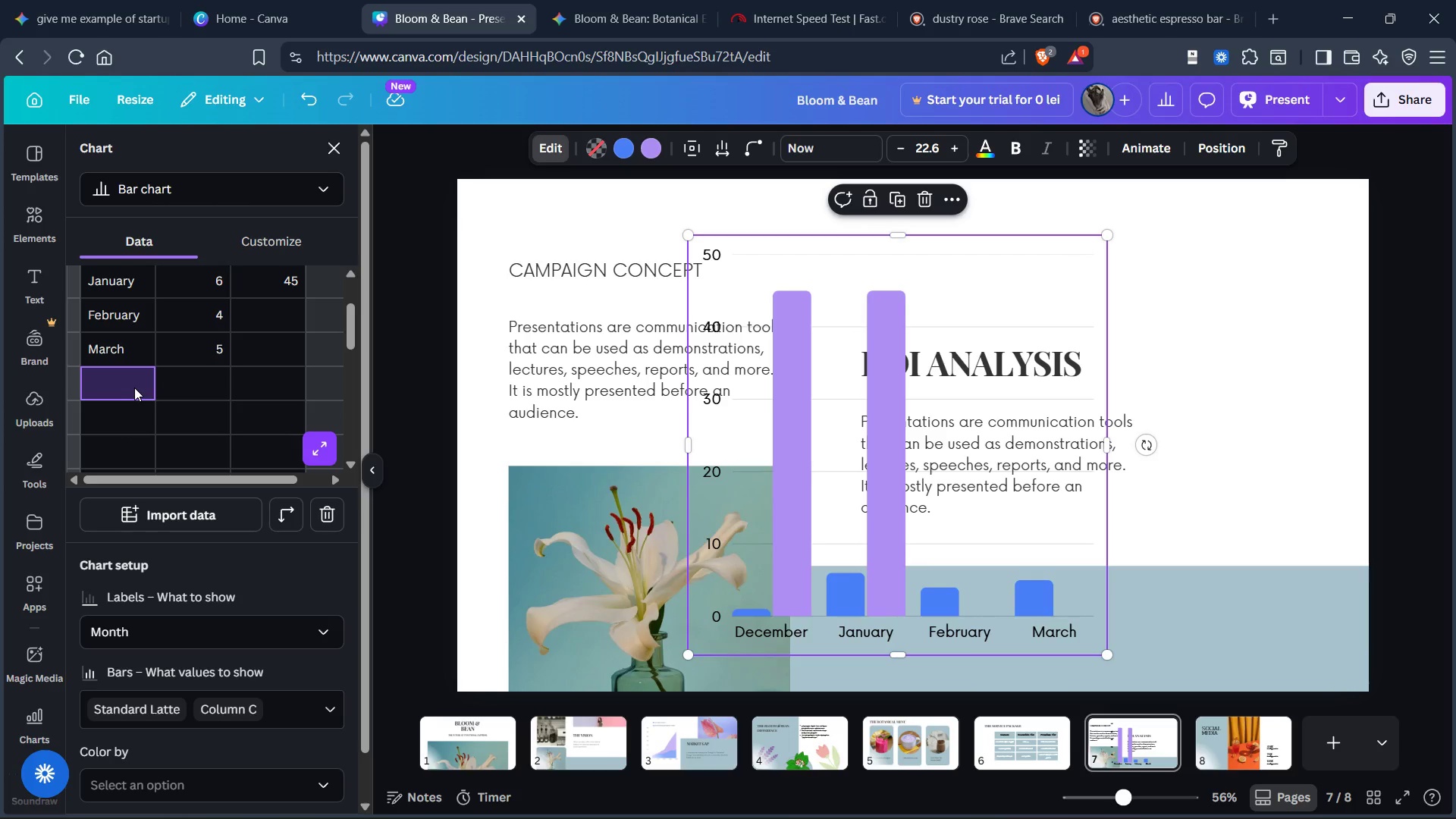 
hold_key(key=ControlLeft, duration=0.33)
 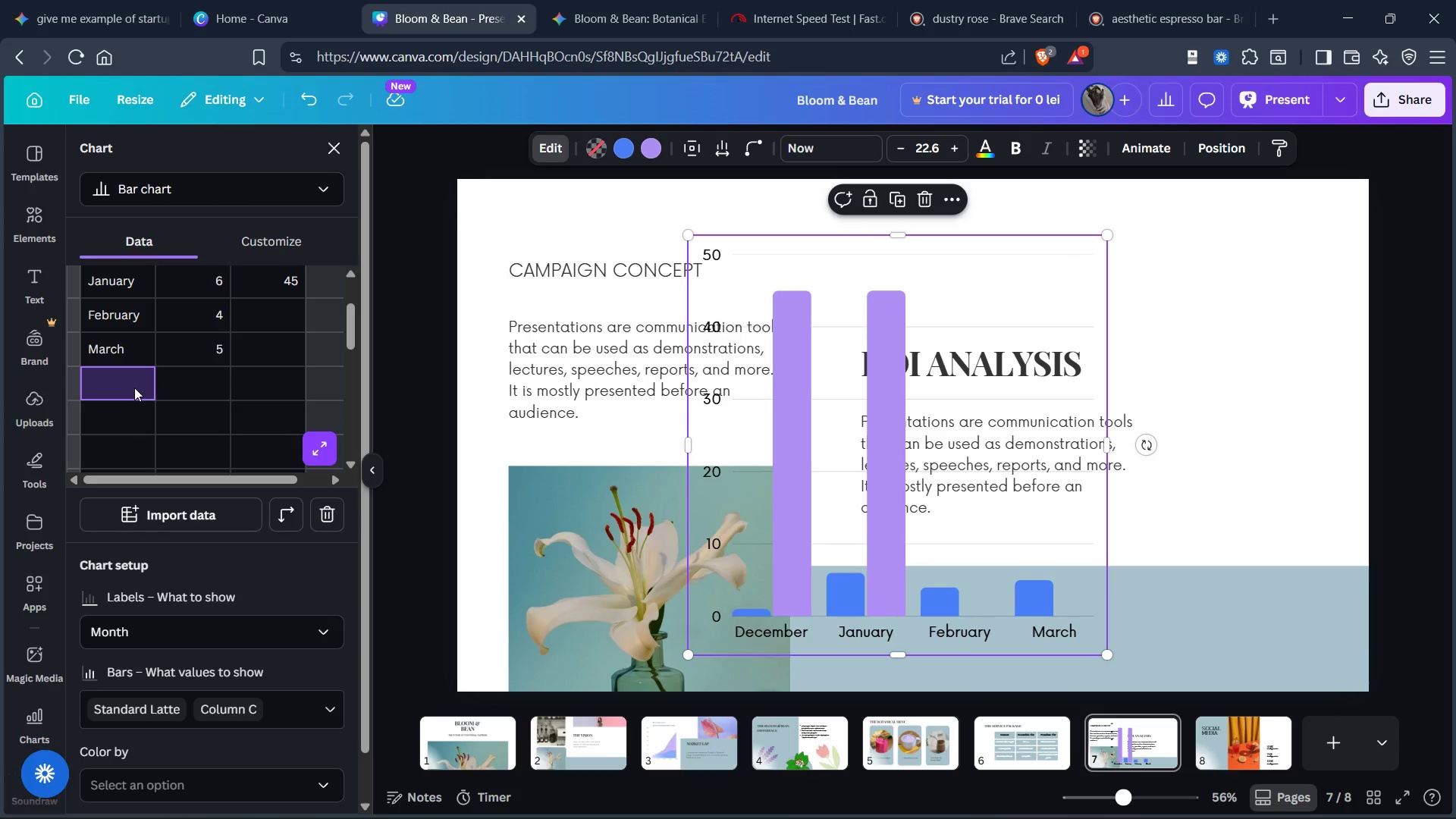 
type(April)
 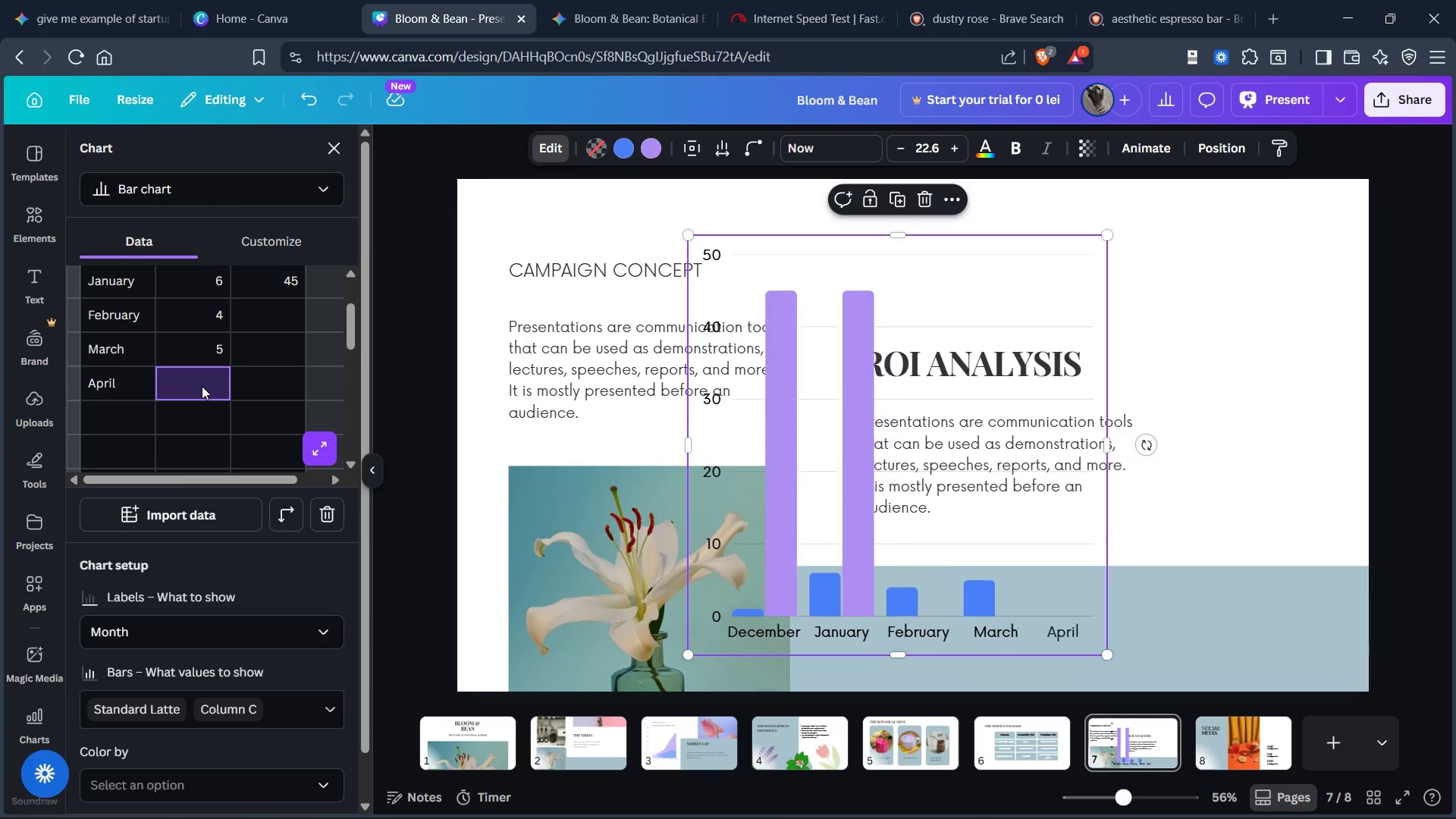 
key(4)
 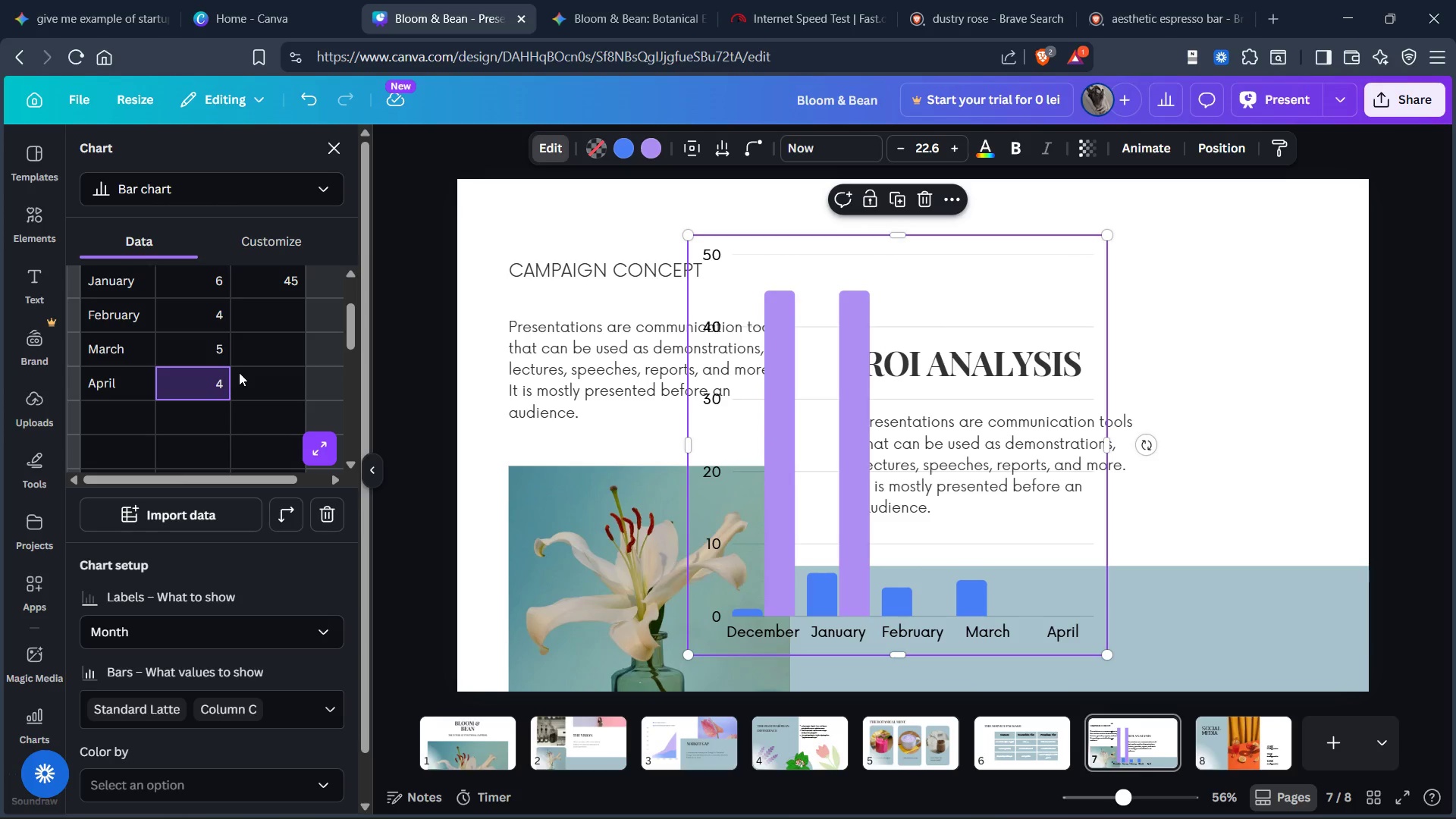 
scroll: coordinate [238, 369], scroll_direction: up, amount: 6.0
 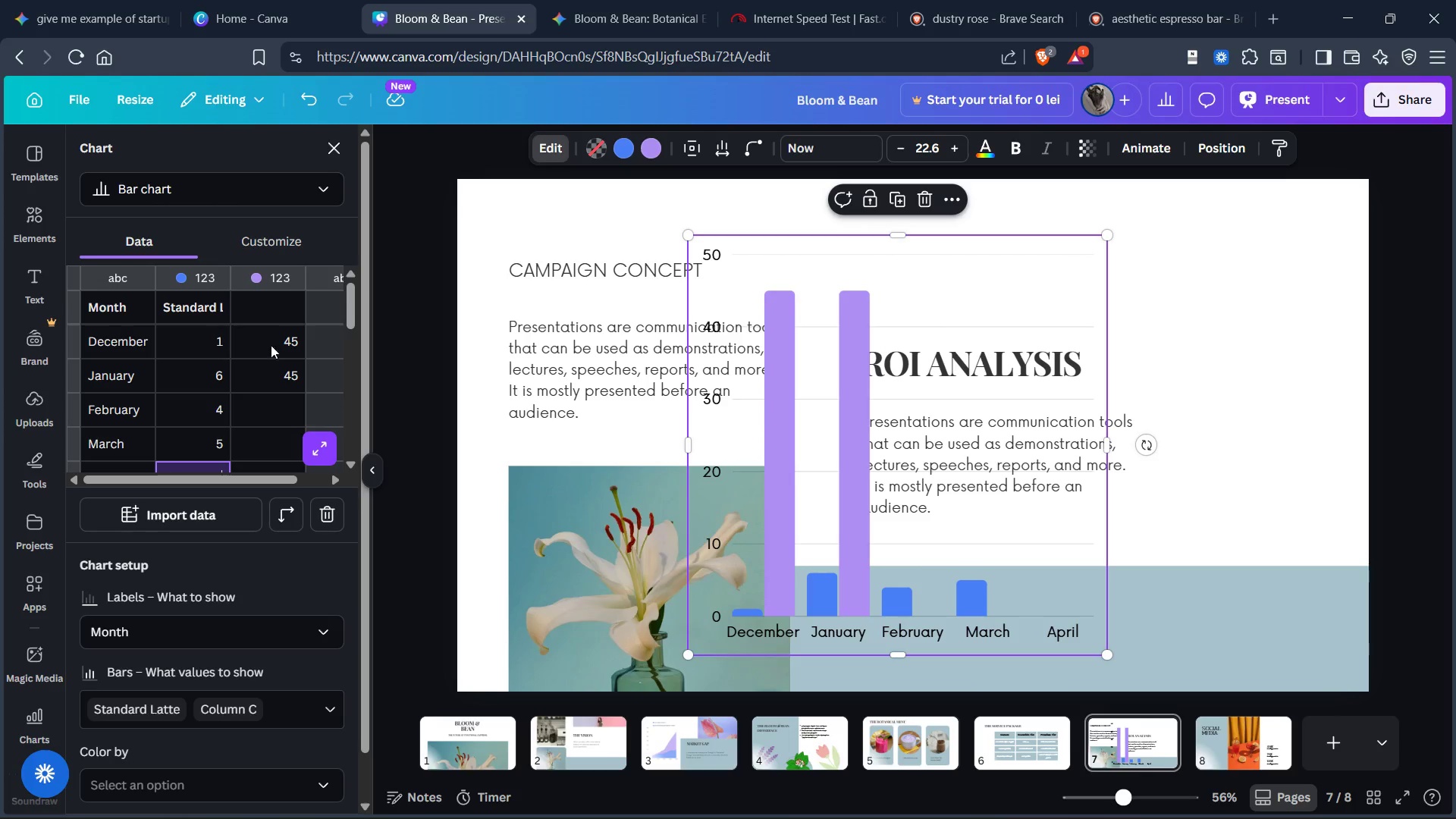 
left_click([274, 343])
 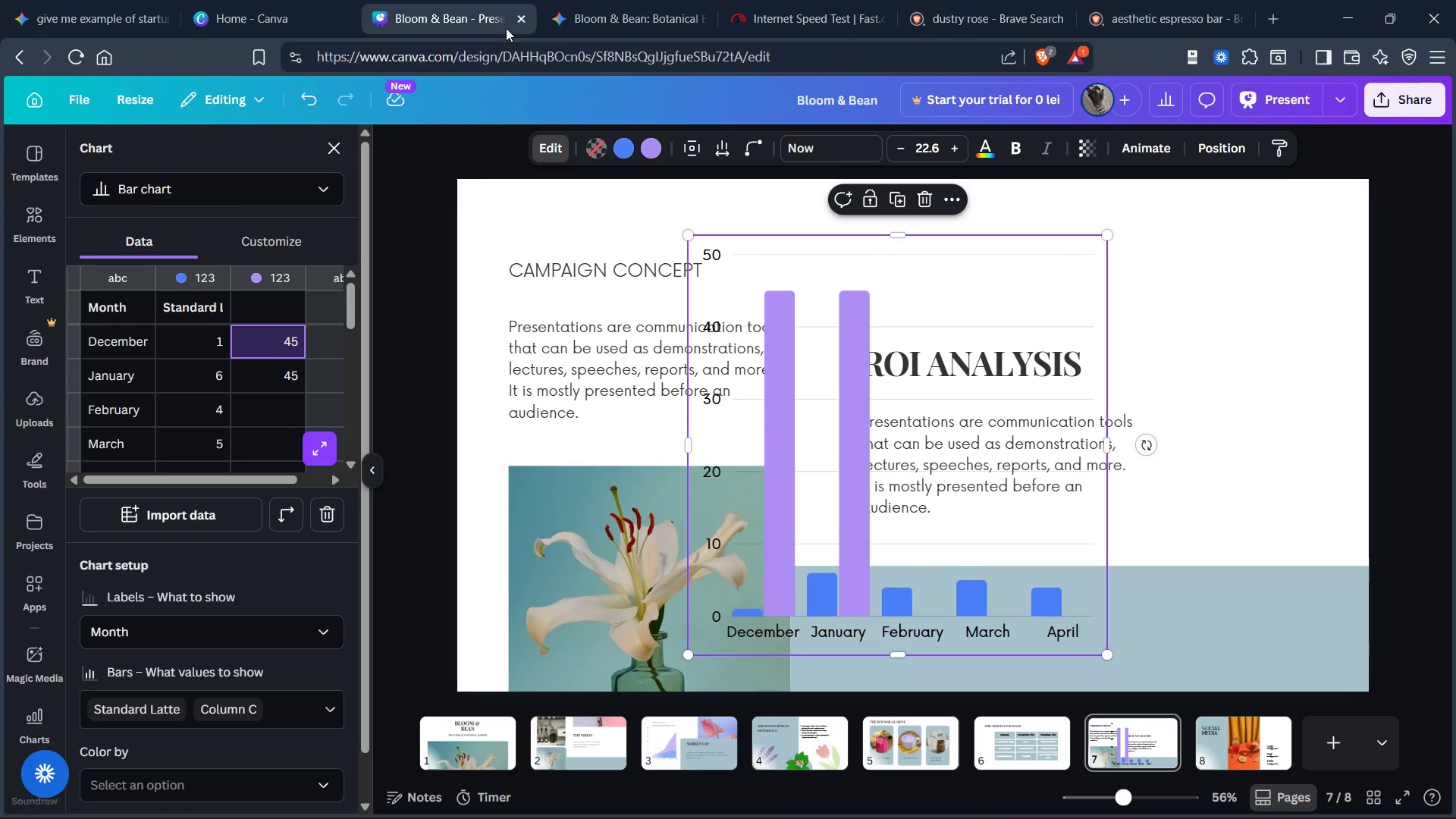 
left_click([570, 24])
 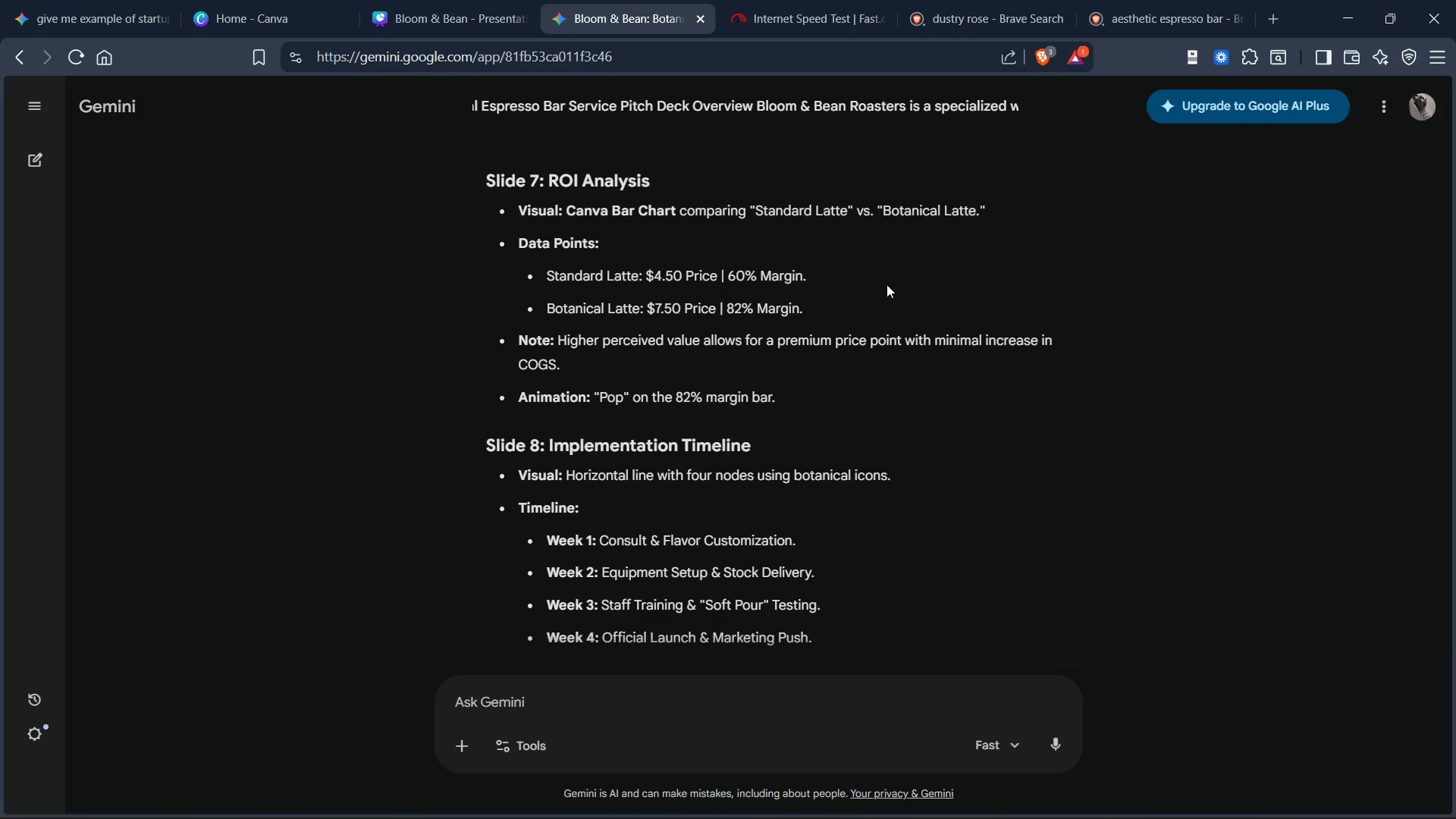 
scroll: coordinate [864, 301], scroll_direction: up, amount: 1.0
 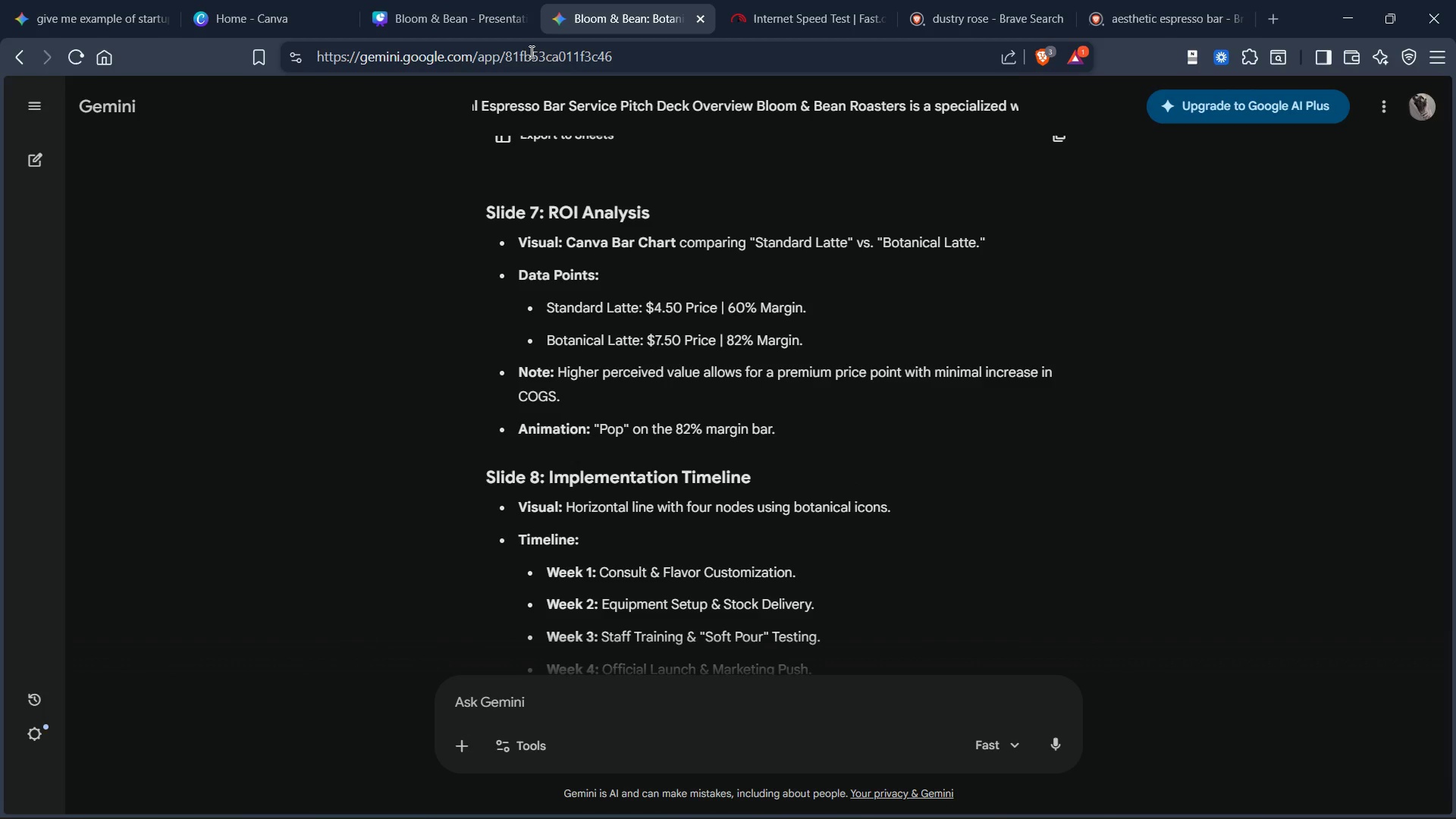 
left_click([472, 21])
 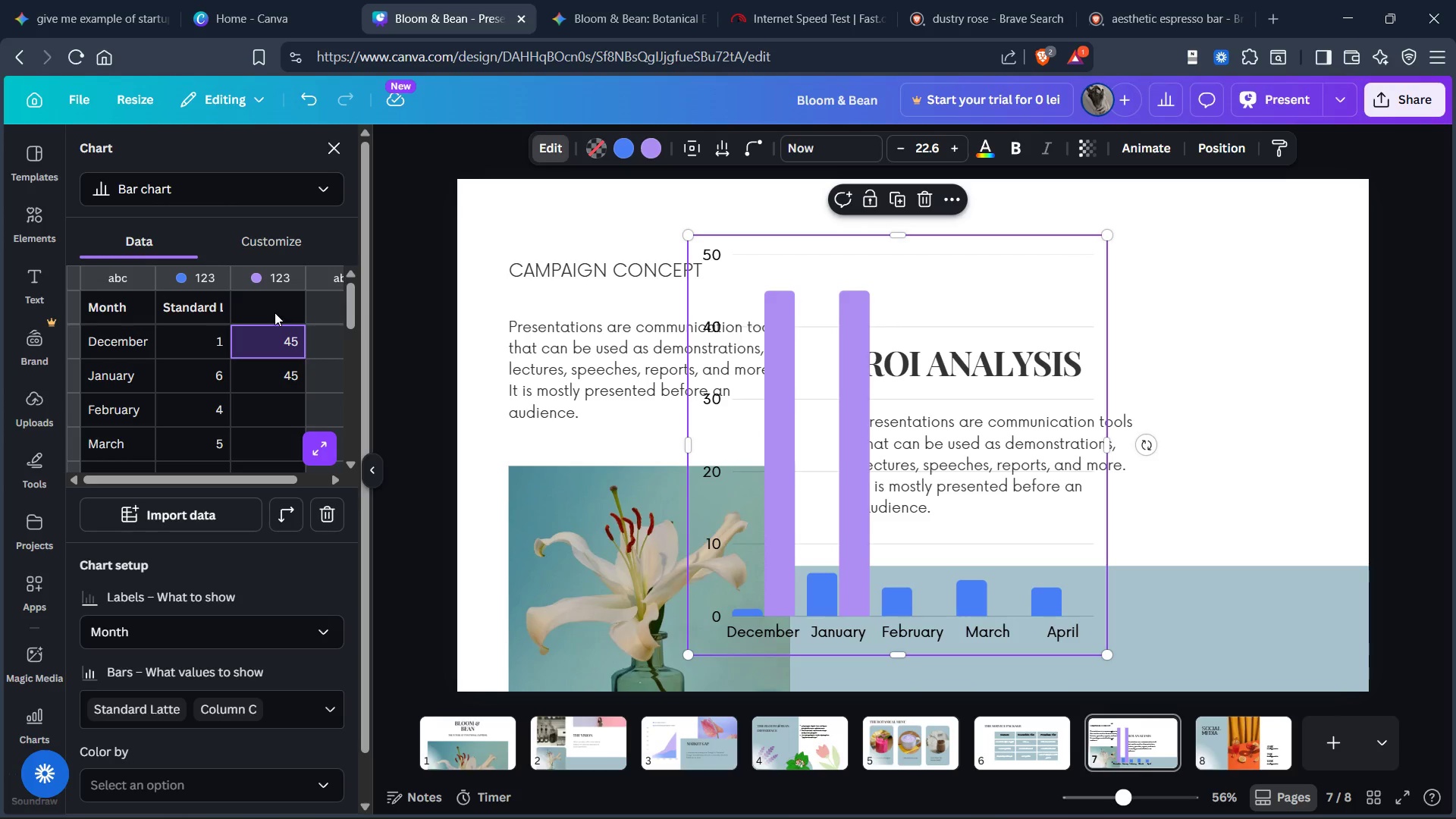 
double_click([275, 307])
 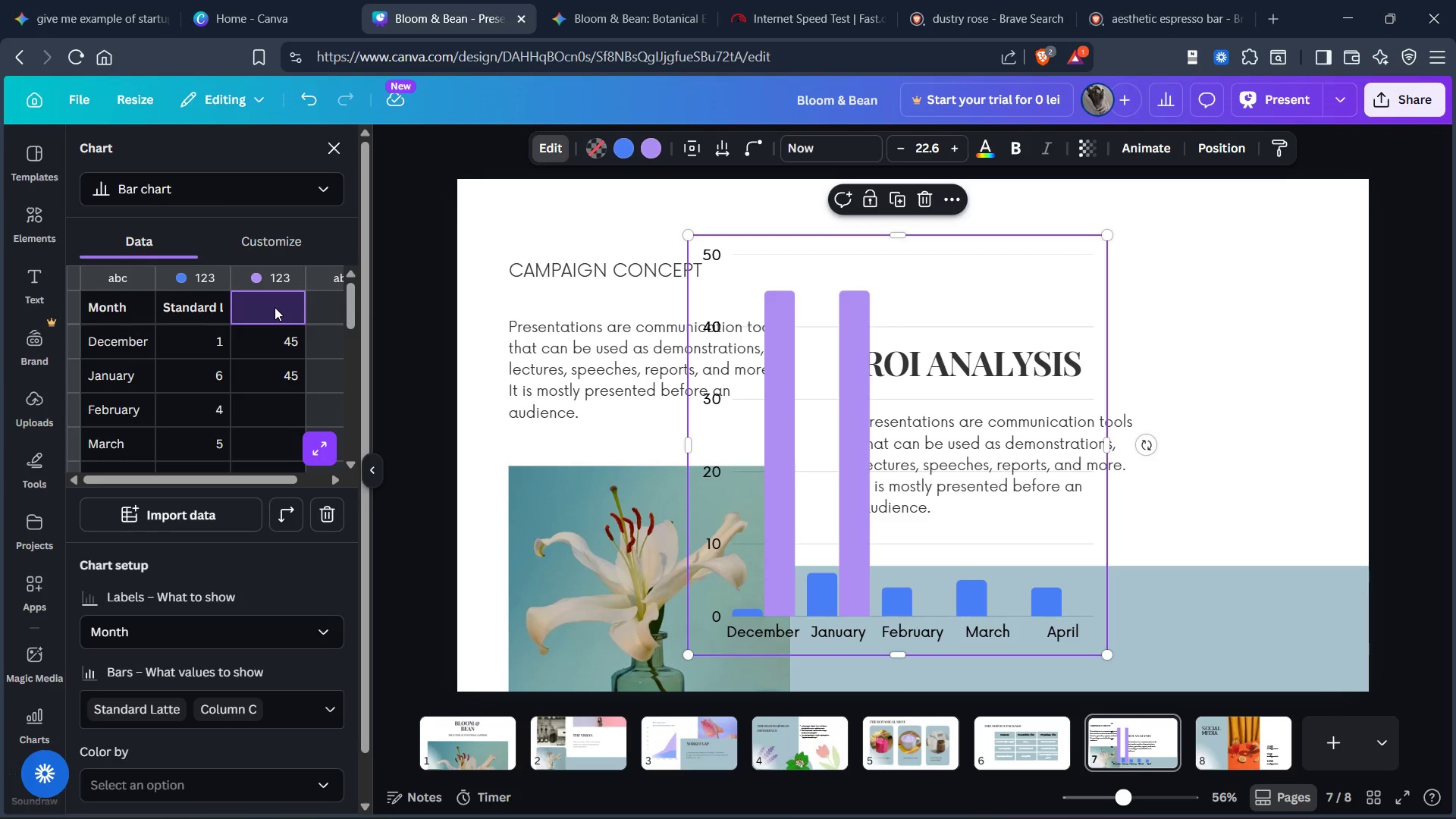 
type(Botanical Lattte)
key(Backspace)
key(Backspace)
type(e)
 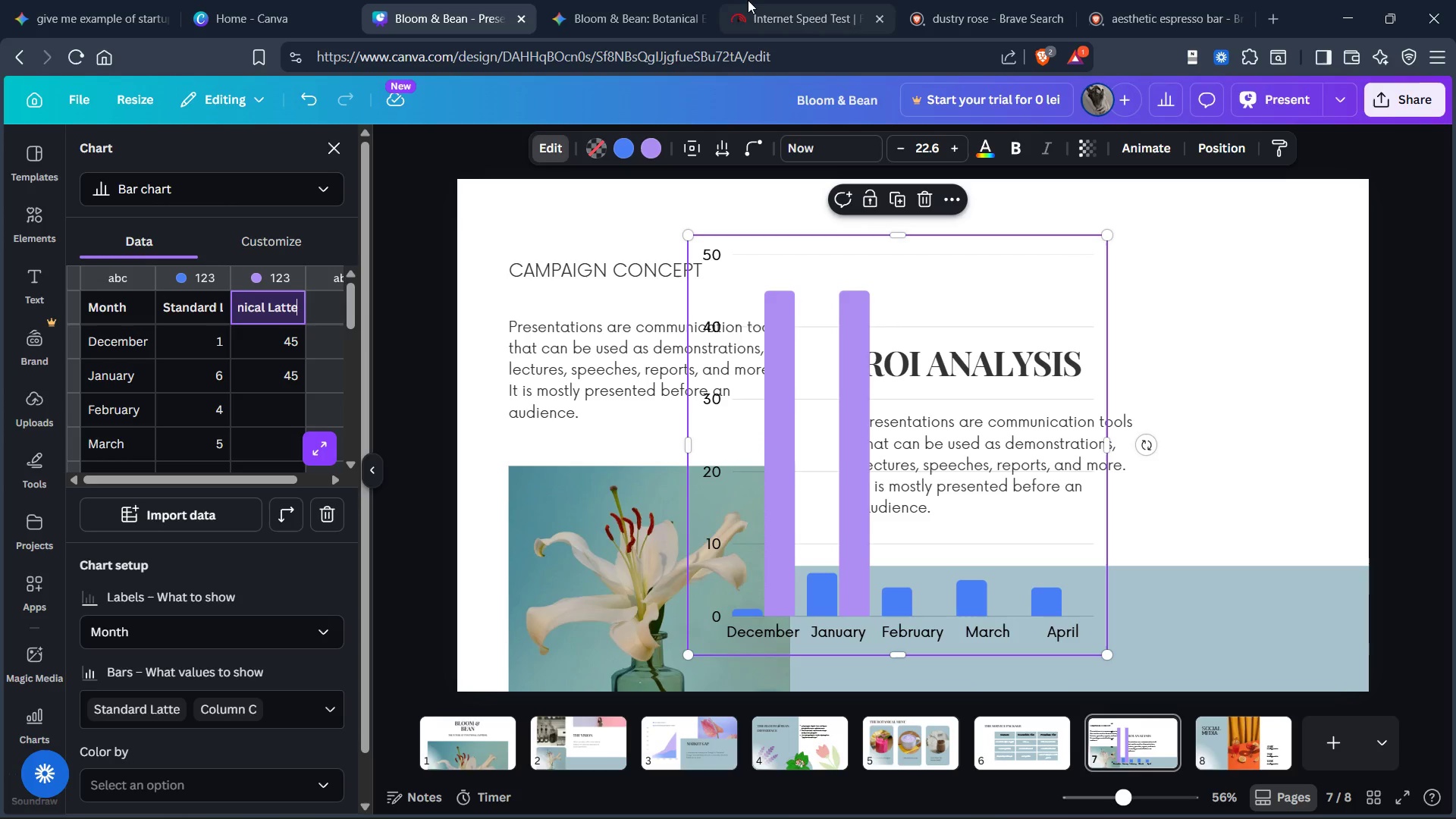 
left_click([657, 14])
 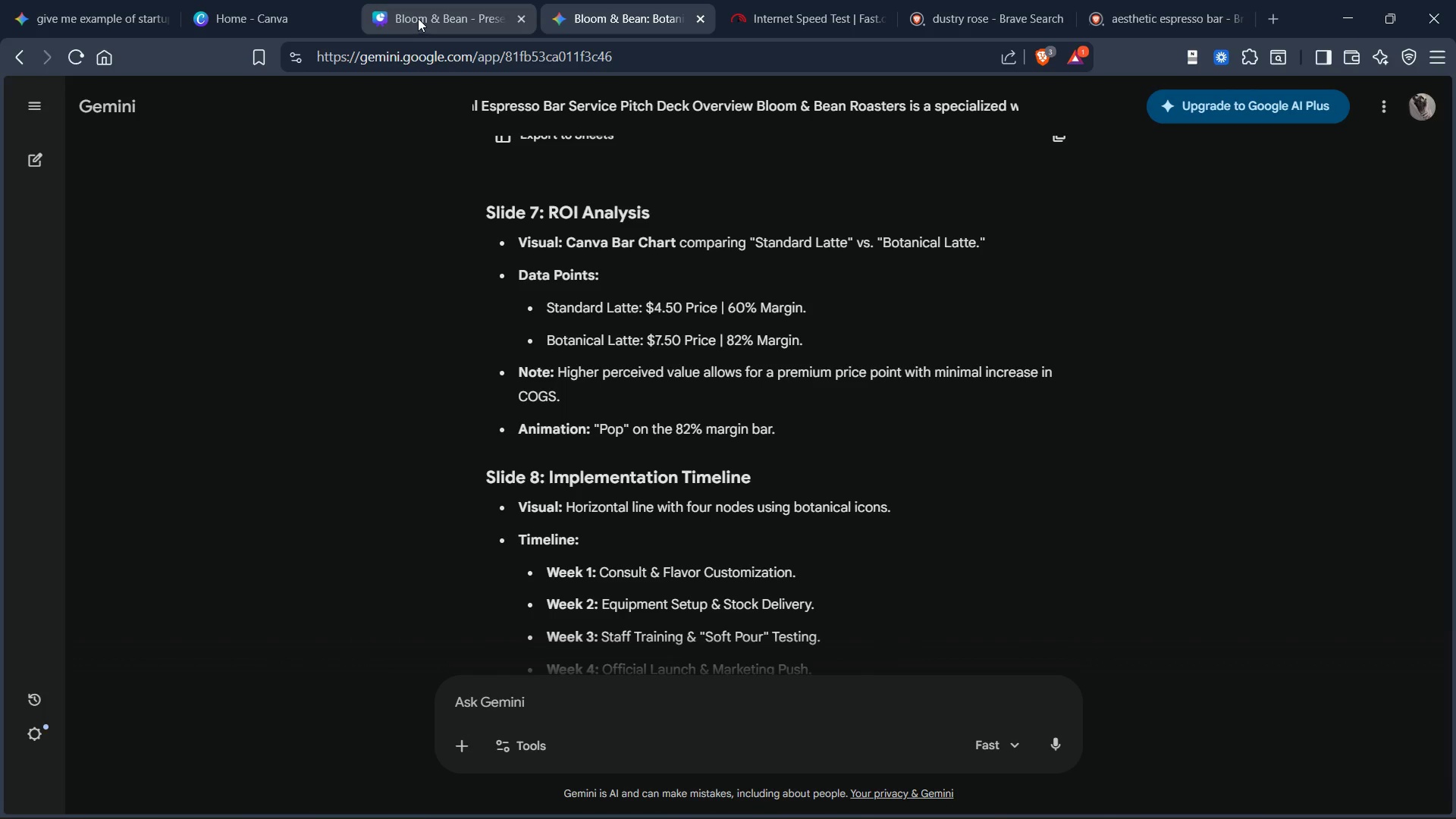 
left_click([427, 16])
 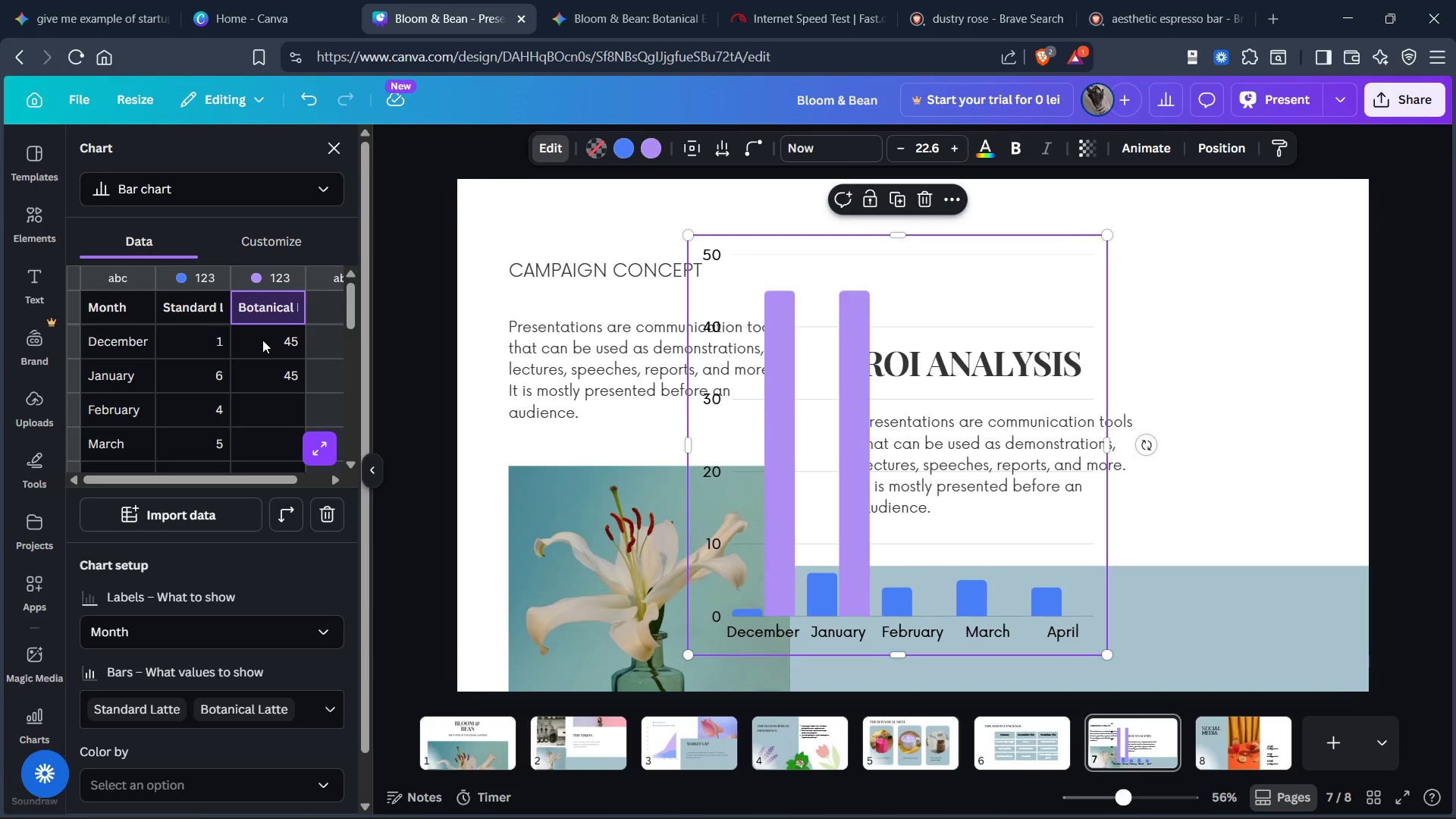 
double_click([263, 339])
 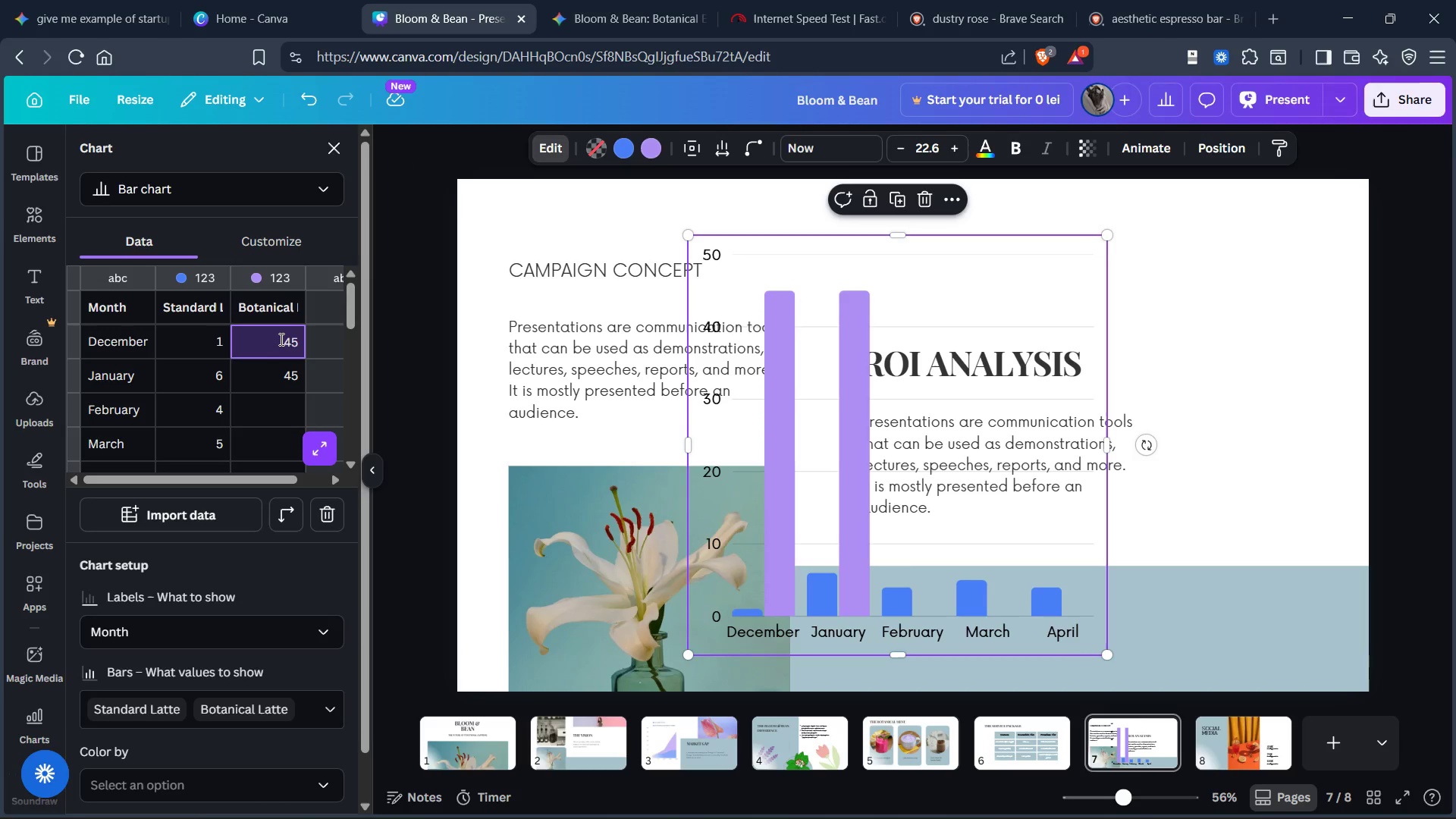 
key(Control+Backspace)
 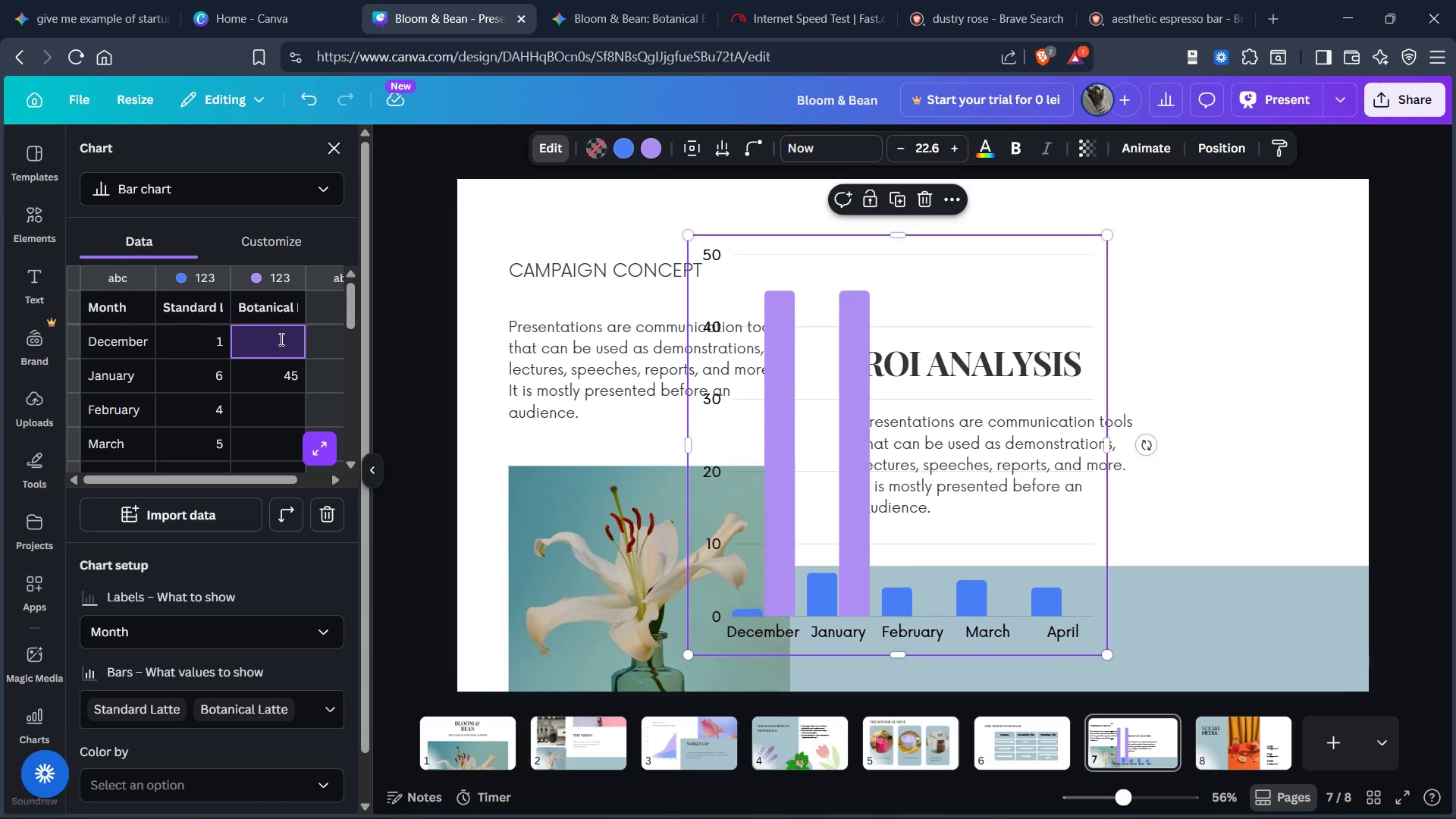 
key(1)
 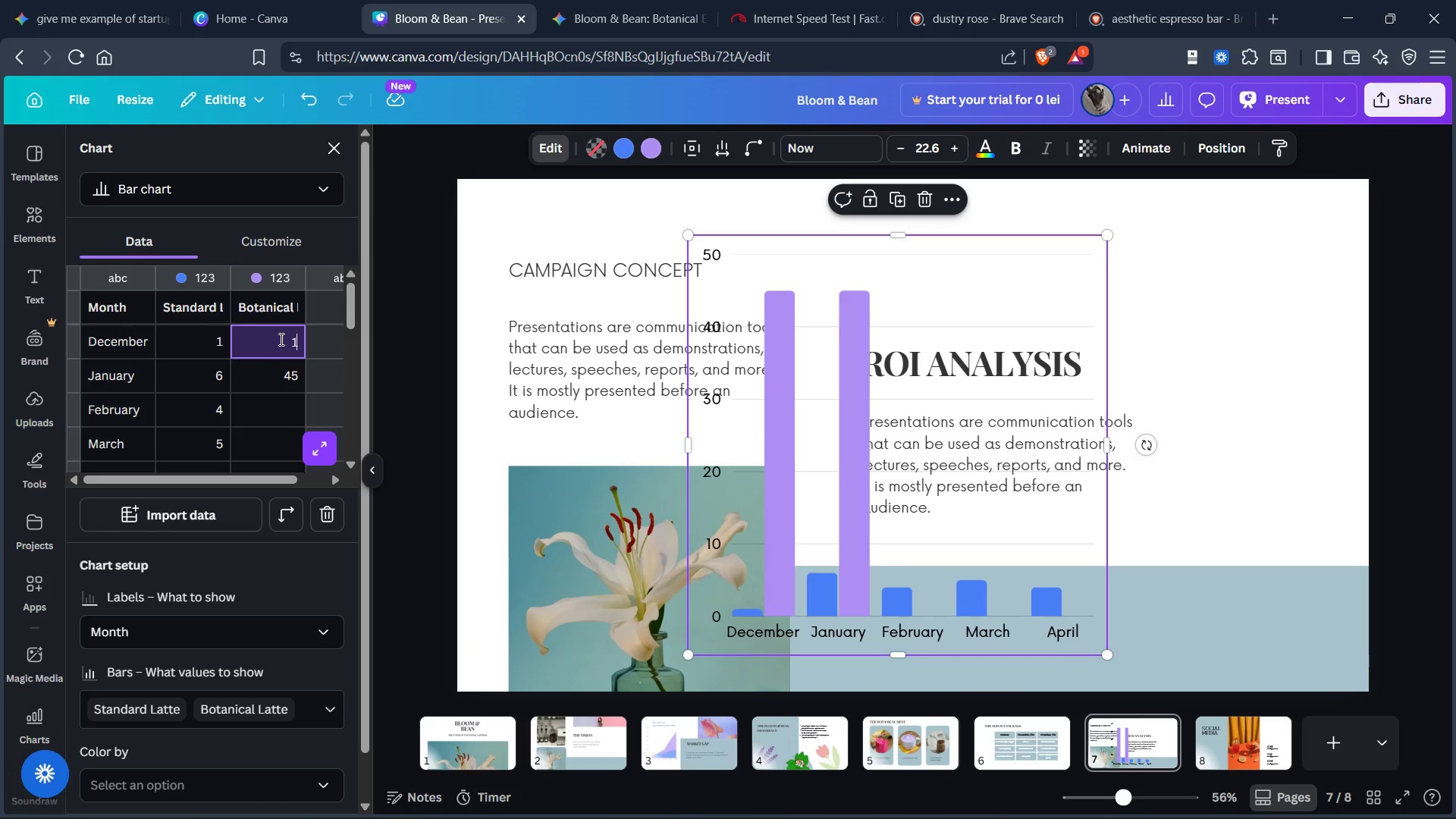 
key(Period)
 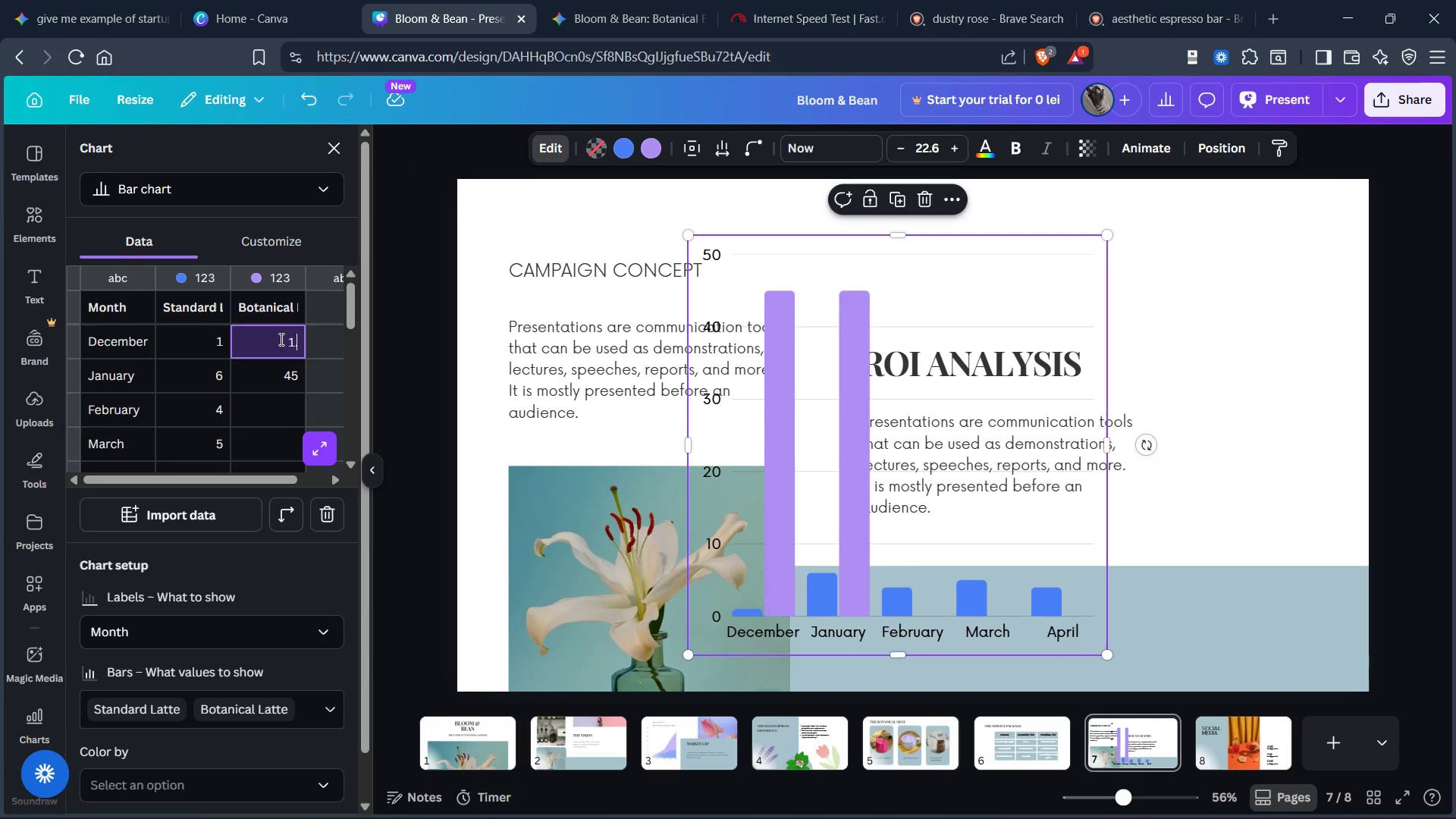 
key(5)
 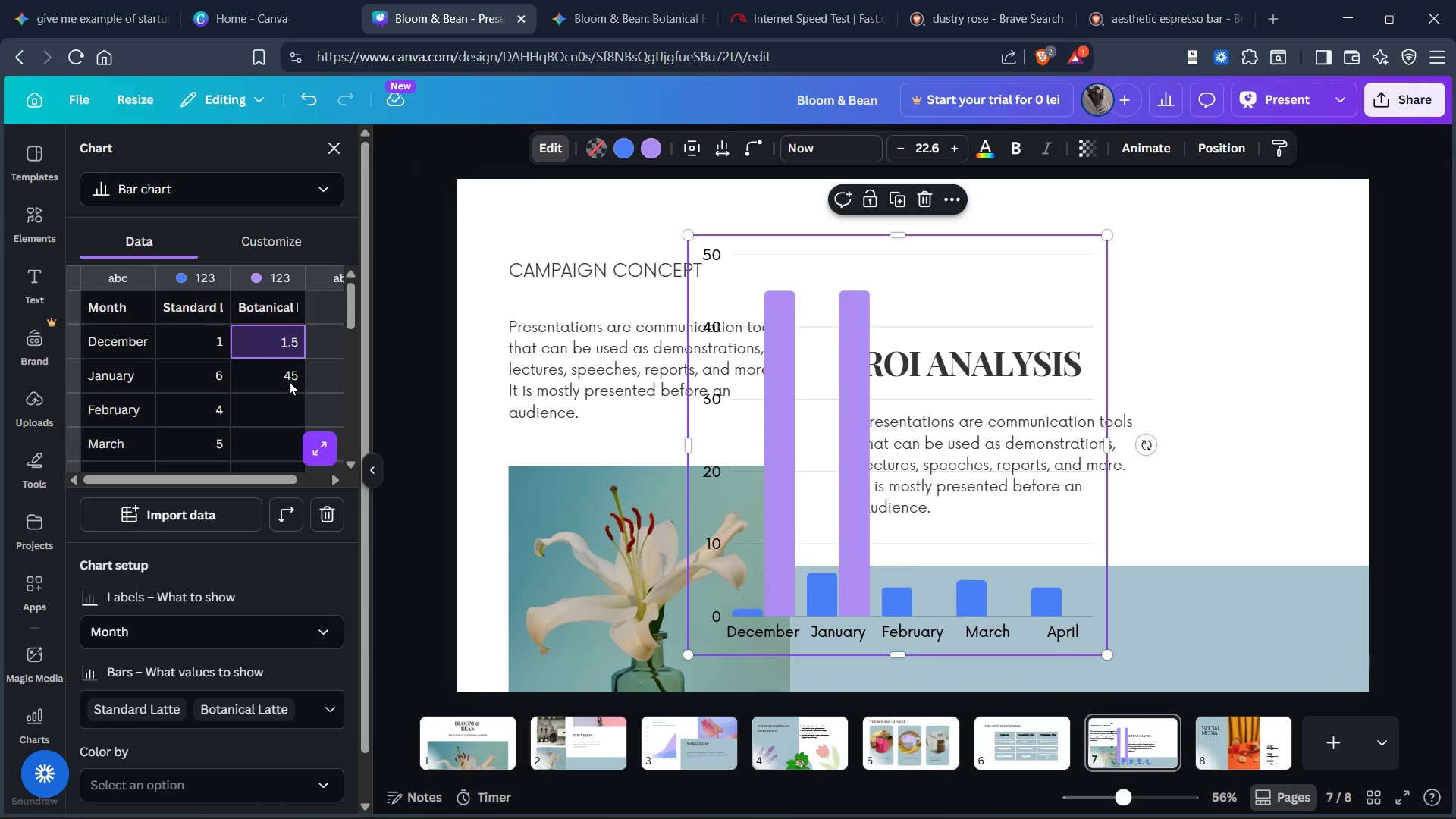 
double_click([289, 372])
 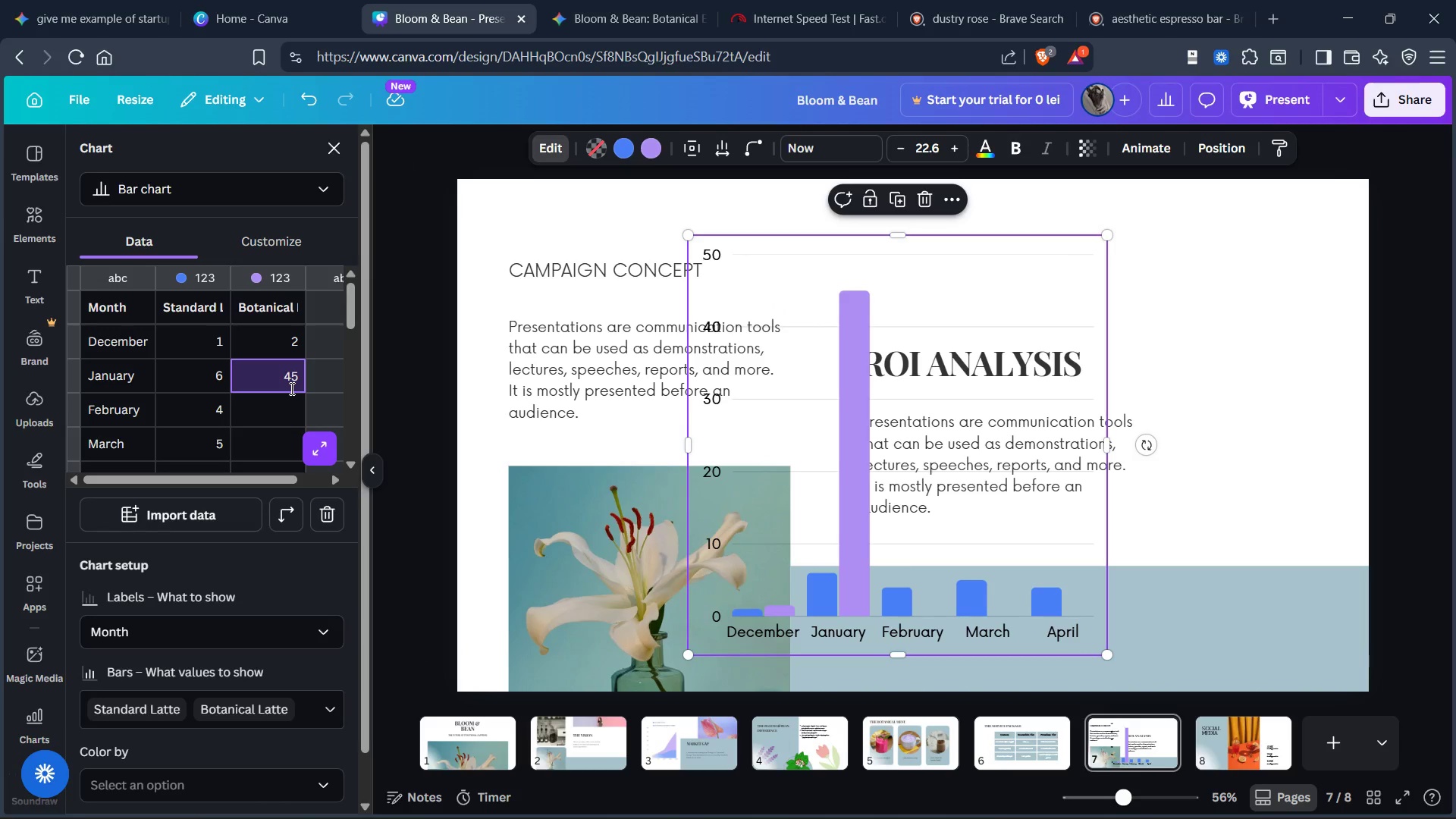 
key(Control+Backspace)
 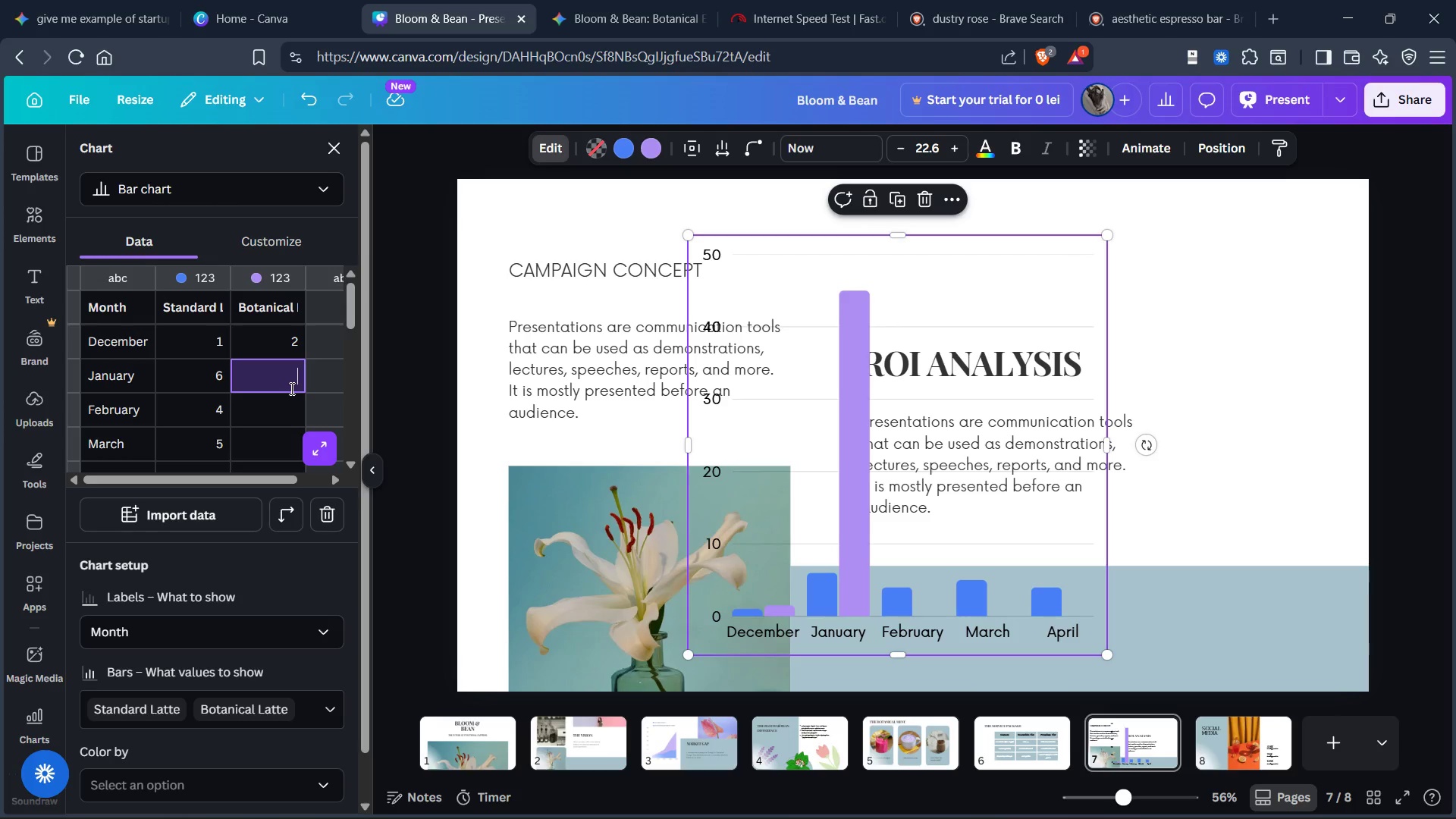 
key(0)
 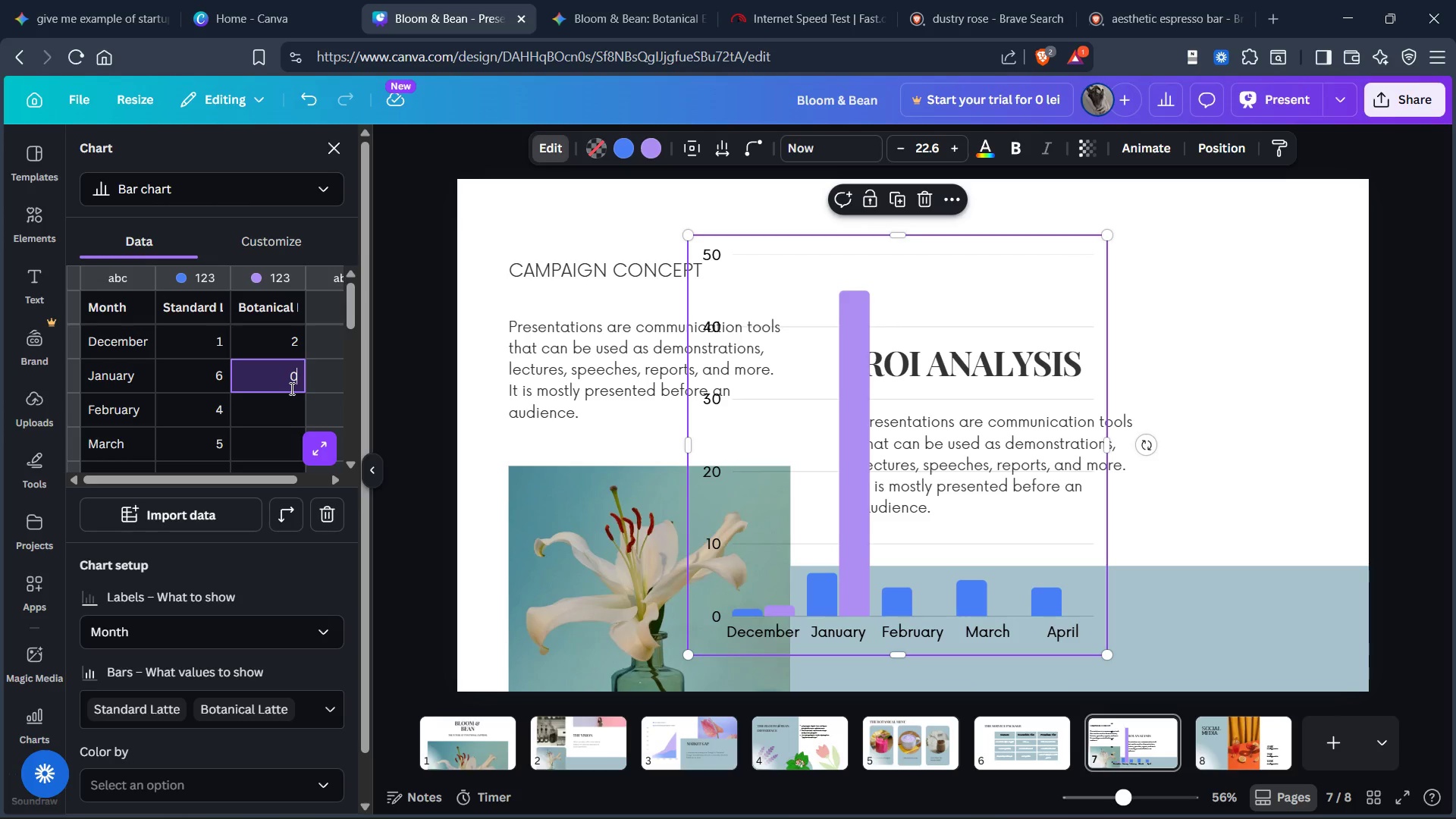 
key(Period)
 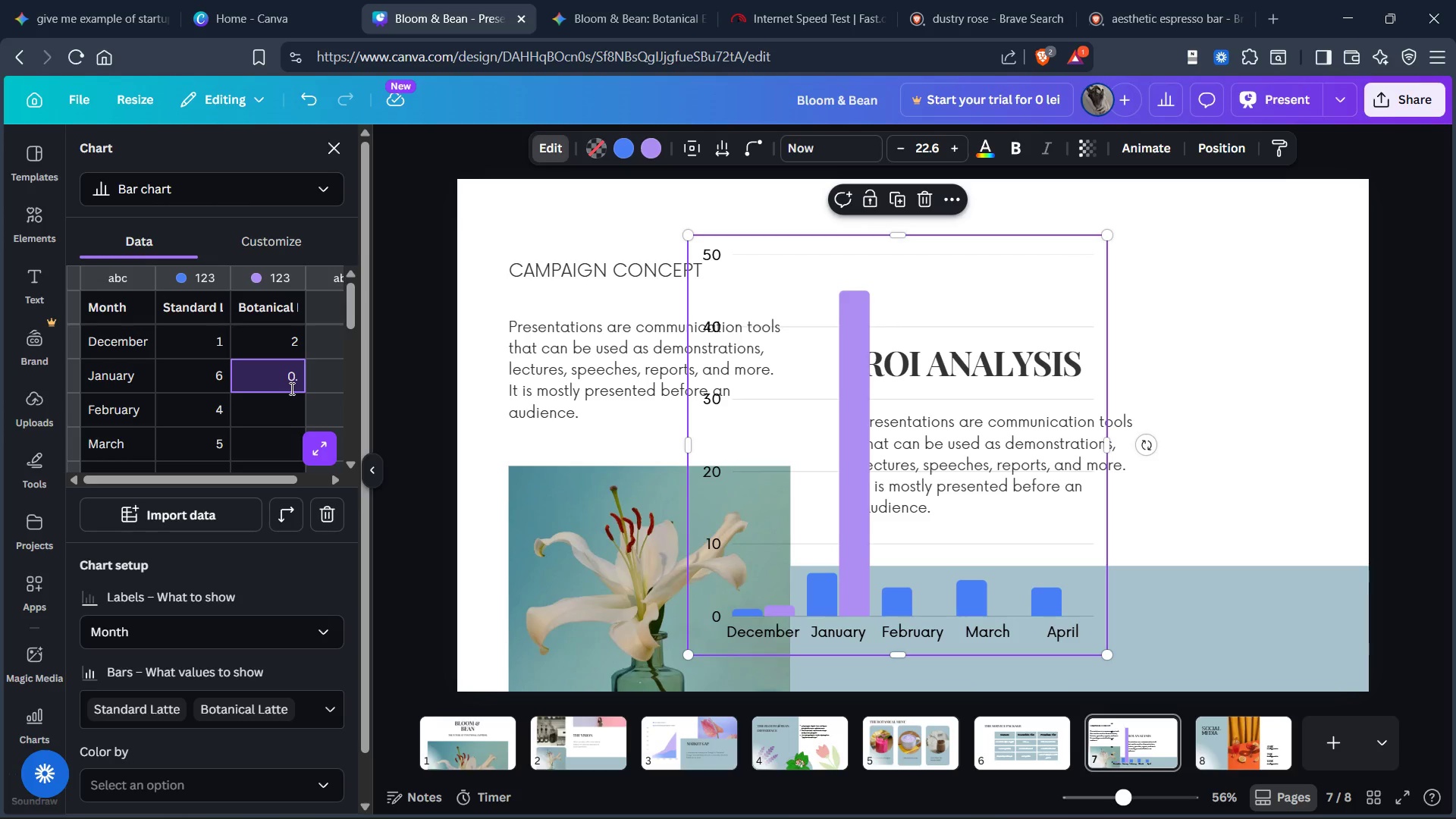 
key(Backspace)
 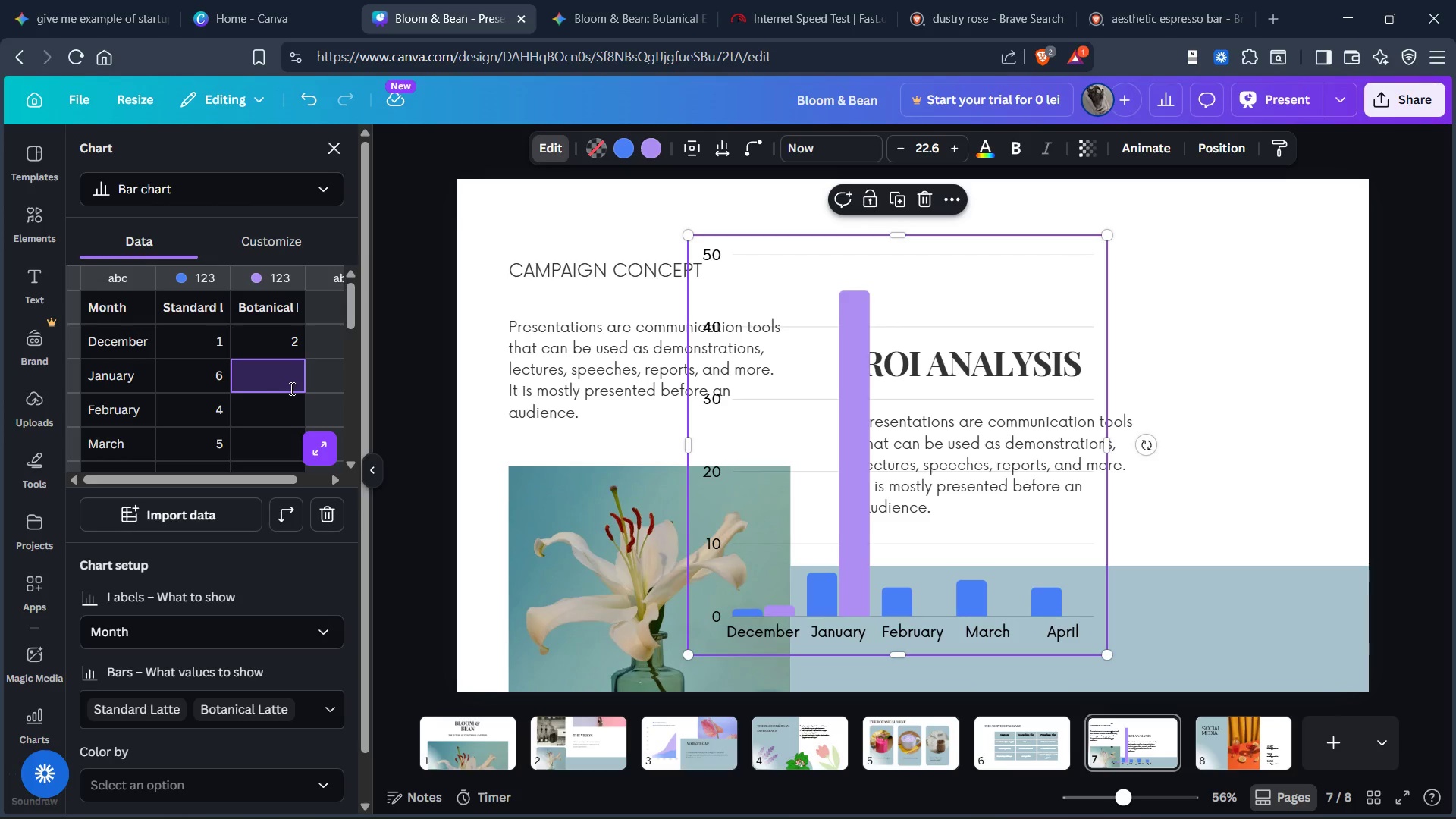 
key(Backspace)
 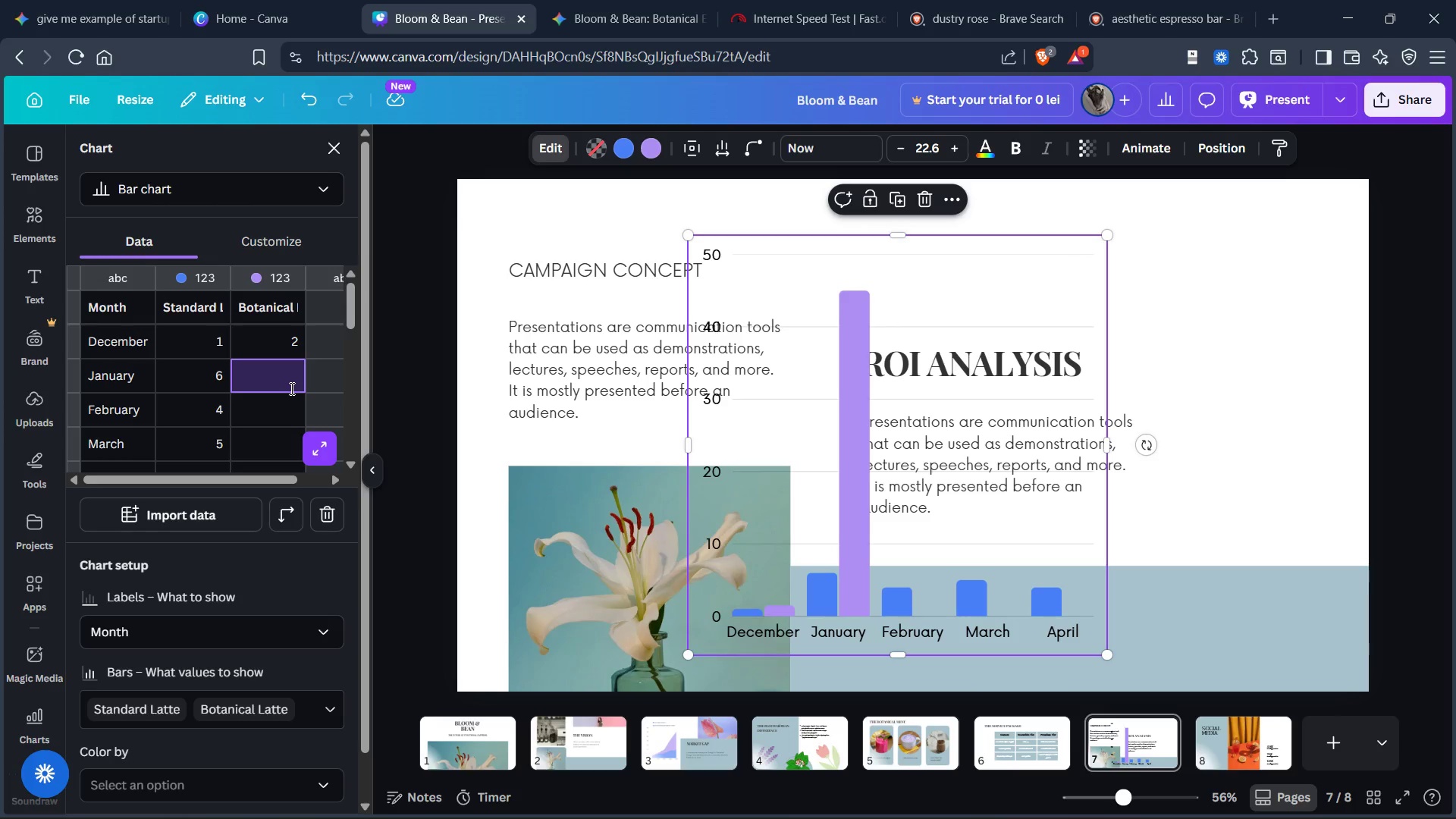 
key(4)
 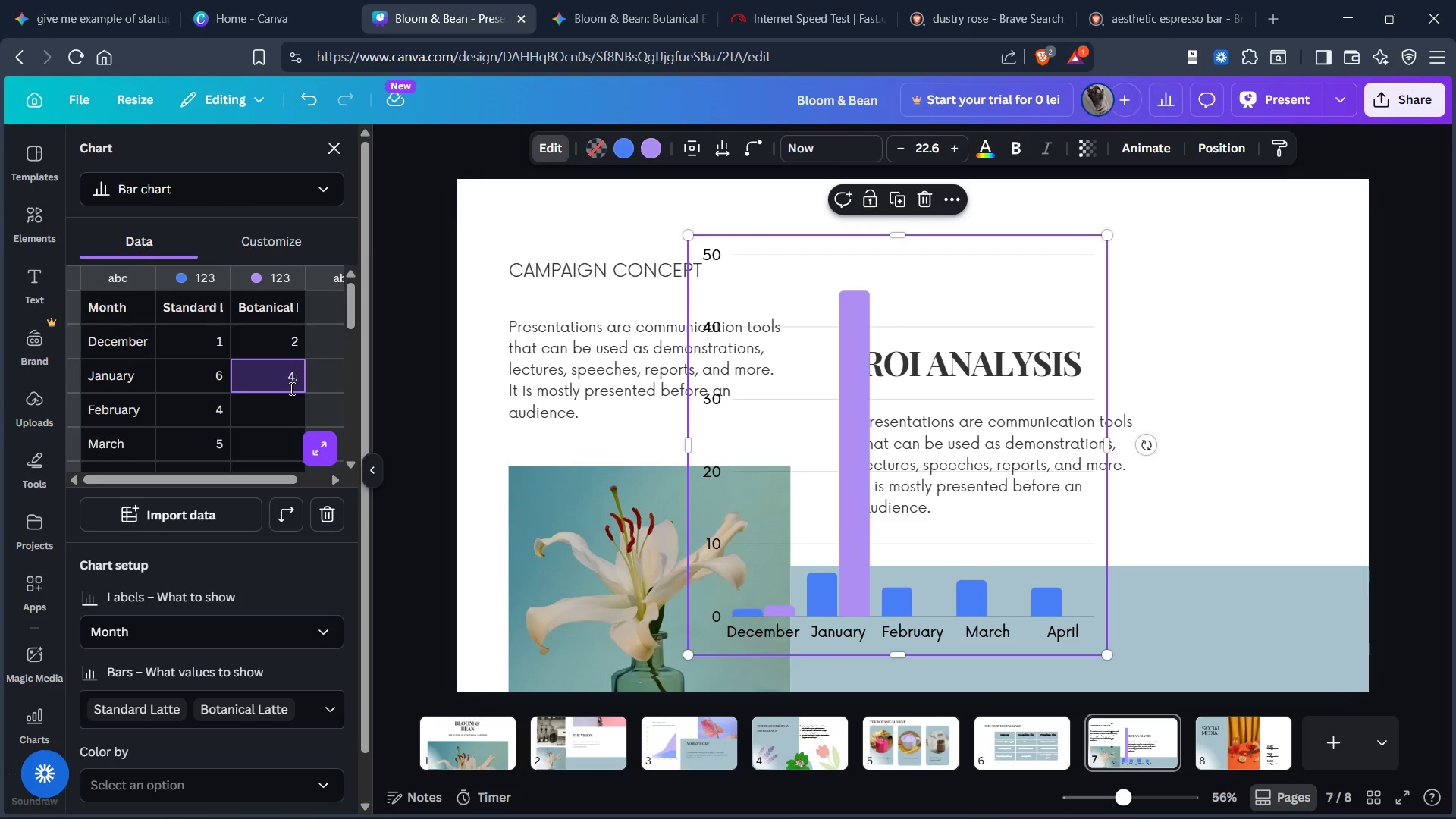 
key(Period)
 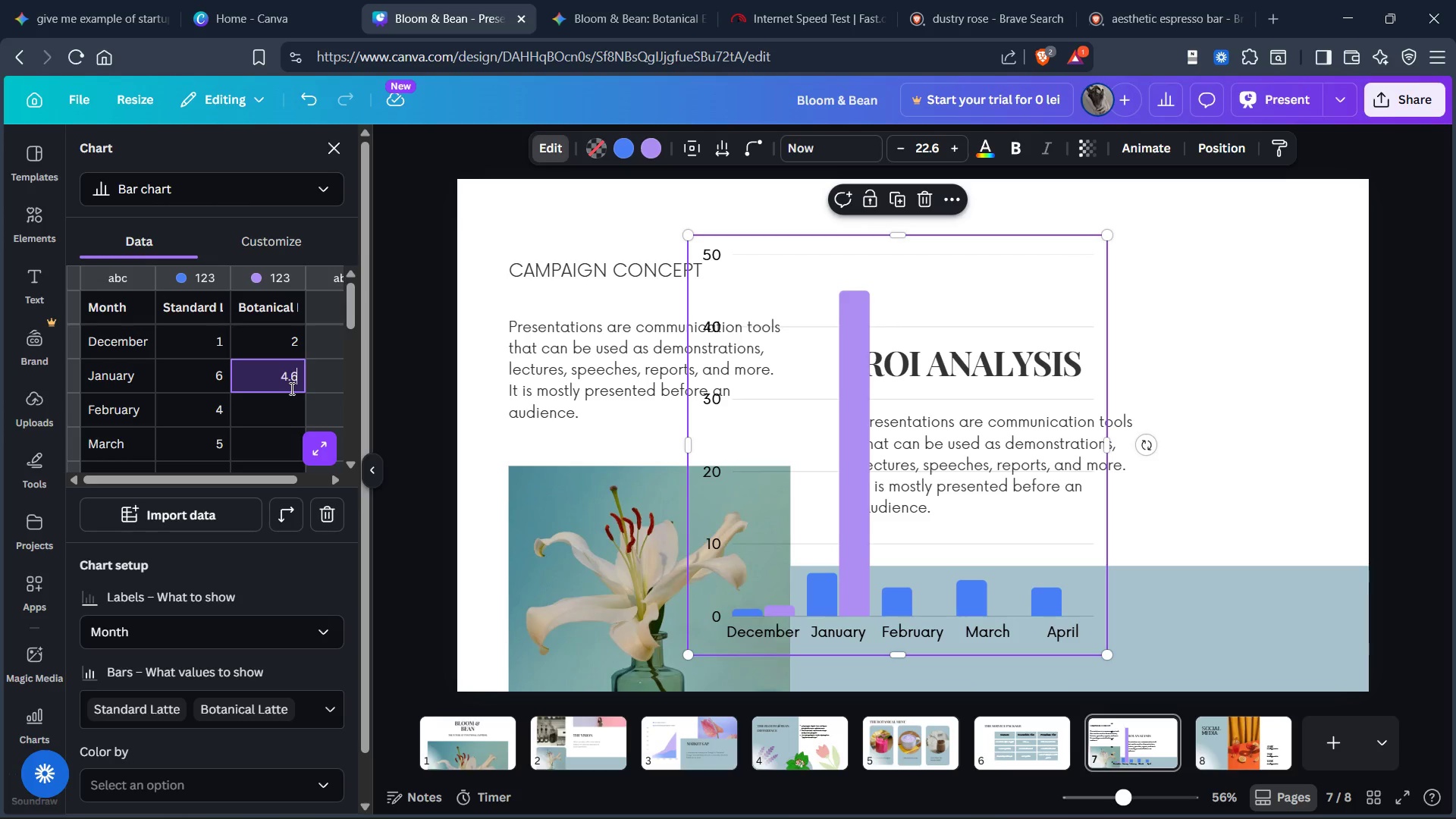 
key(6)
 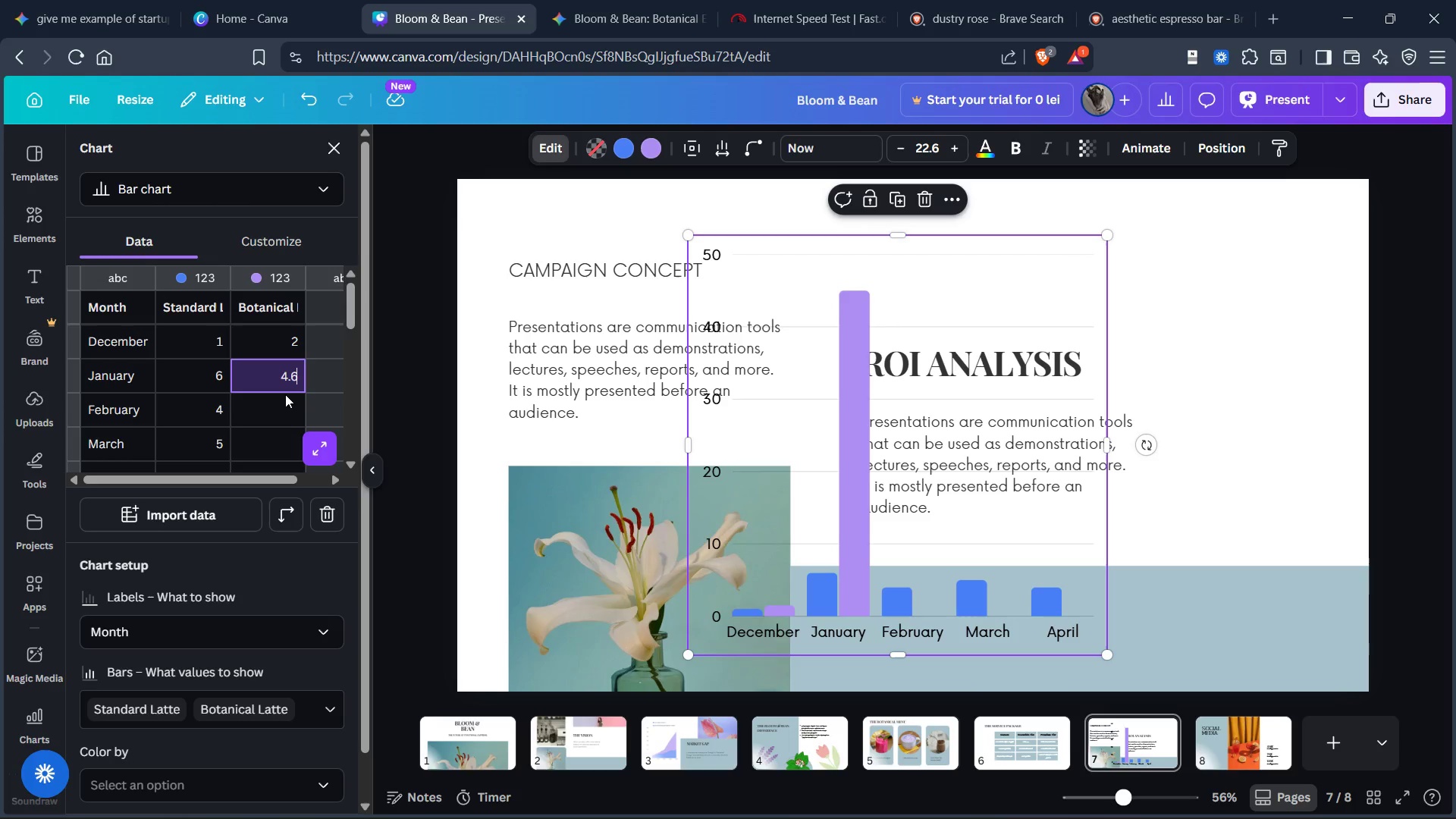 
left_click([280, 406])
 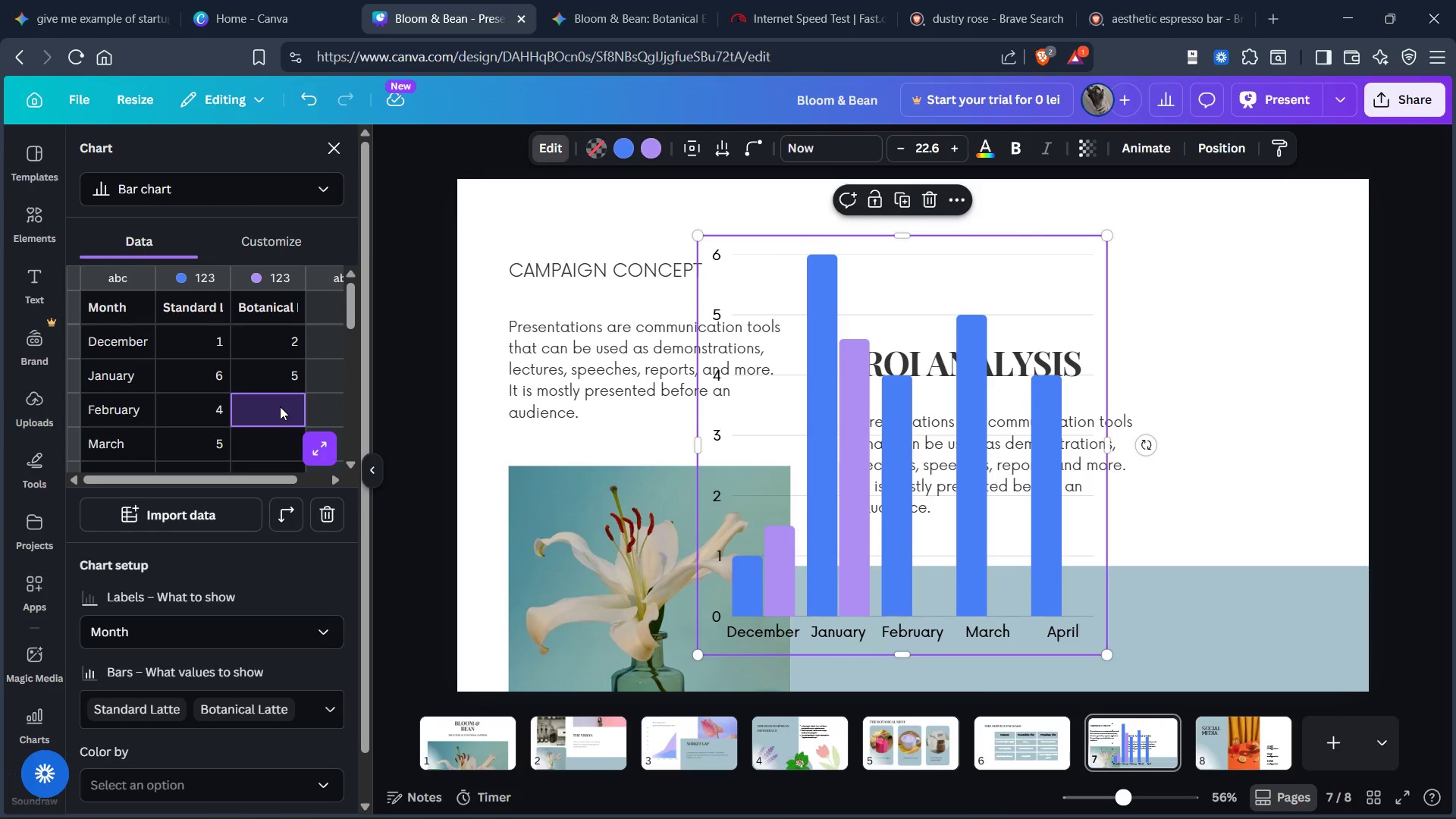 
left_click([280, 406])
 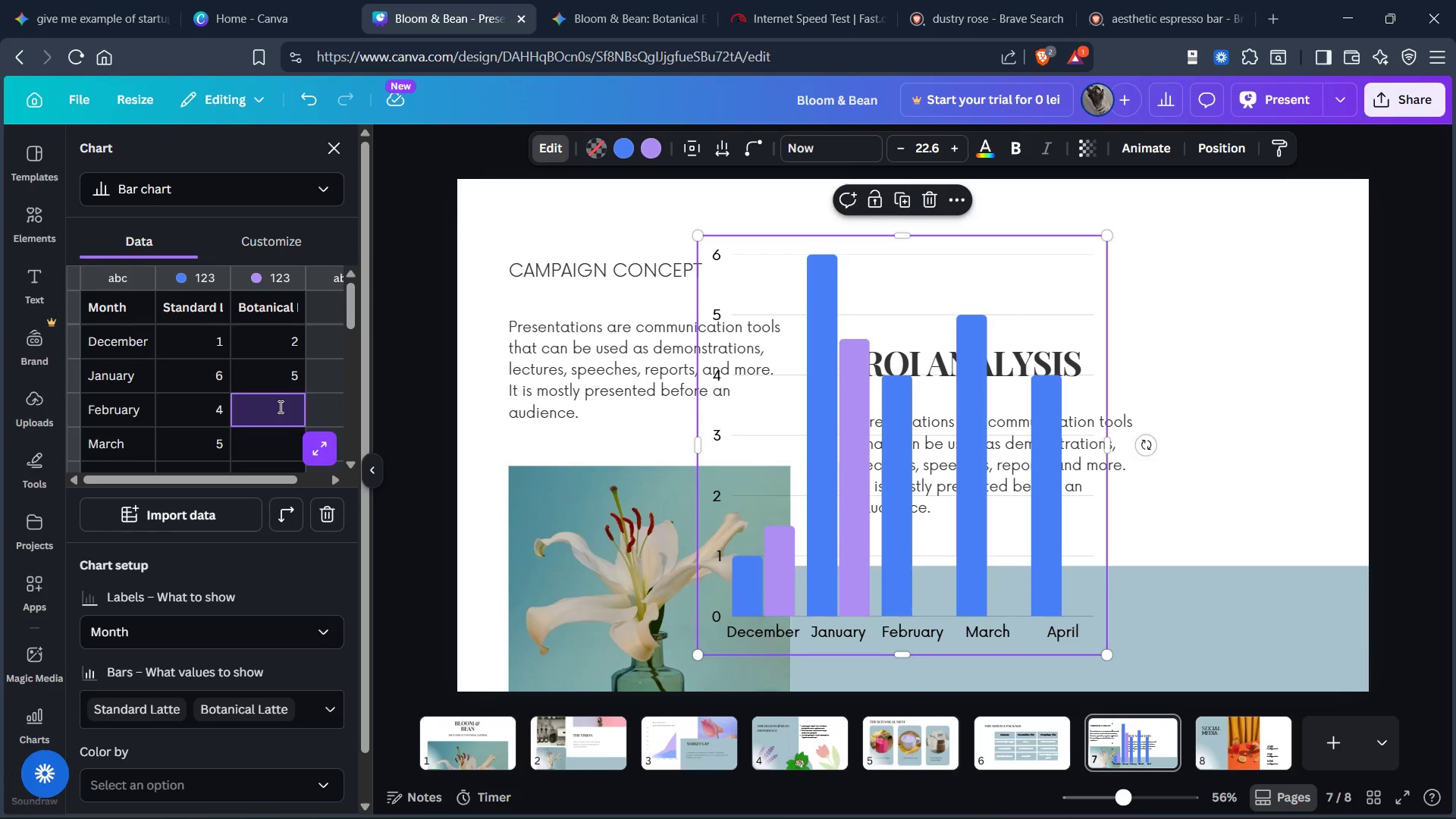 
key(7)
 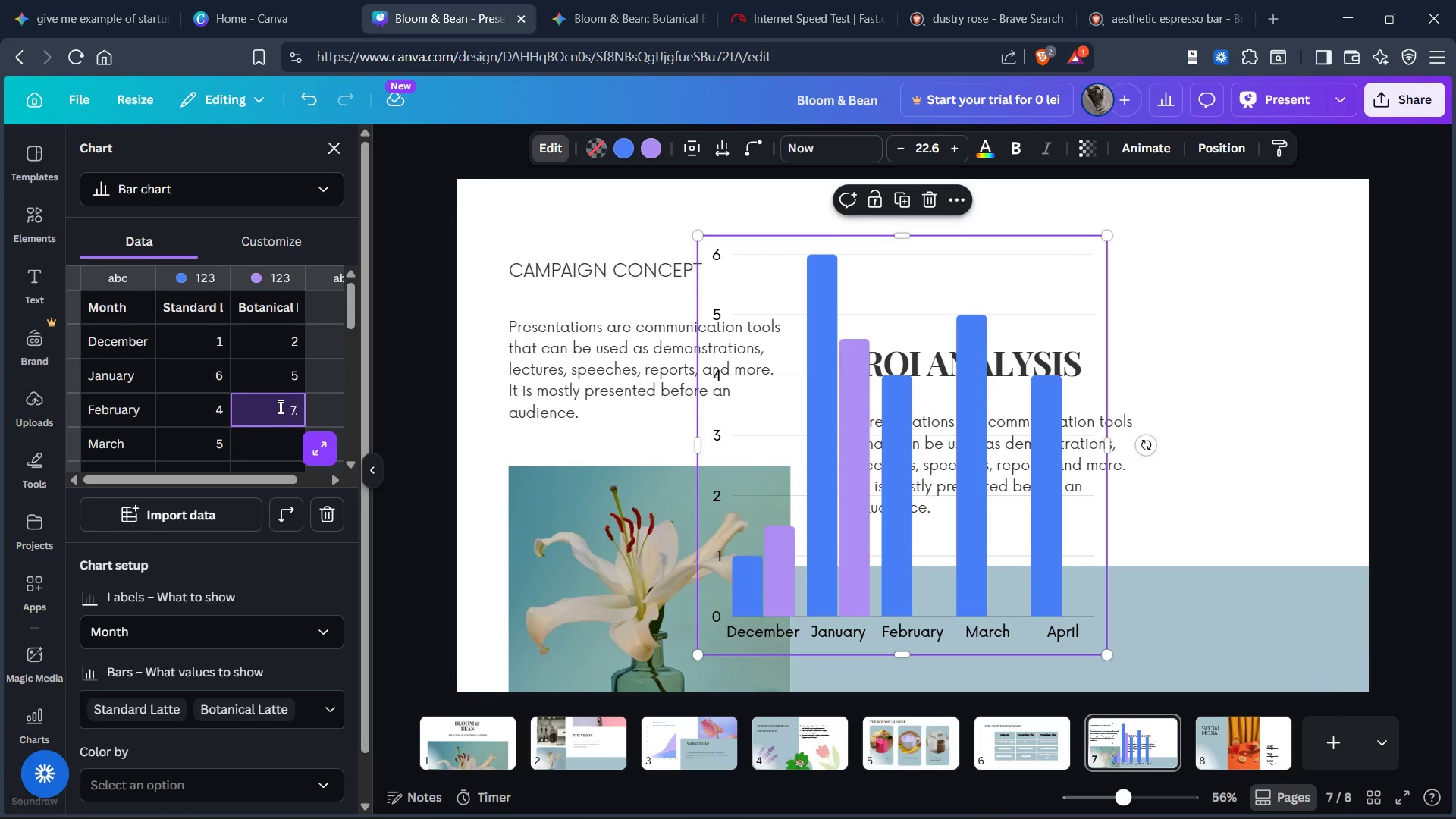 
key(Period)
 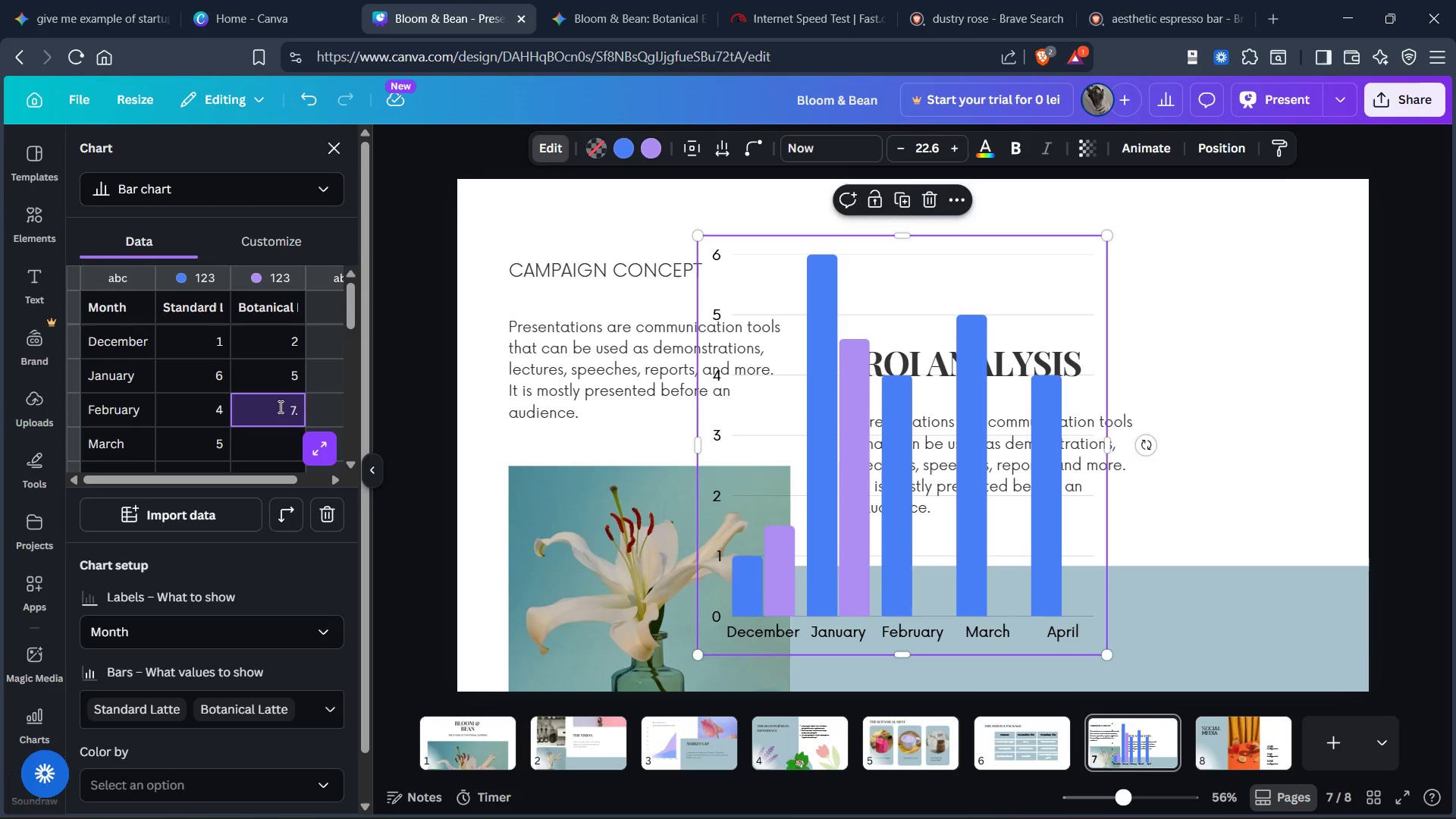 
key(8)
 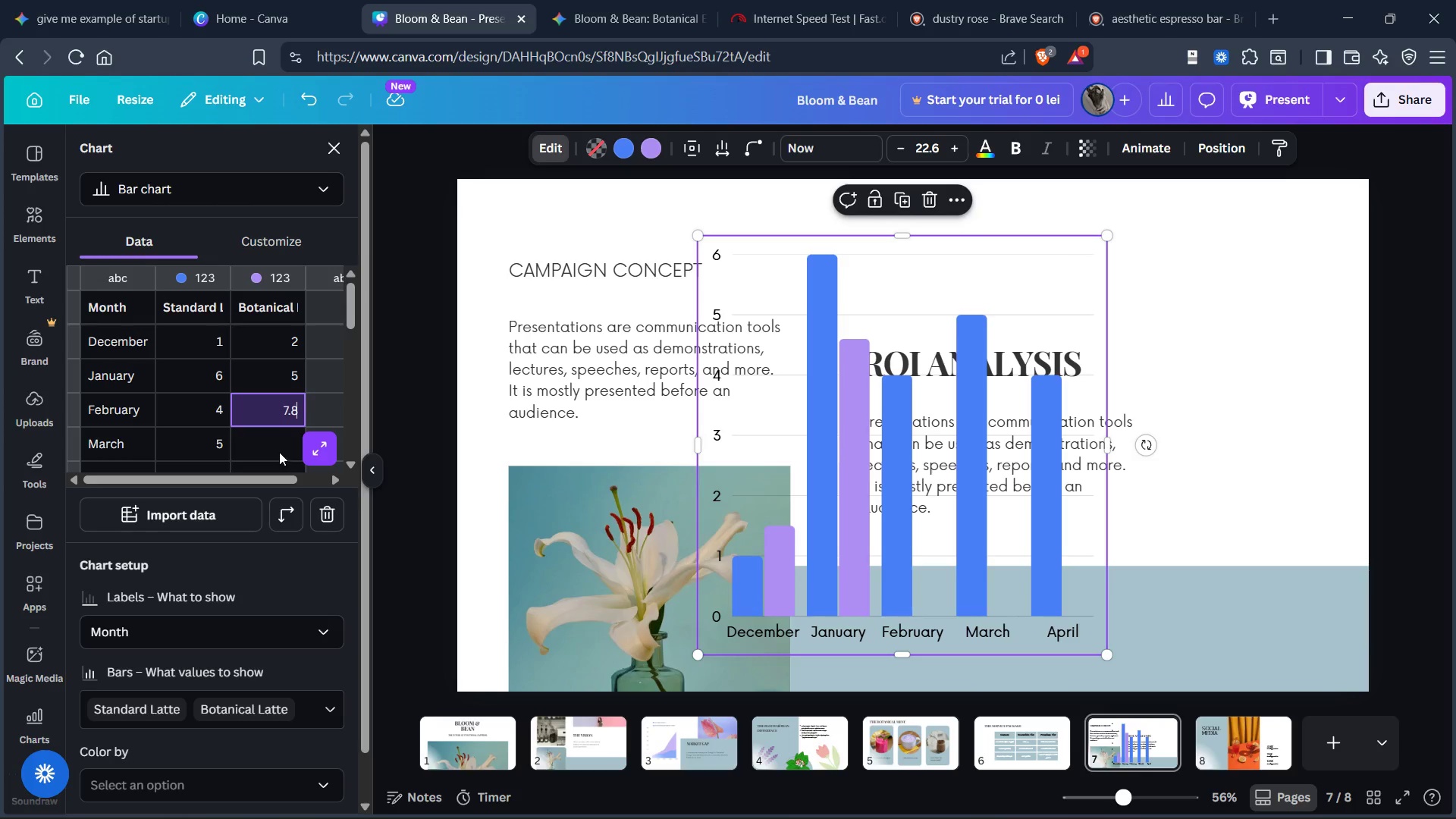 
double_click([280, 443])
 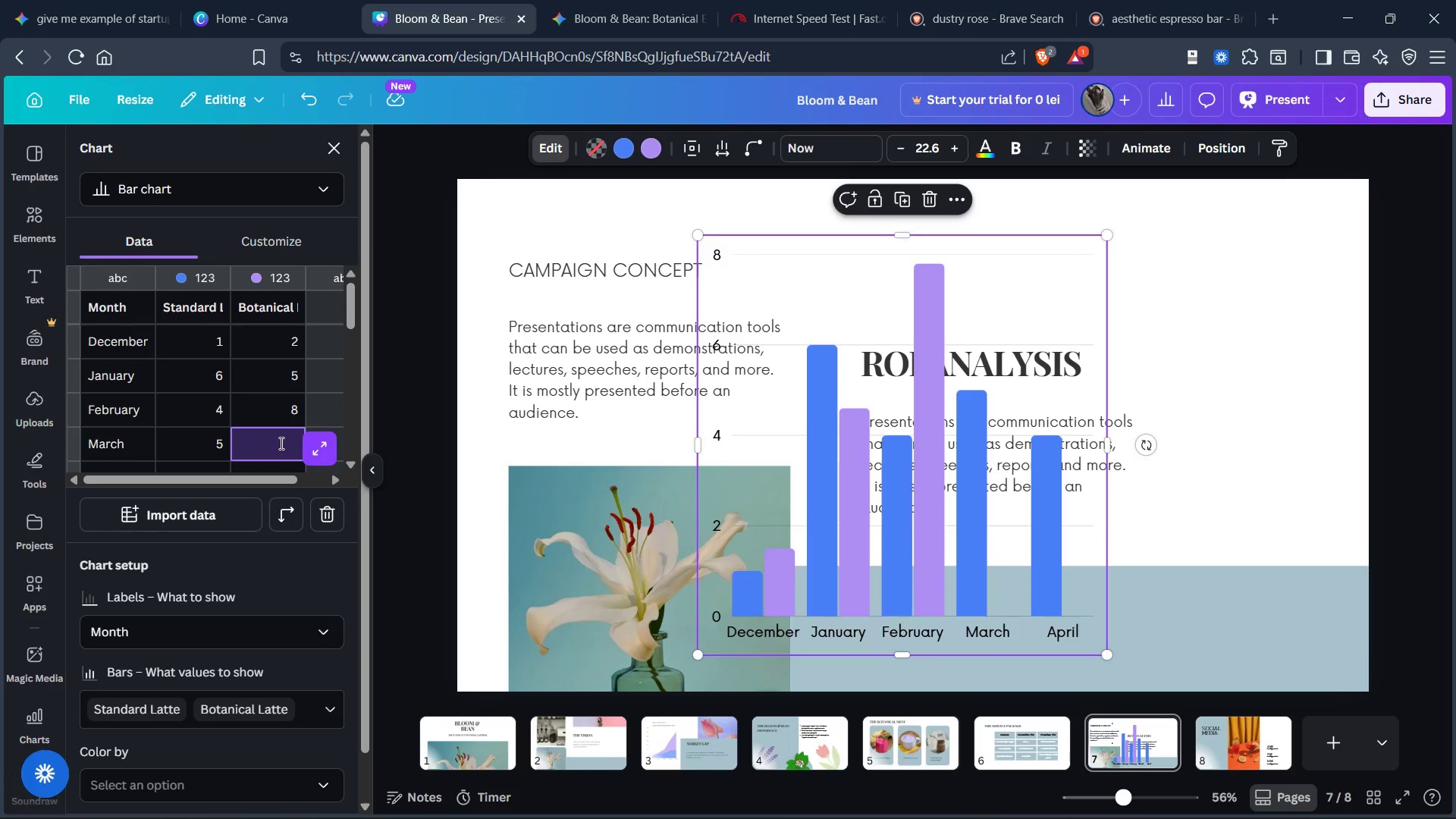 
key(8)
 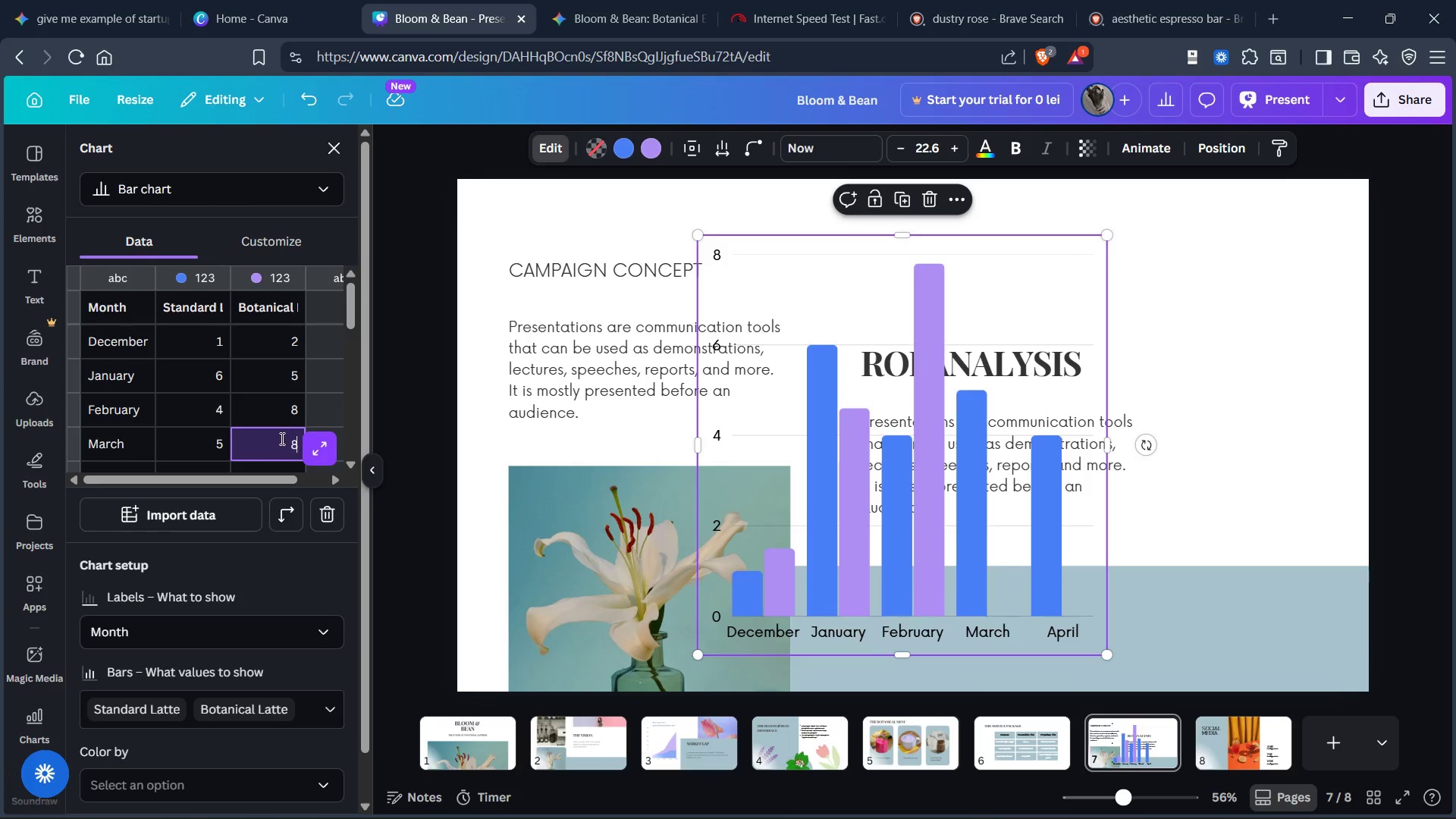 
scroll: coordinate [287, 433], scroll_direction: down, amount: 1.0
 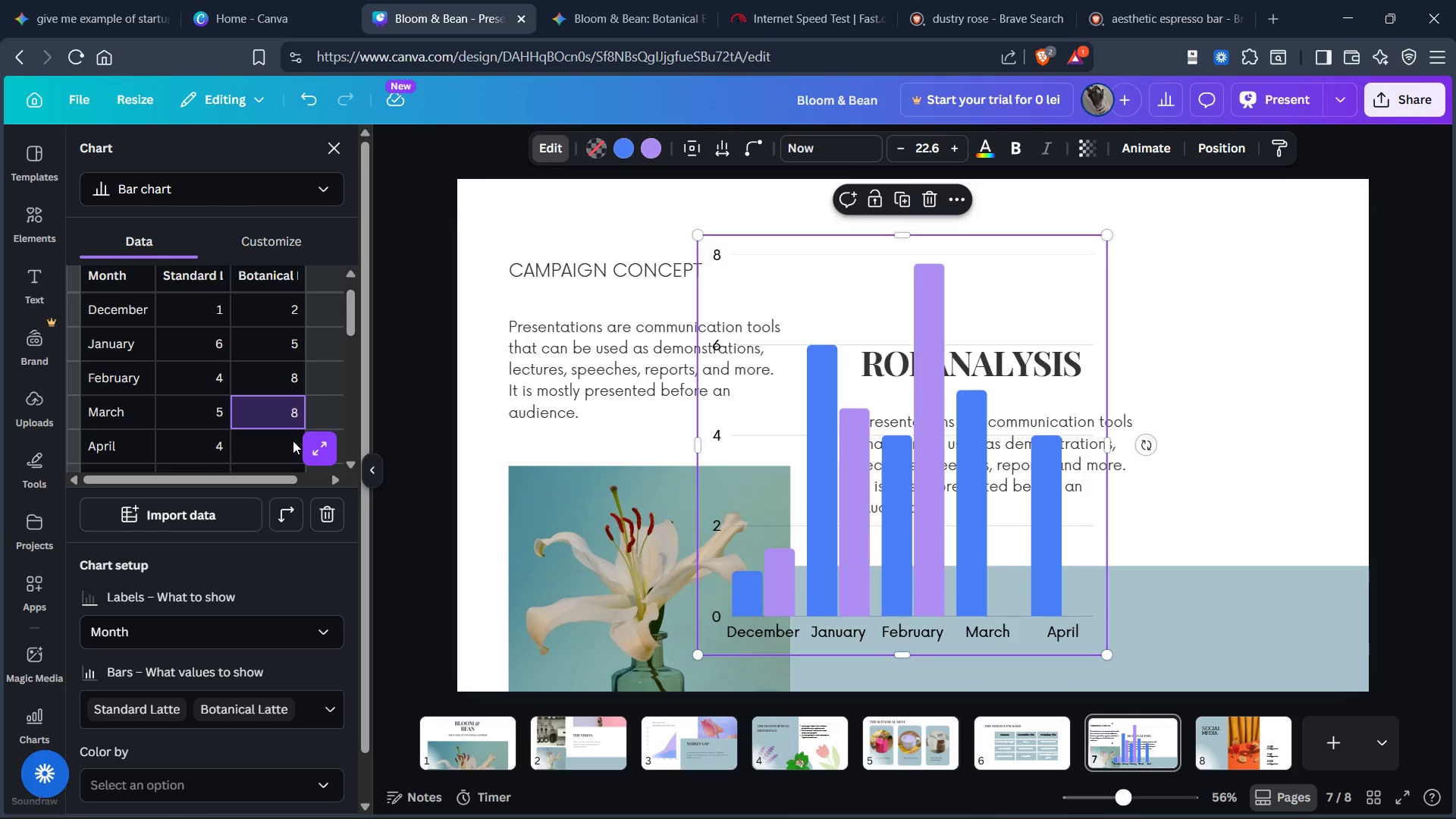 
key(Enter)
 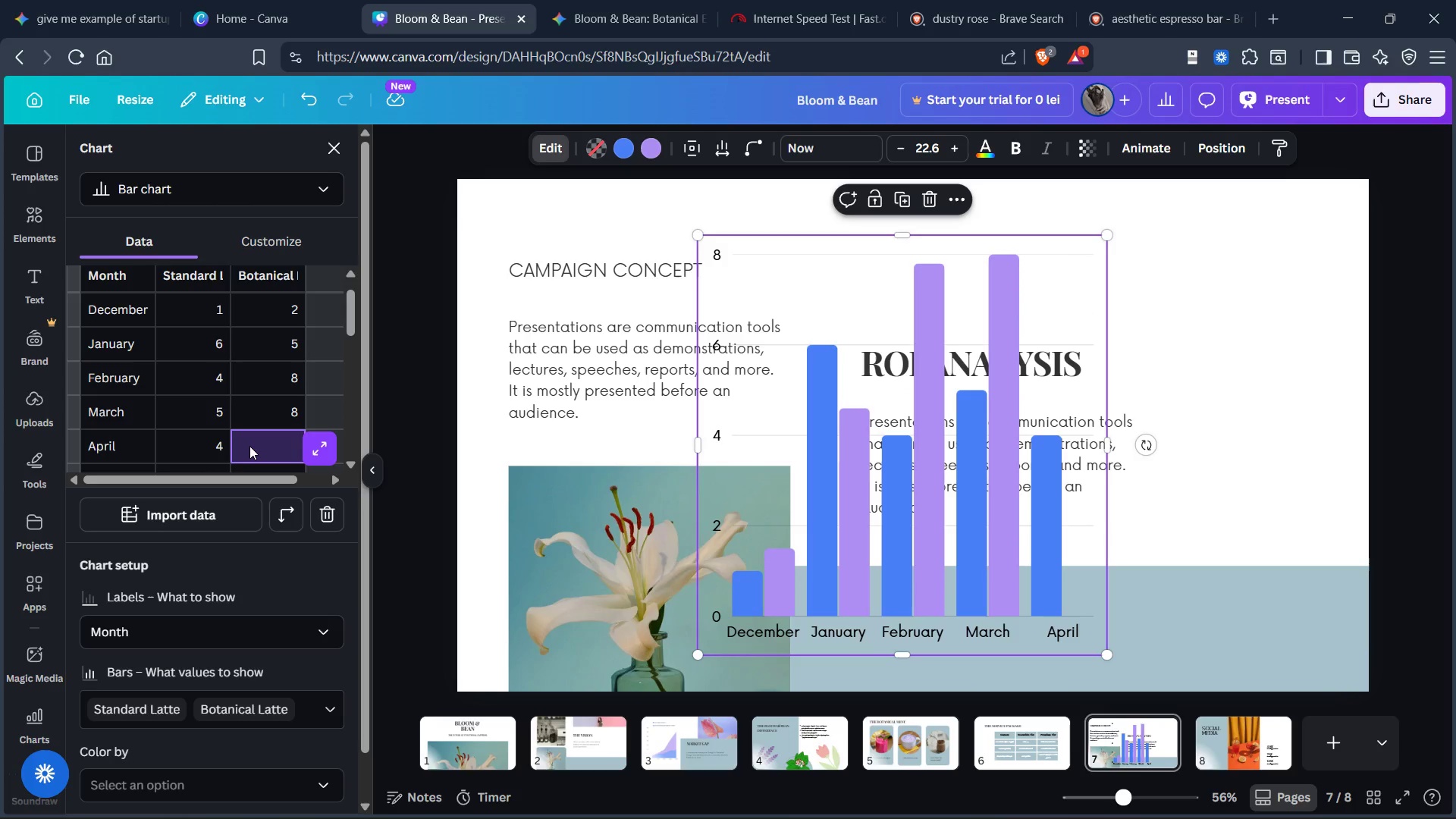 
left_click([251, 445])
 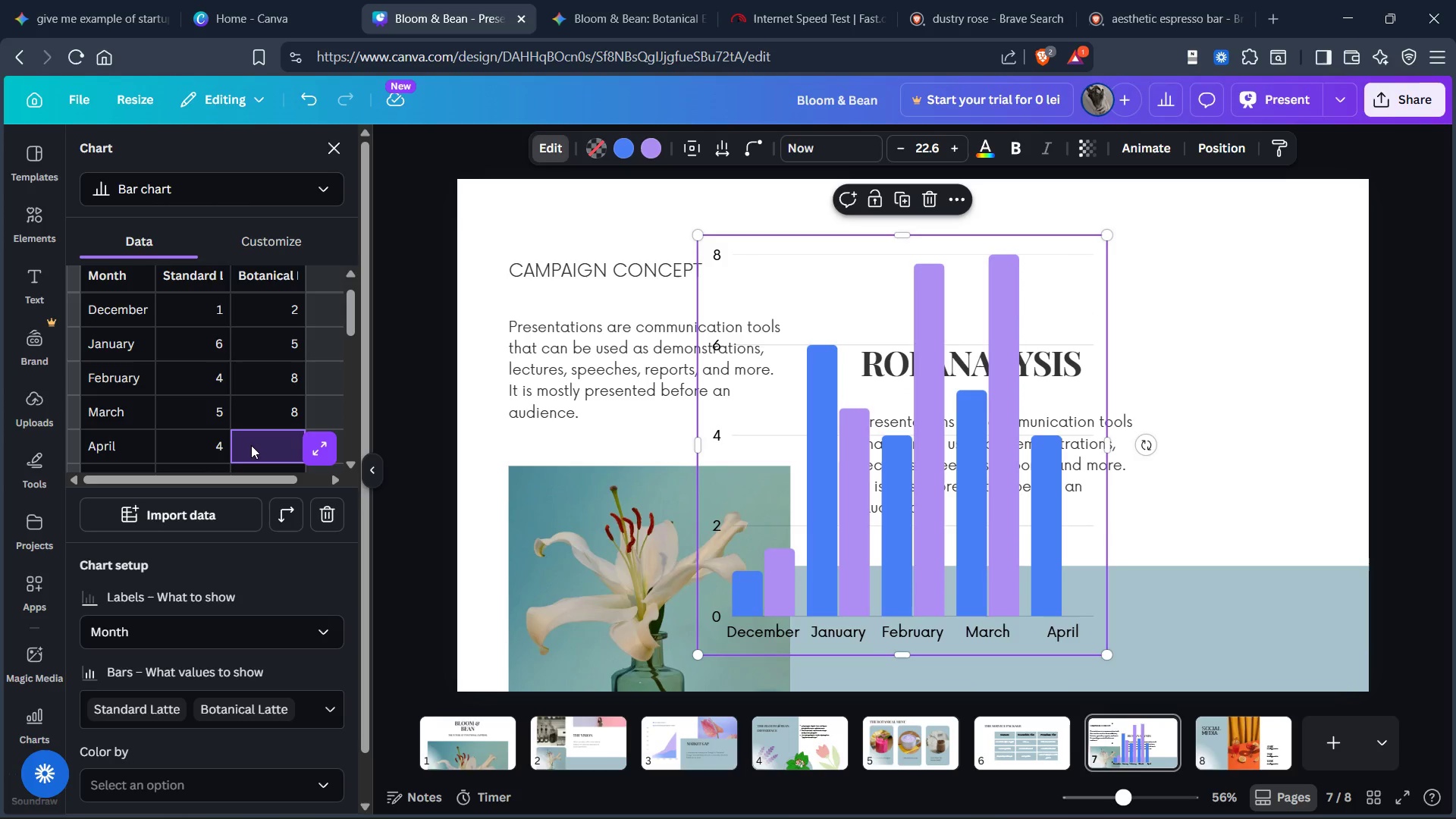 
type(10)
 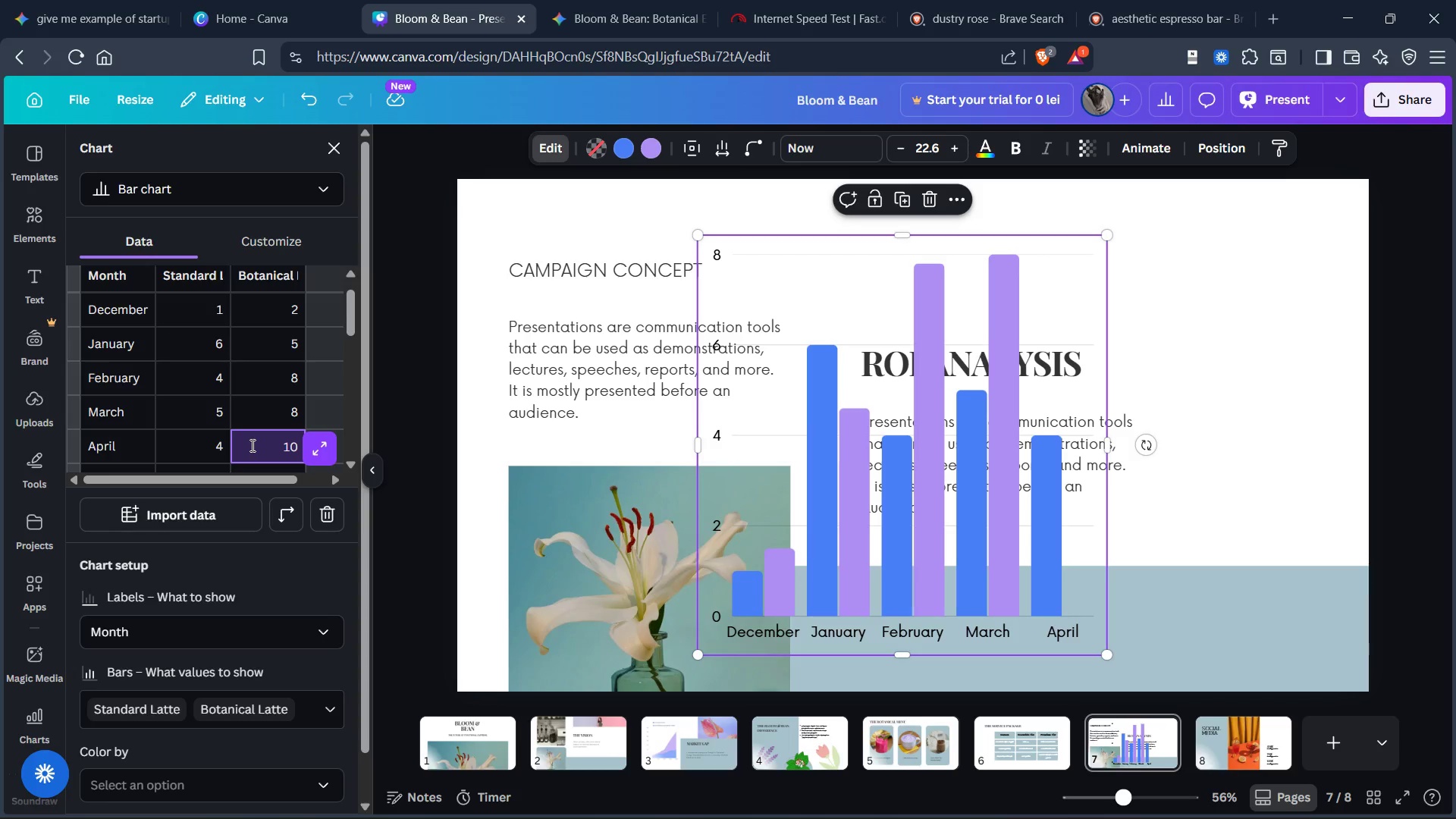 
key(Enter)
 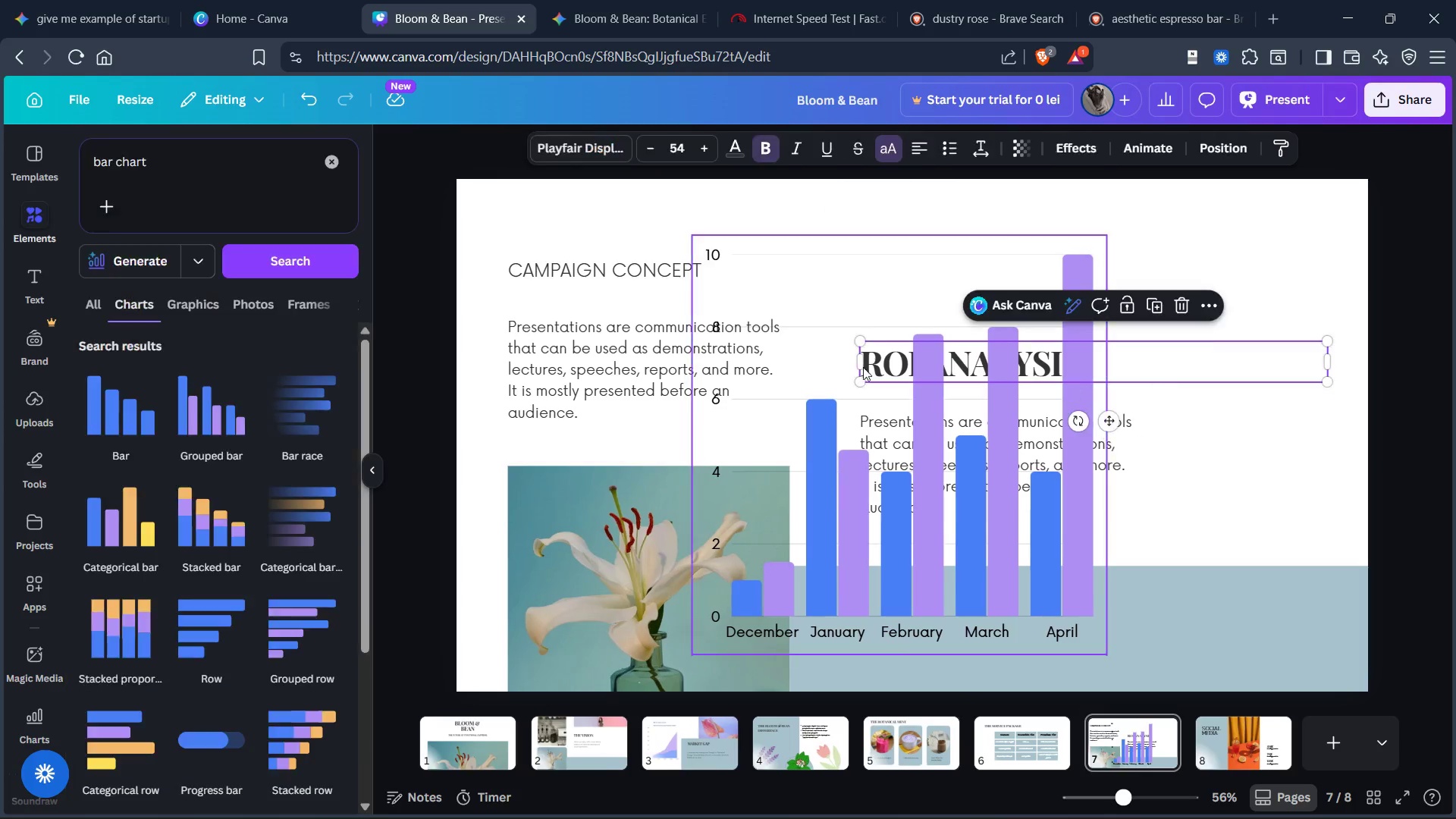 
left_click([600, 330])
 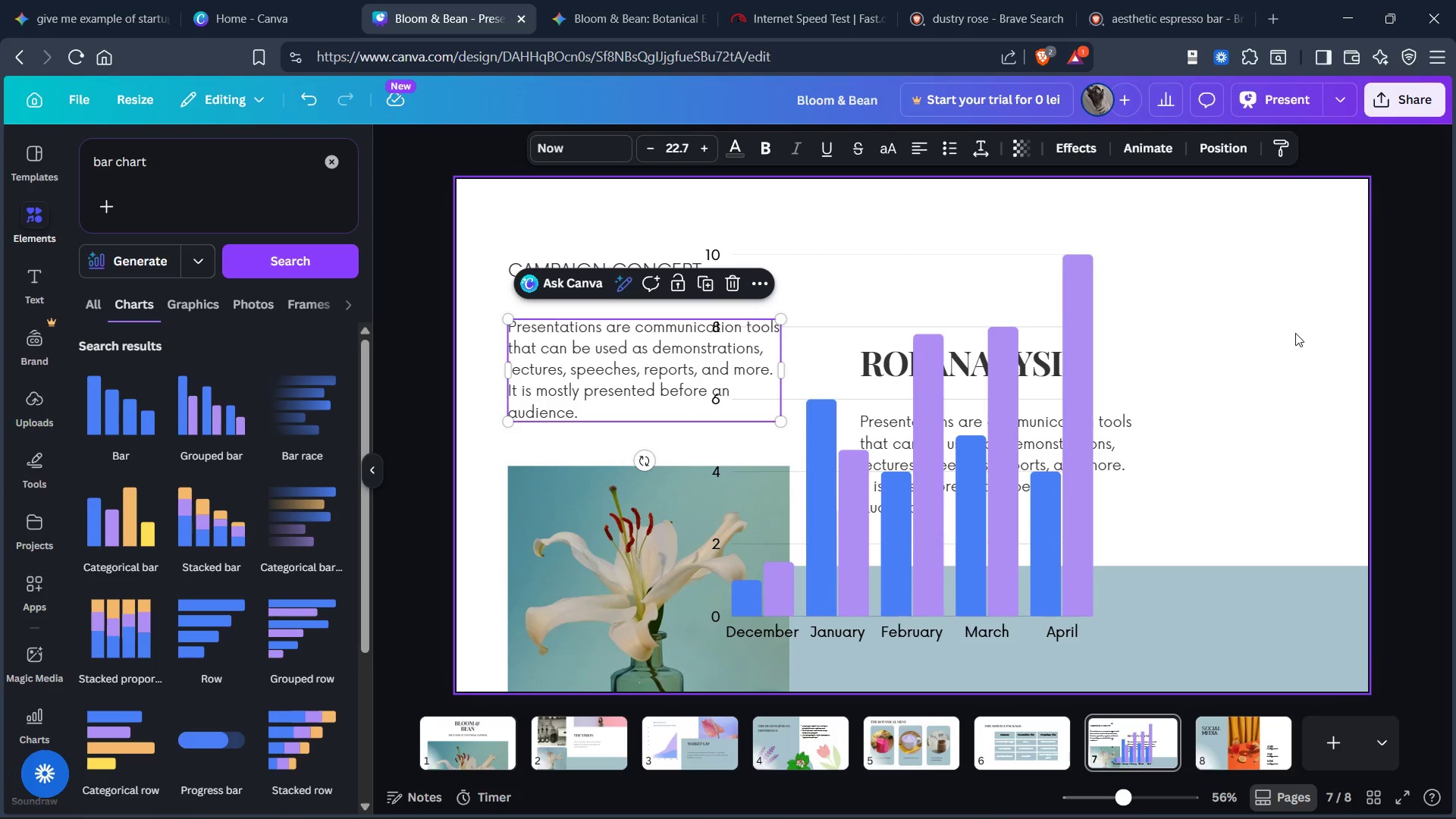 
left_click([1287, 334])
 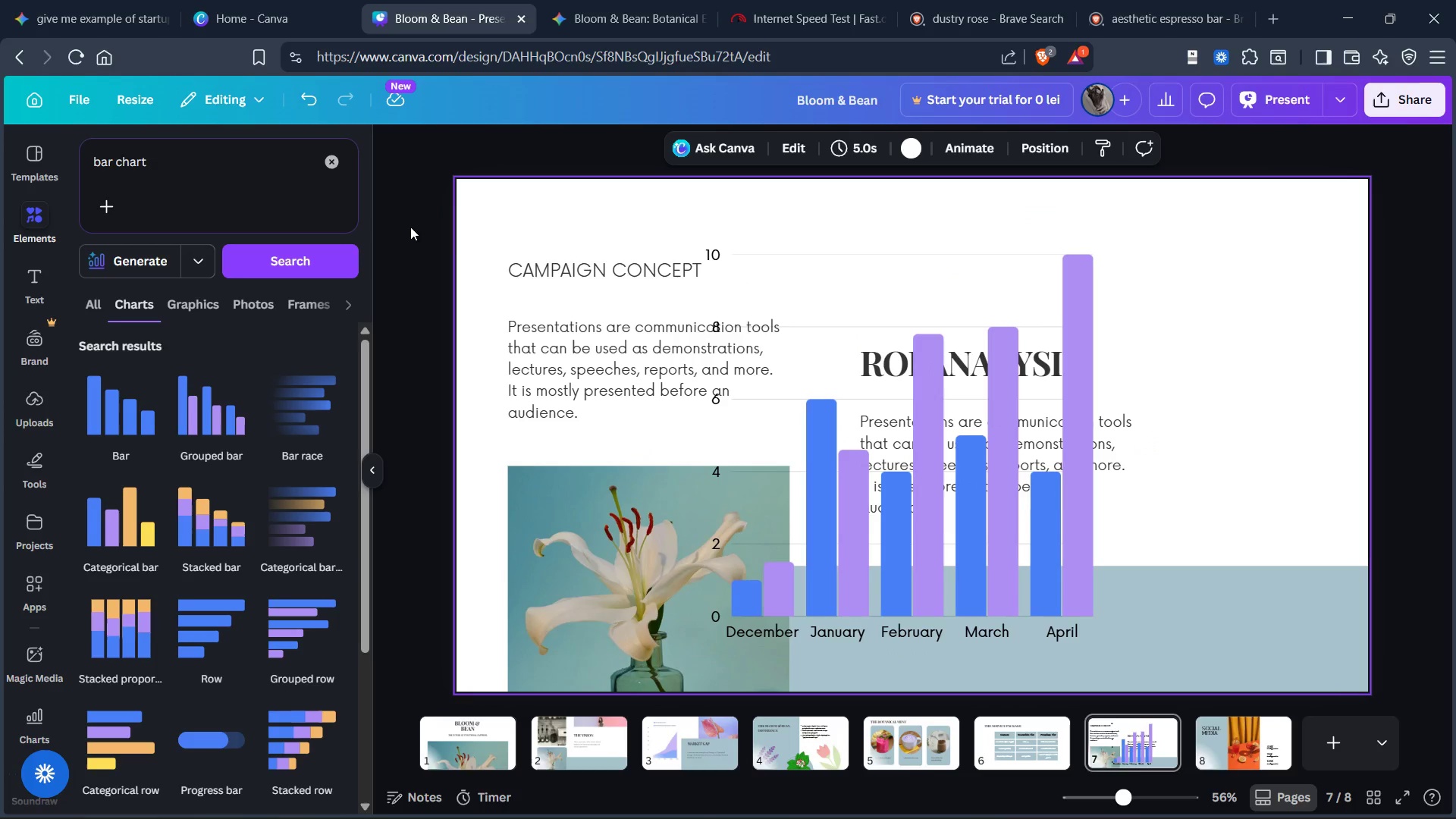 
left_click_drag(start_coordinate=[553, 240], to_coordinate=[558, 407])
 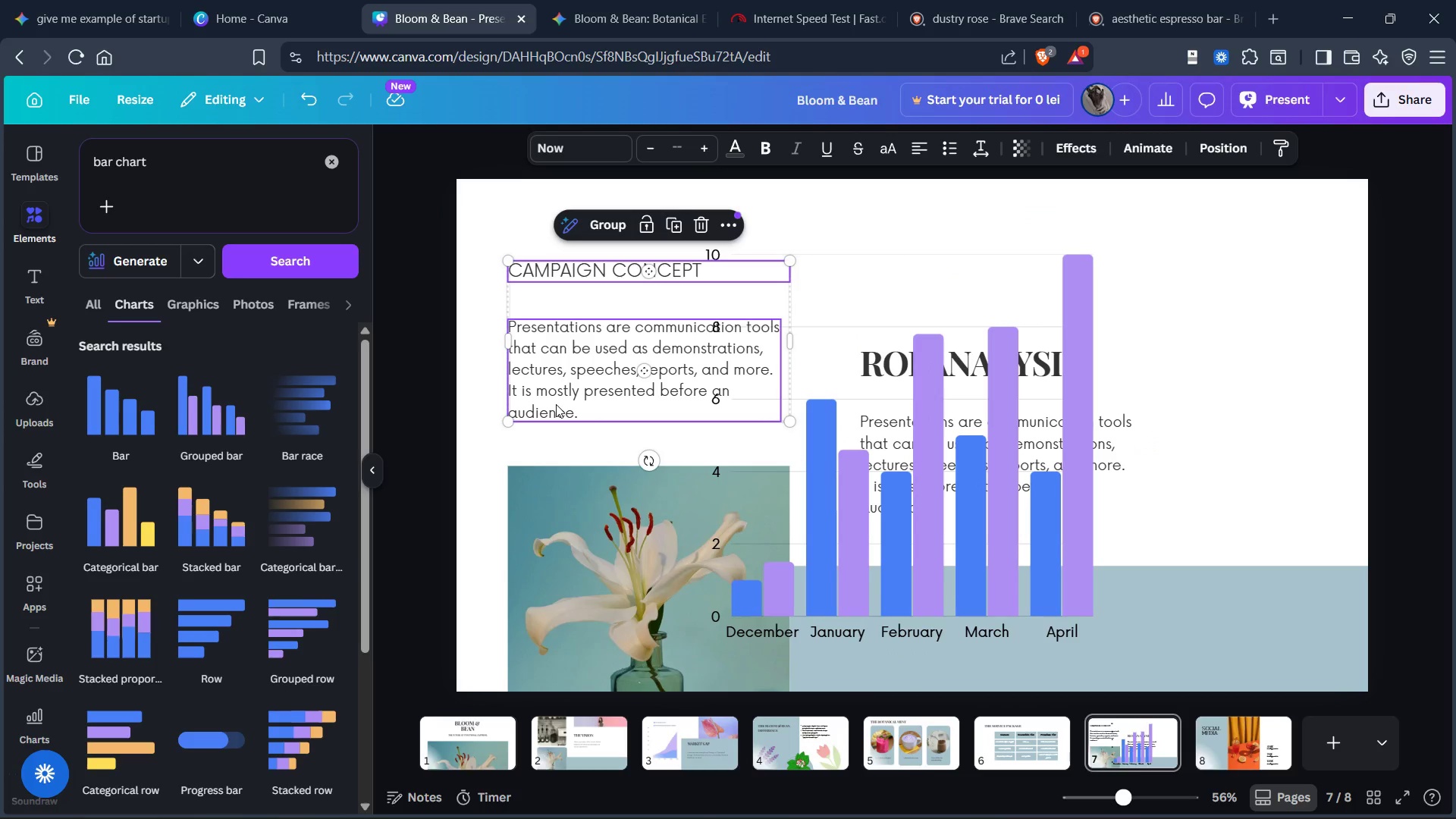 
key(Control+X)
 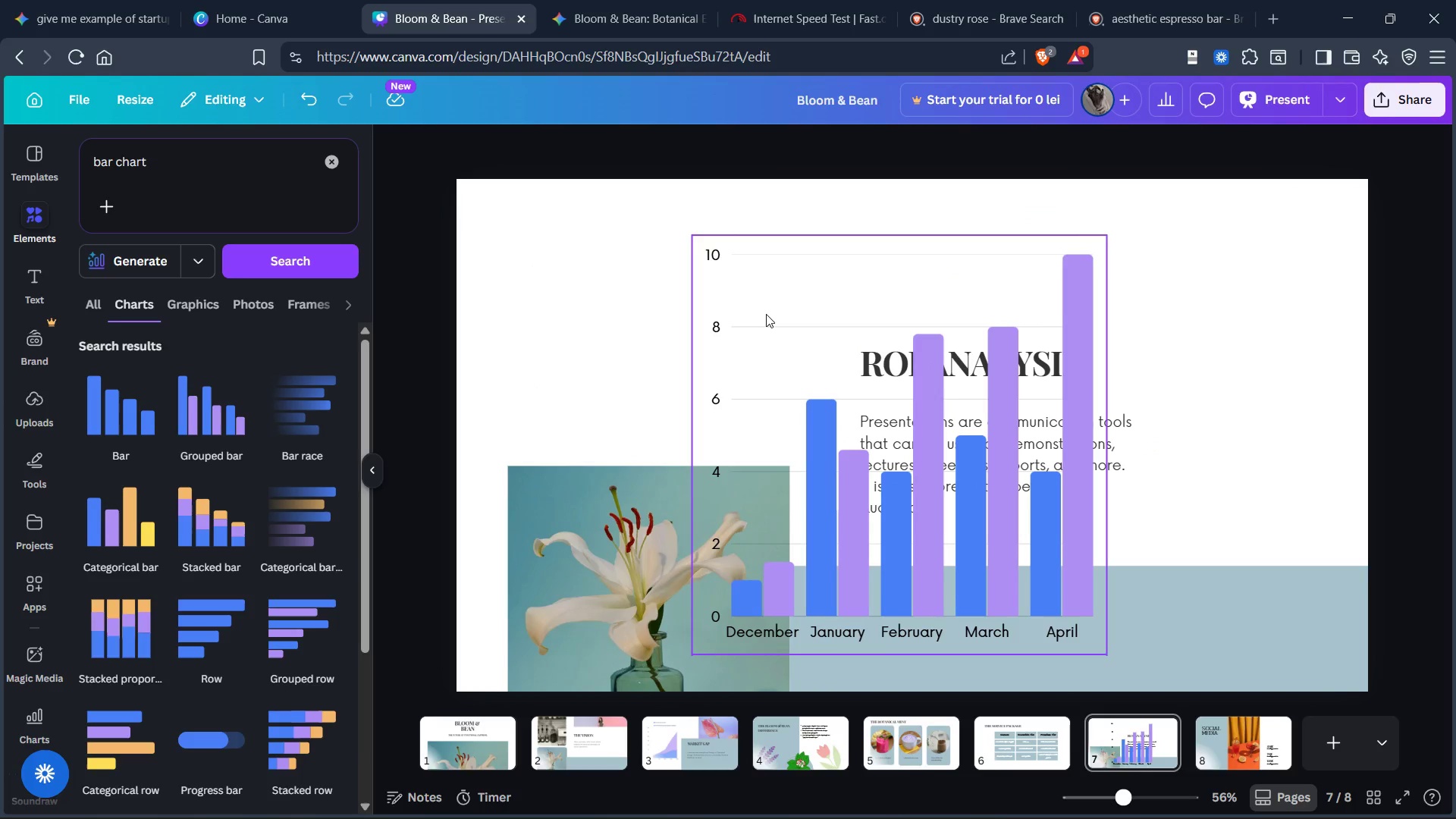 
left_click([766, 311])
 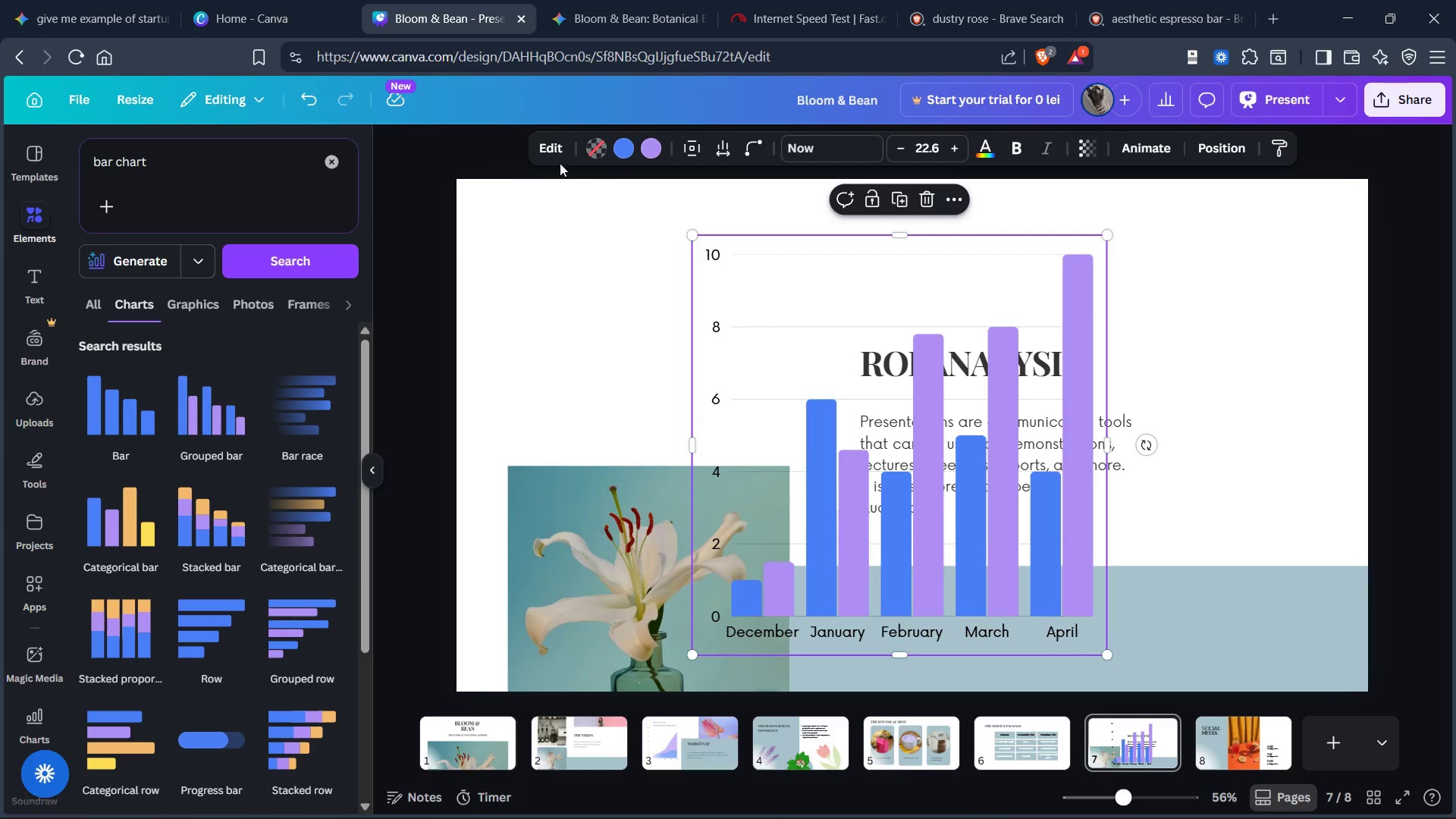 
left_click([556, 140])
 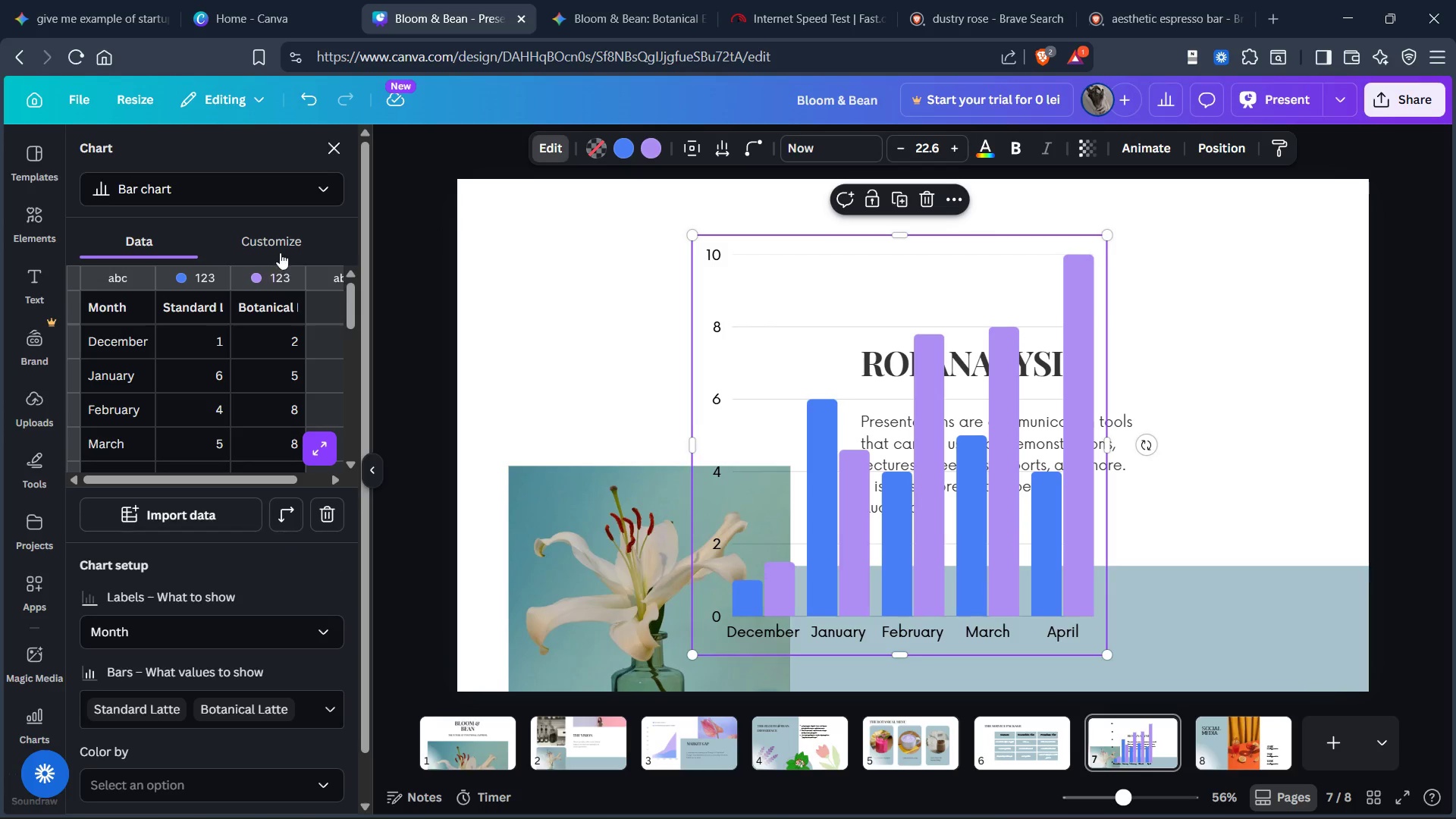 
left_click([283, 240])
 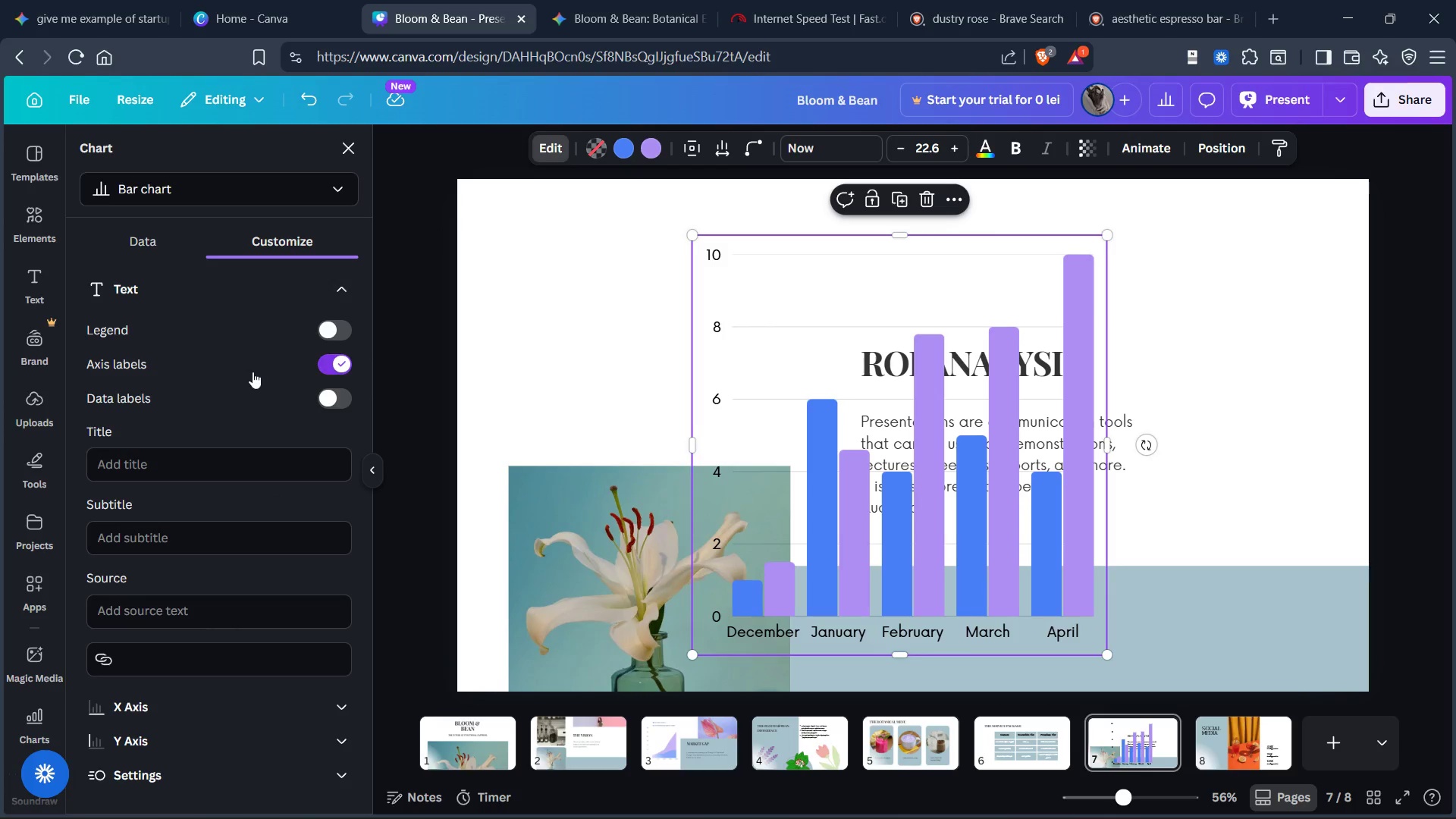 
scroll: coordinate [237, 406], scroll_direction: down, amount: 3.0
 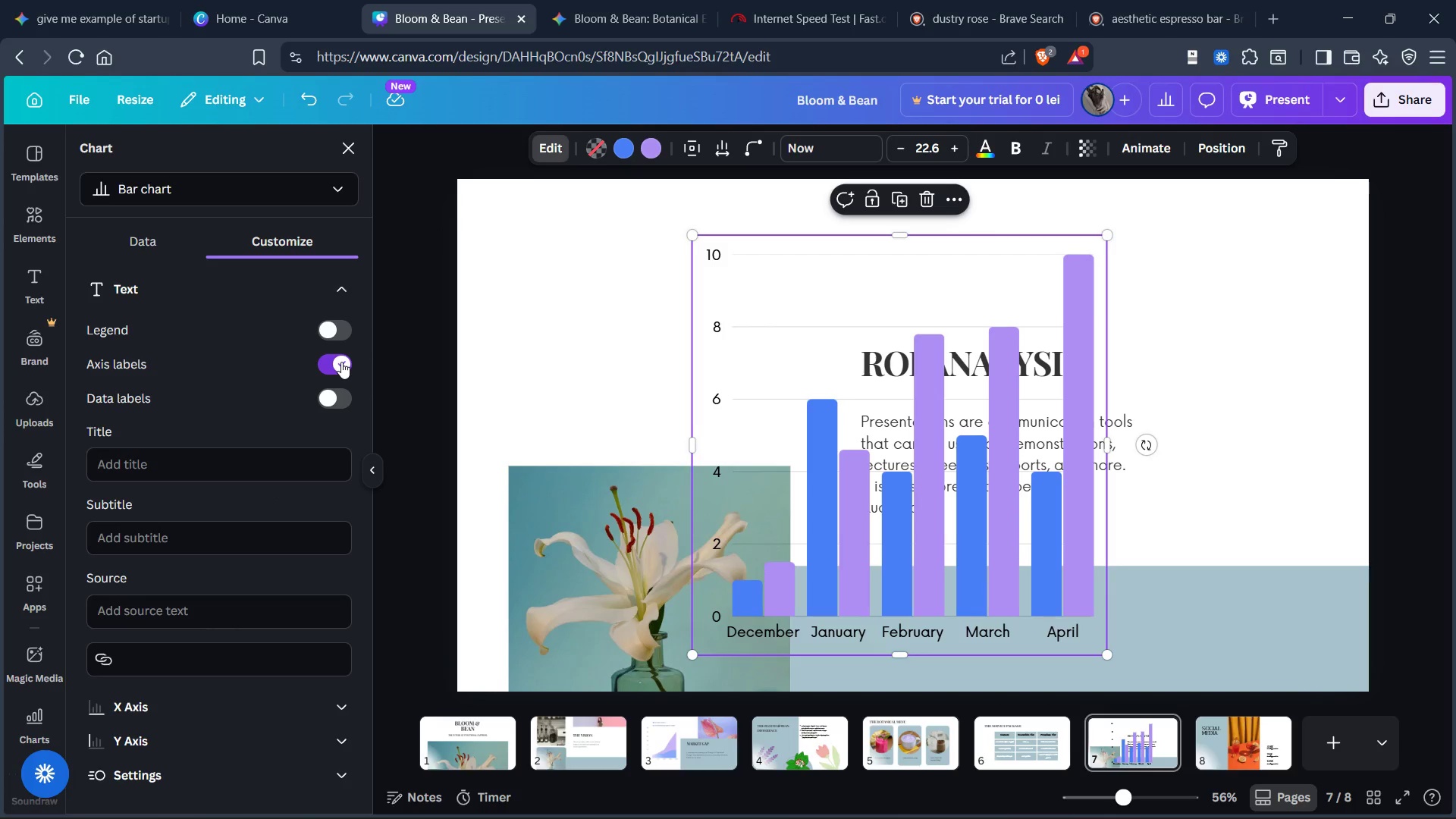 
left_click([341, 330])
 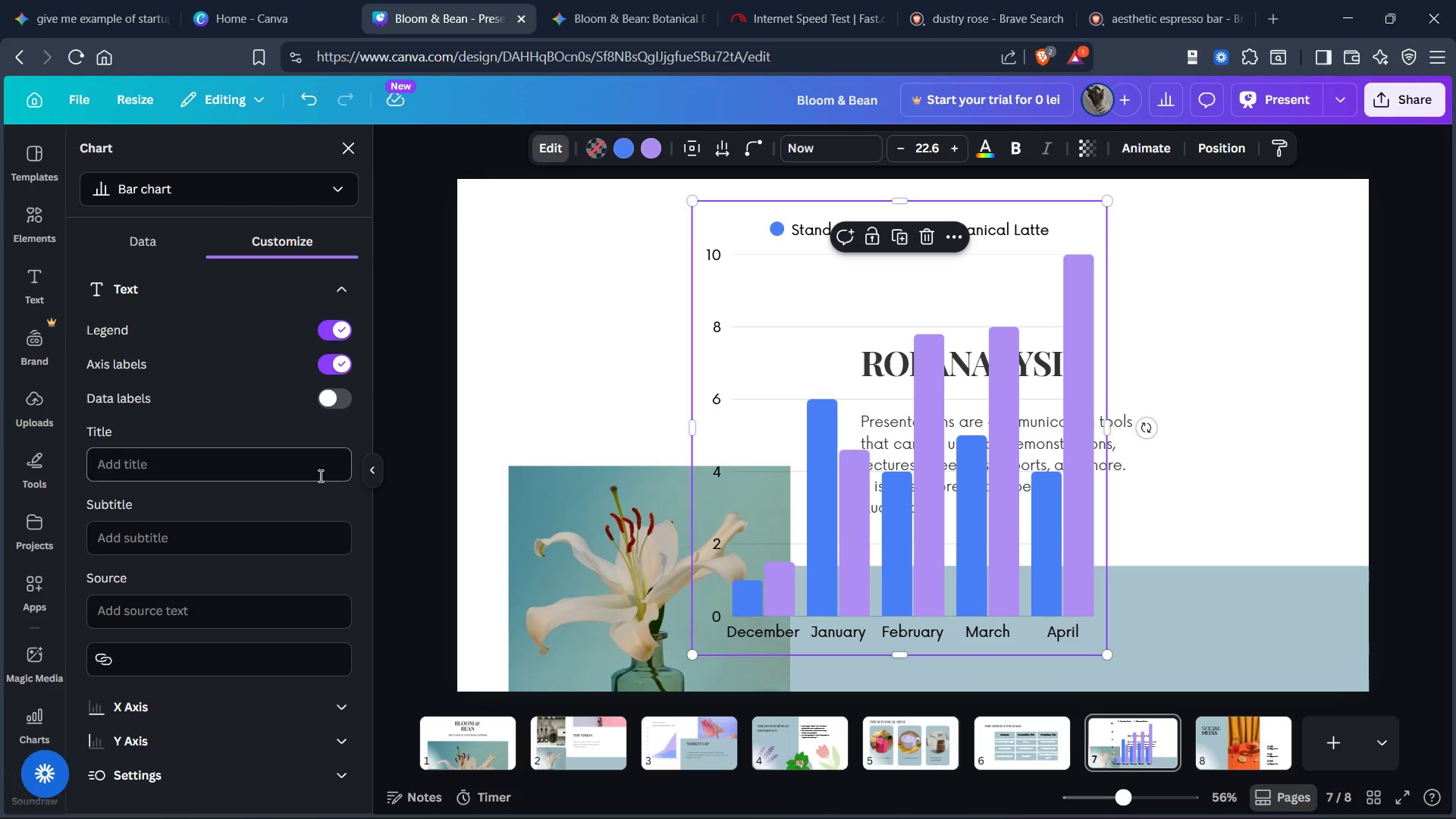 
scroll: coordinate [273, 479], scroll_direction: down, amount: 6.0
 